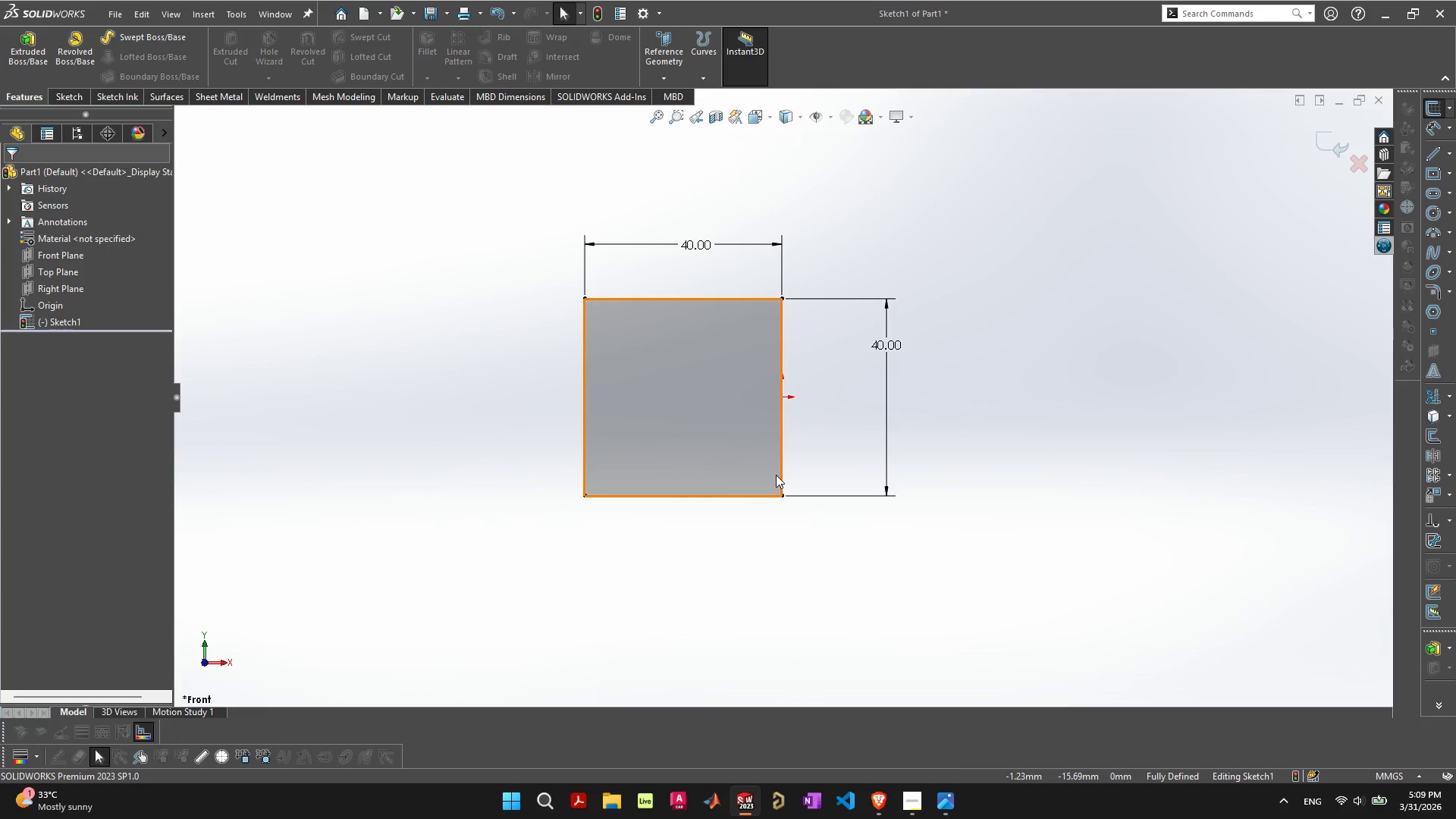 
wait(10.11)
 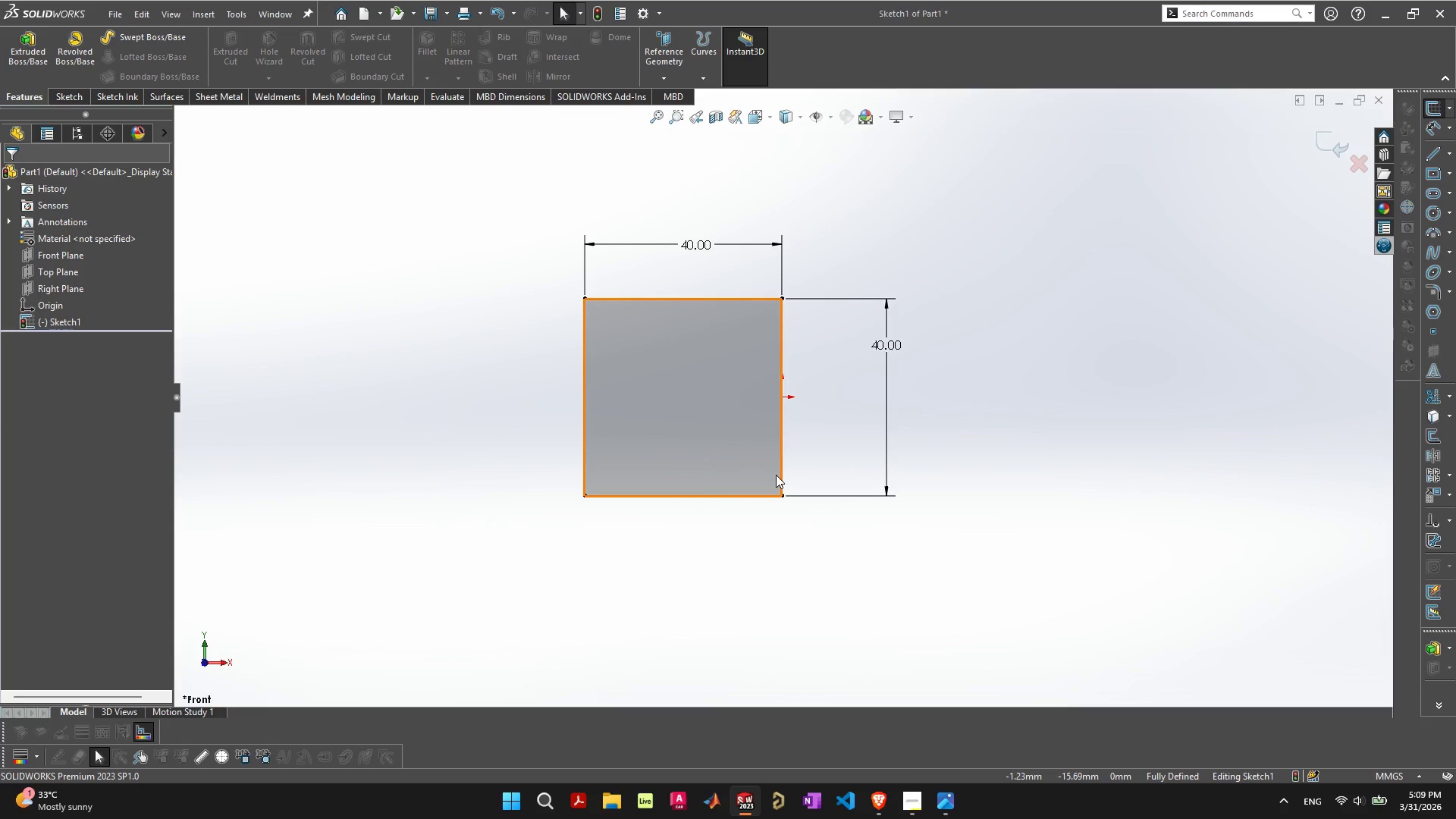 
left_click([695, 357])
 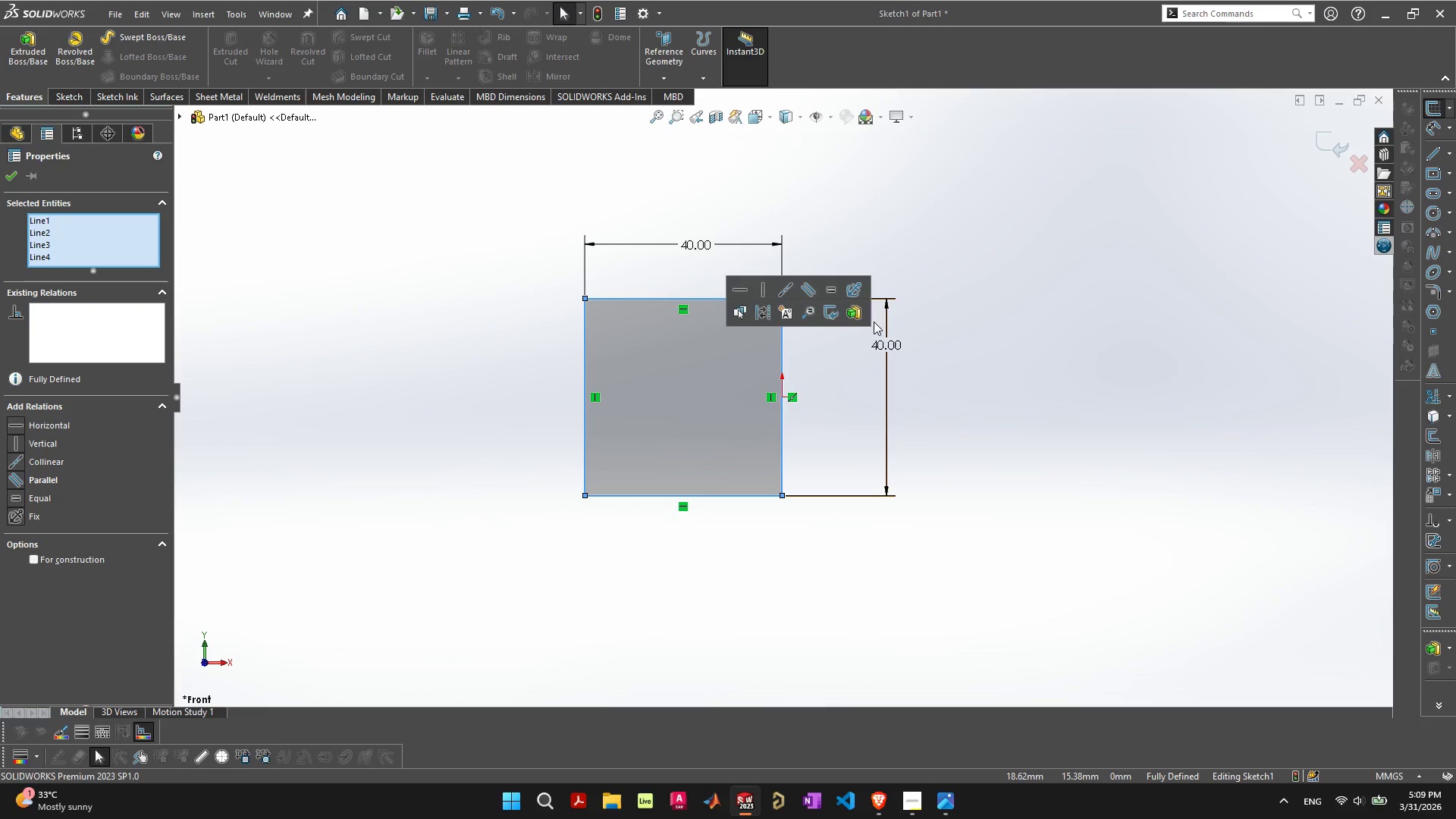 
left_click([858, 314])
 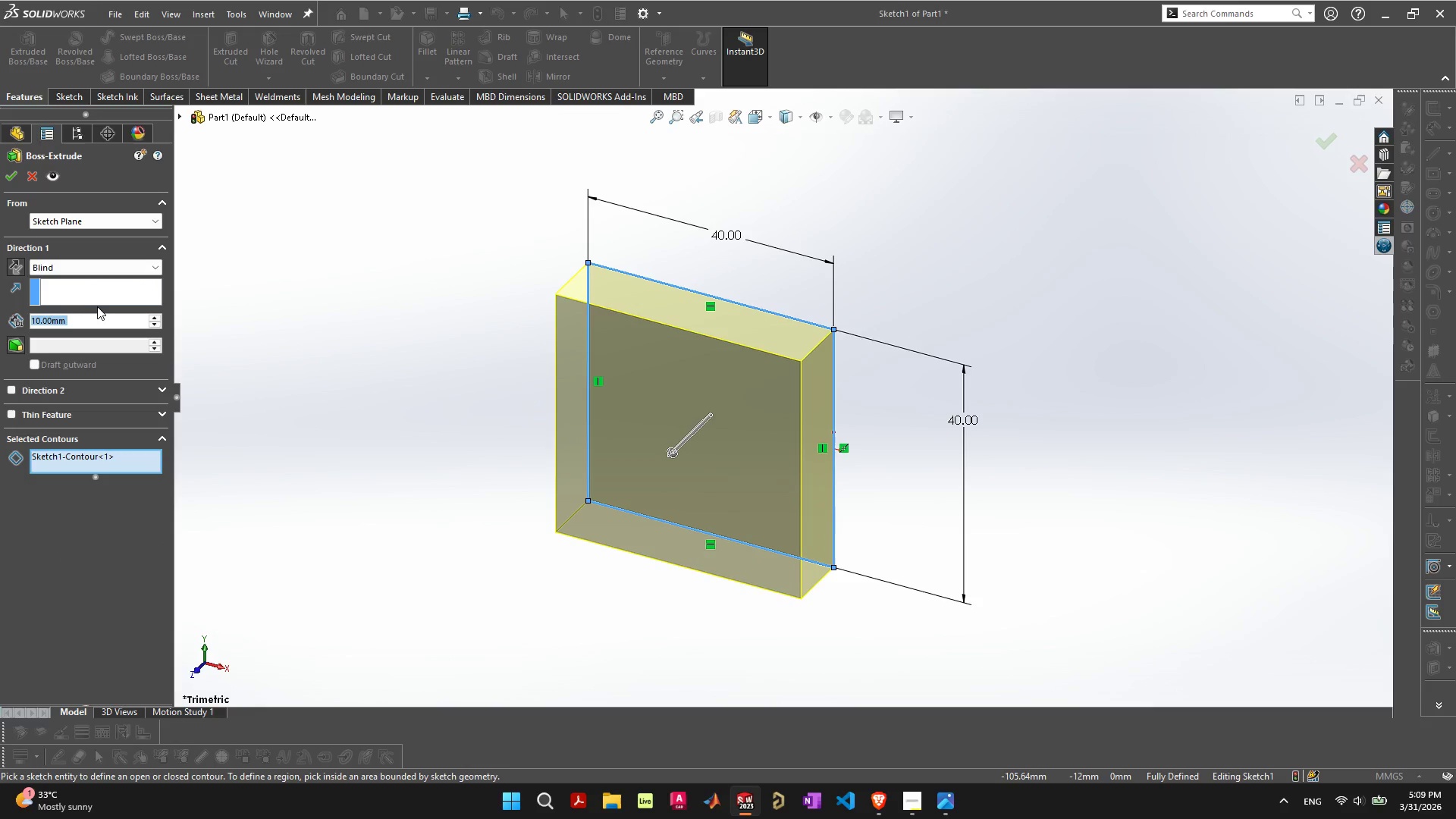 
type(20)
 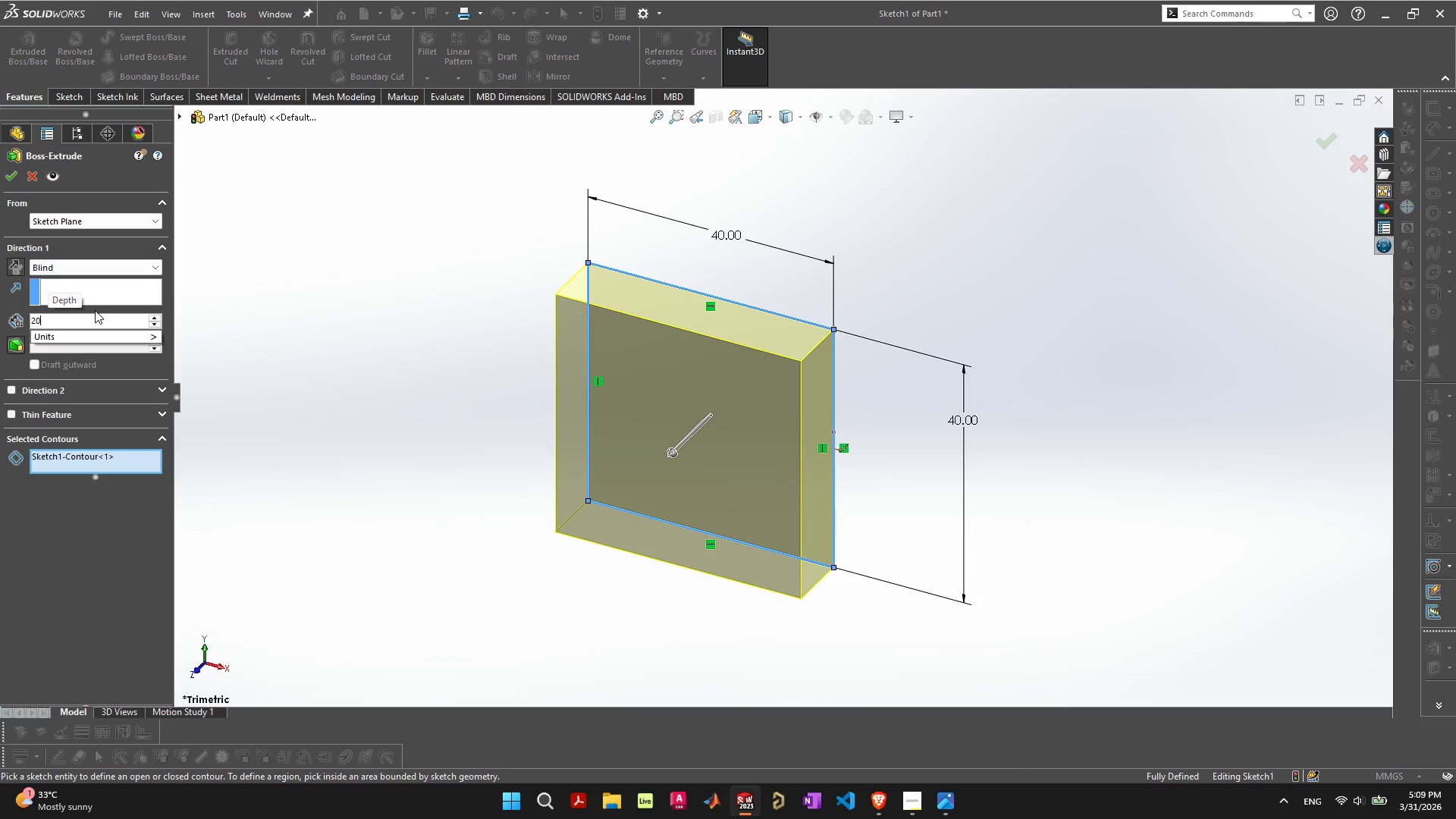 
key(Enter)
 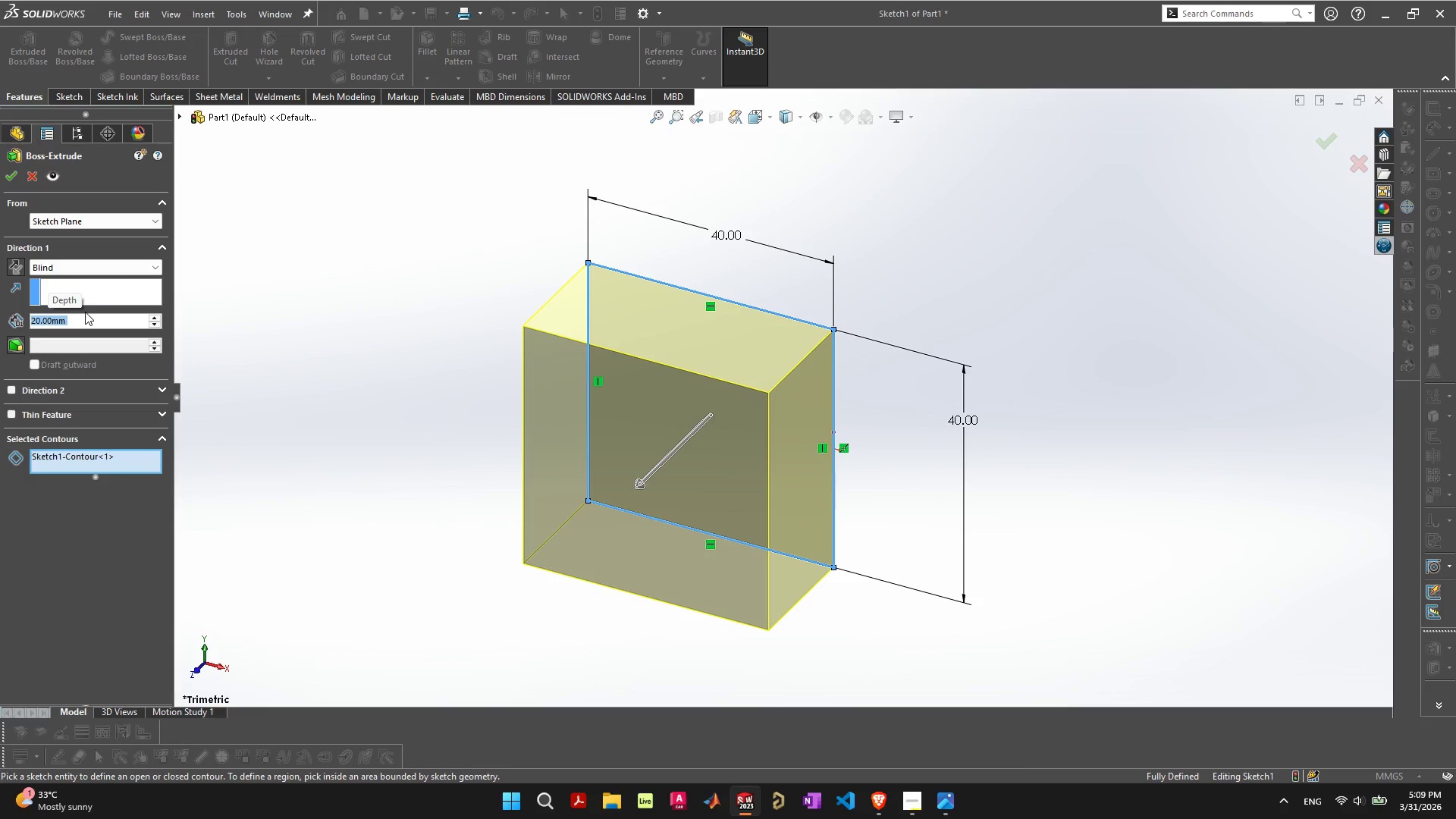 
key(Enter)
 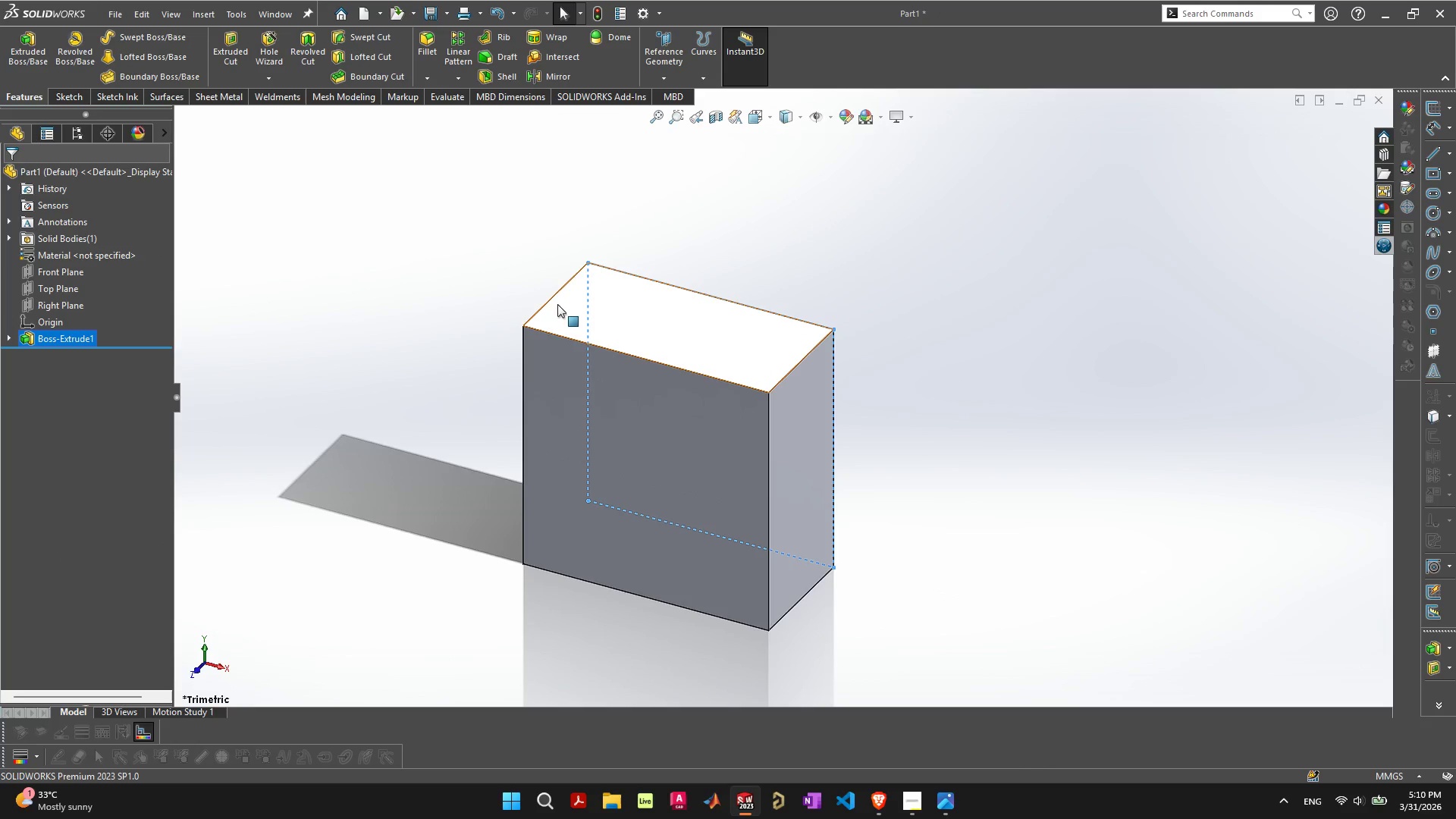 
left_click([552, 300])
 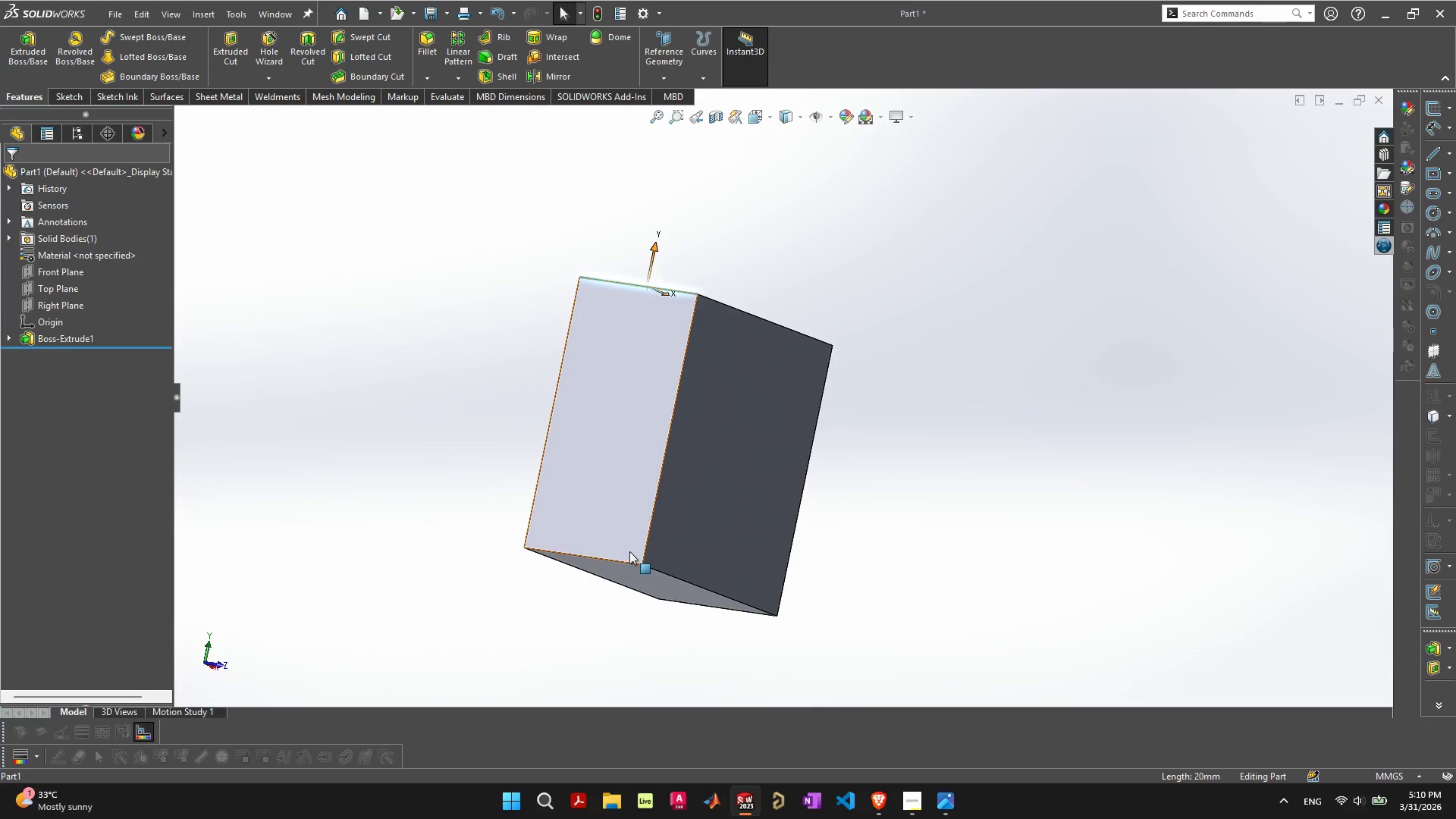 
hold_key(key=ShiftLeft, duration=0.91)
left_click([613, 560])
 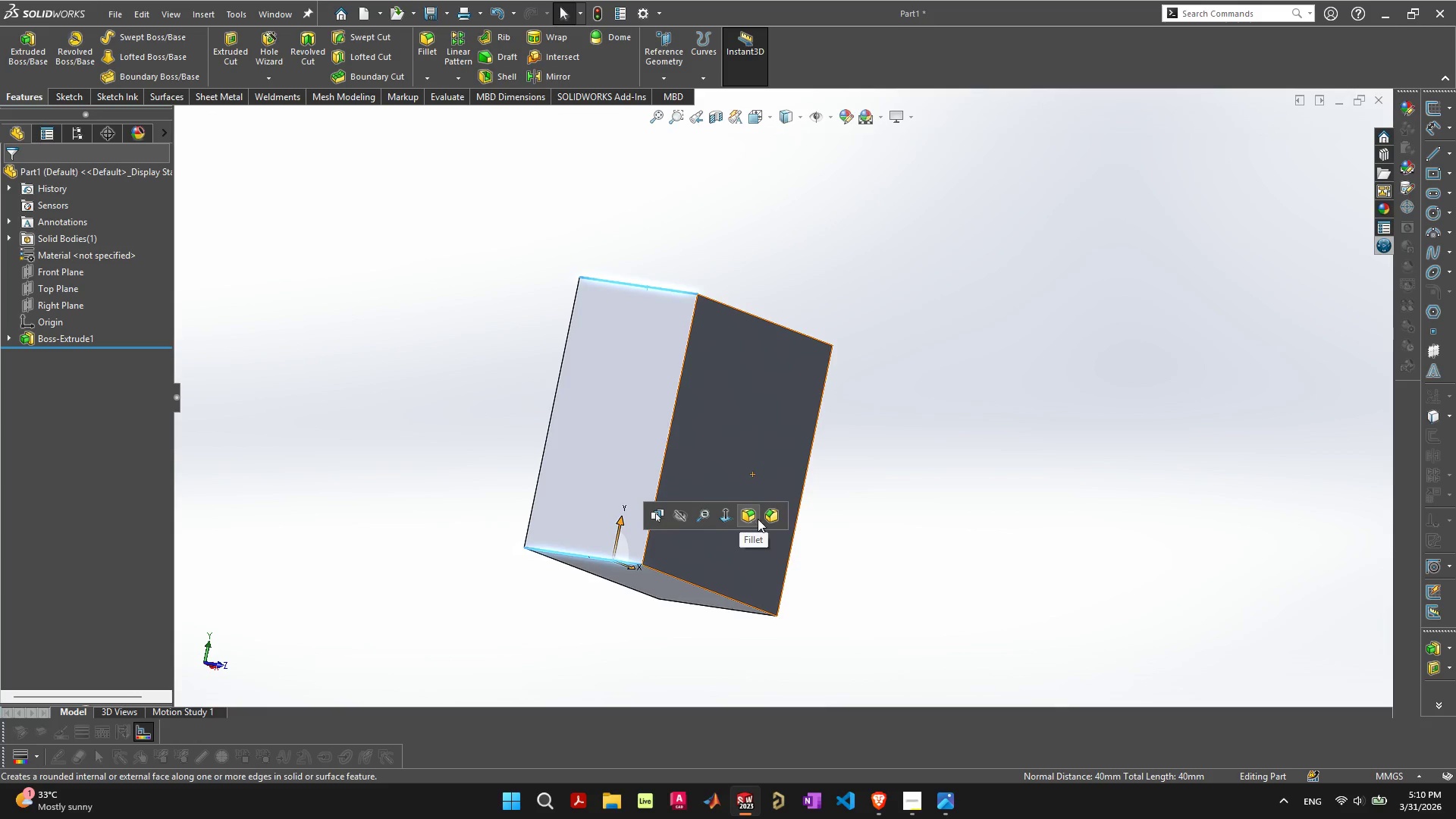 
left_click([772, 519])
 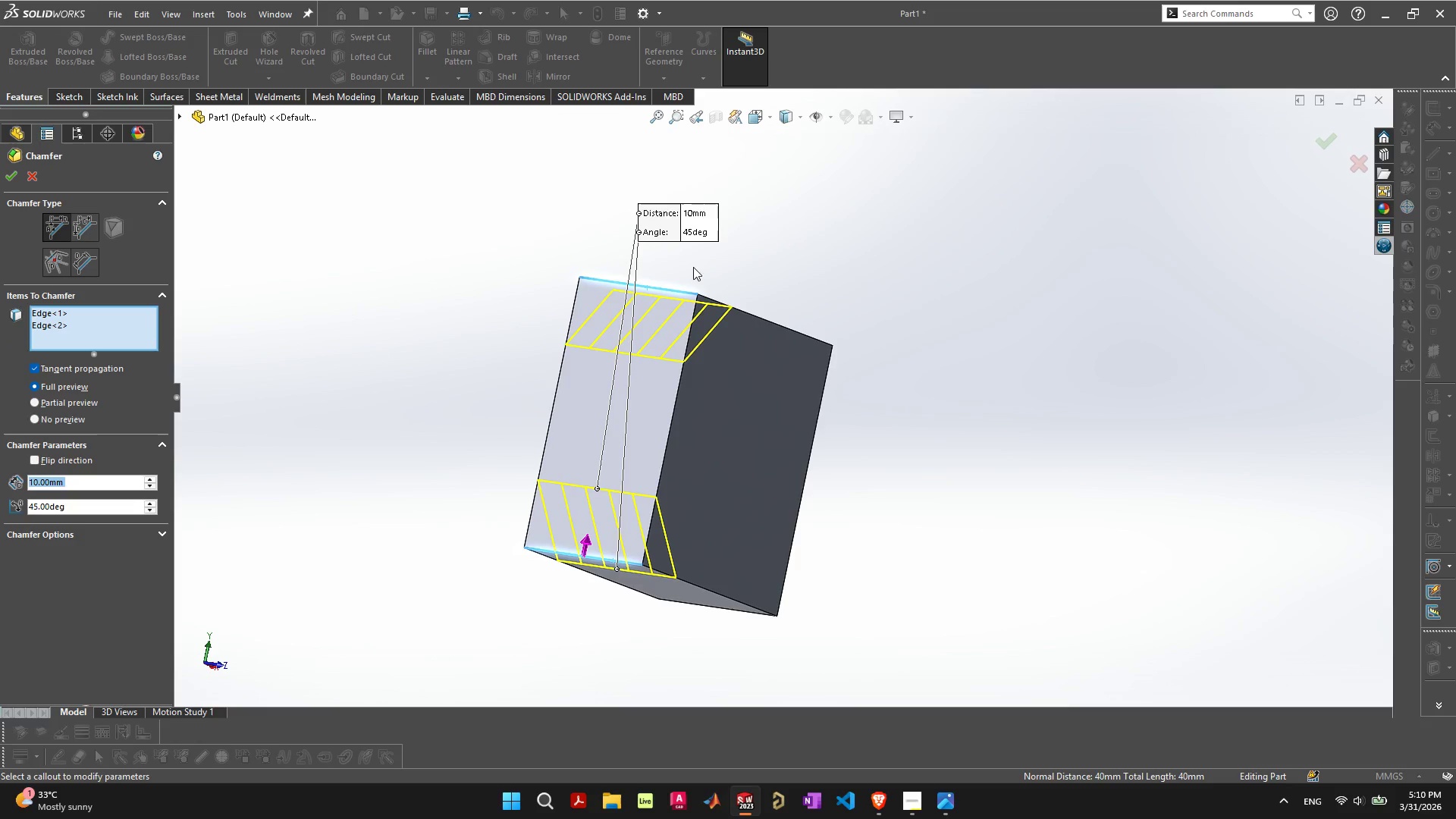 
left_click([698, 212])
 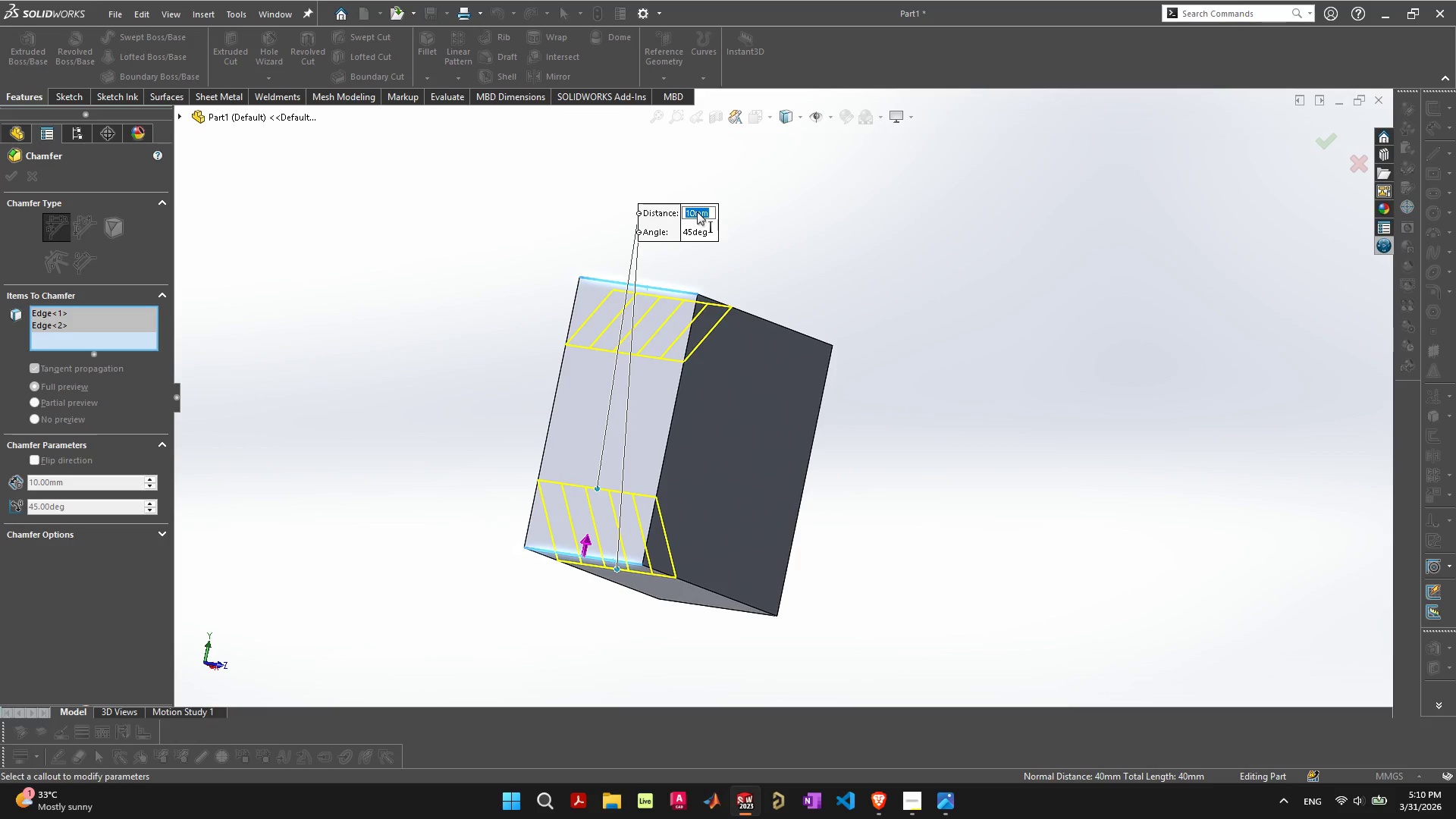 
key(5)
 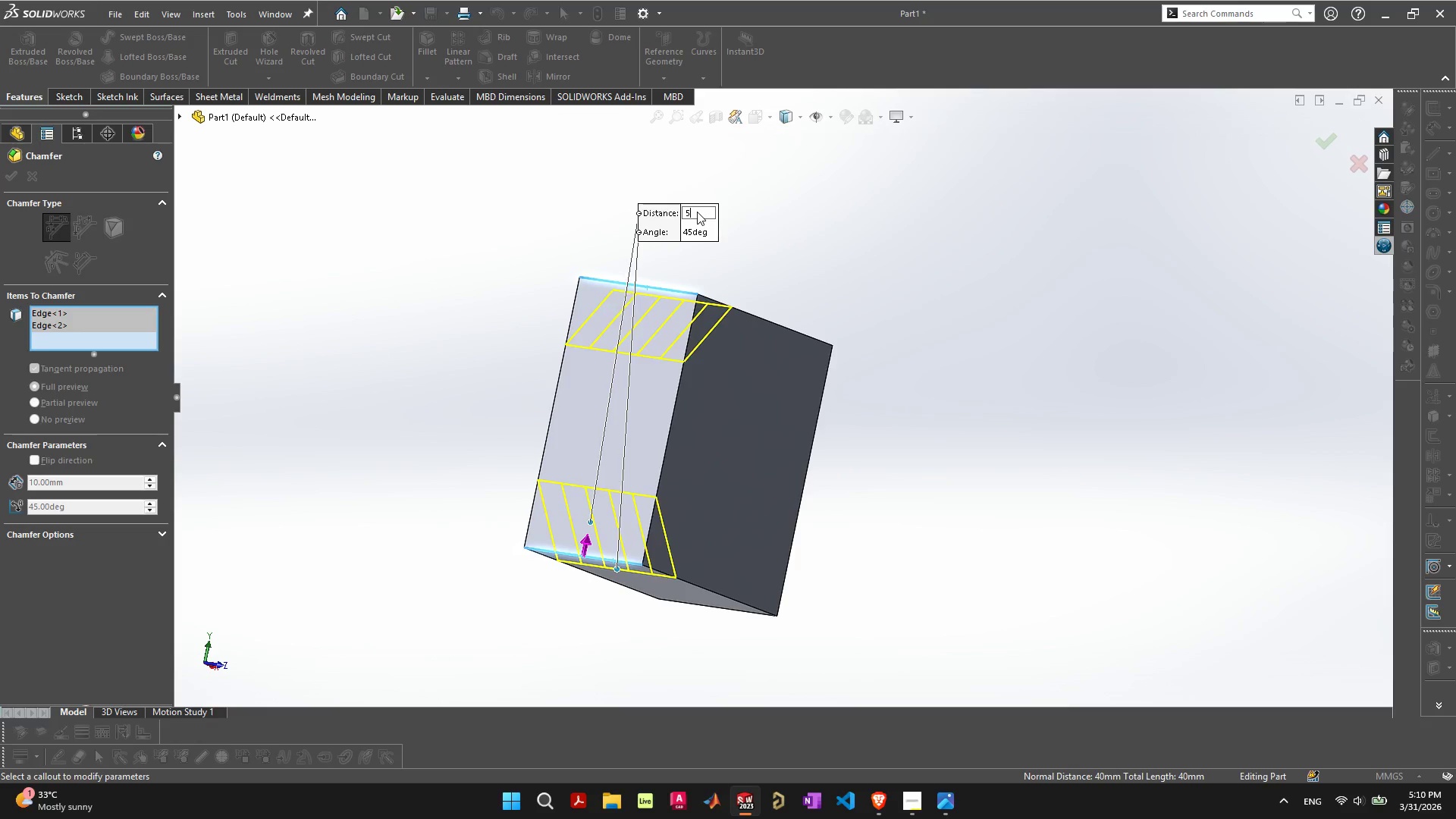 
key(Enter)
 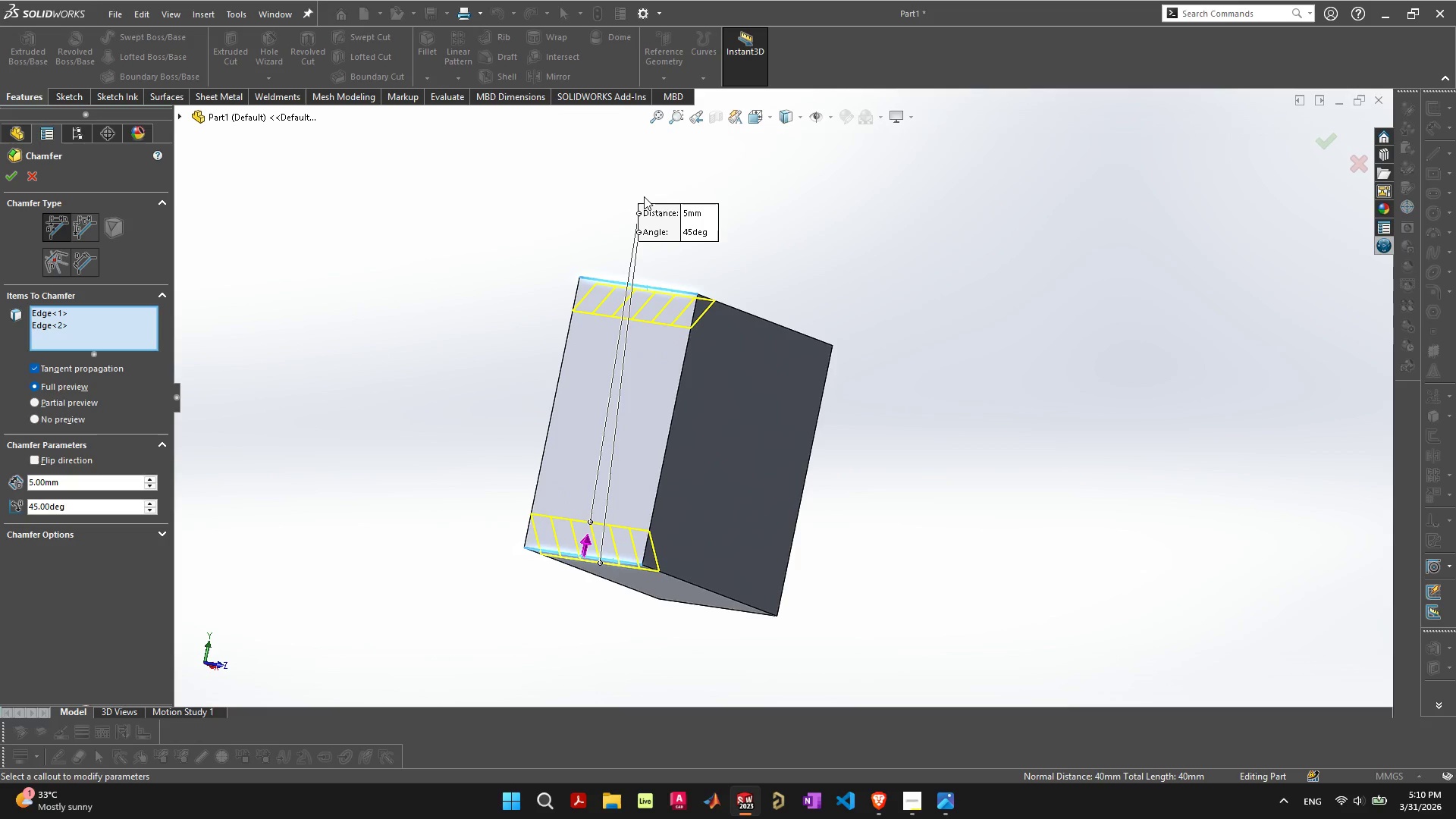 
wait(12.11)
 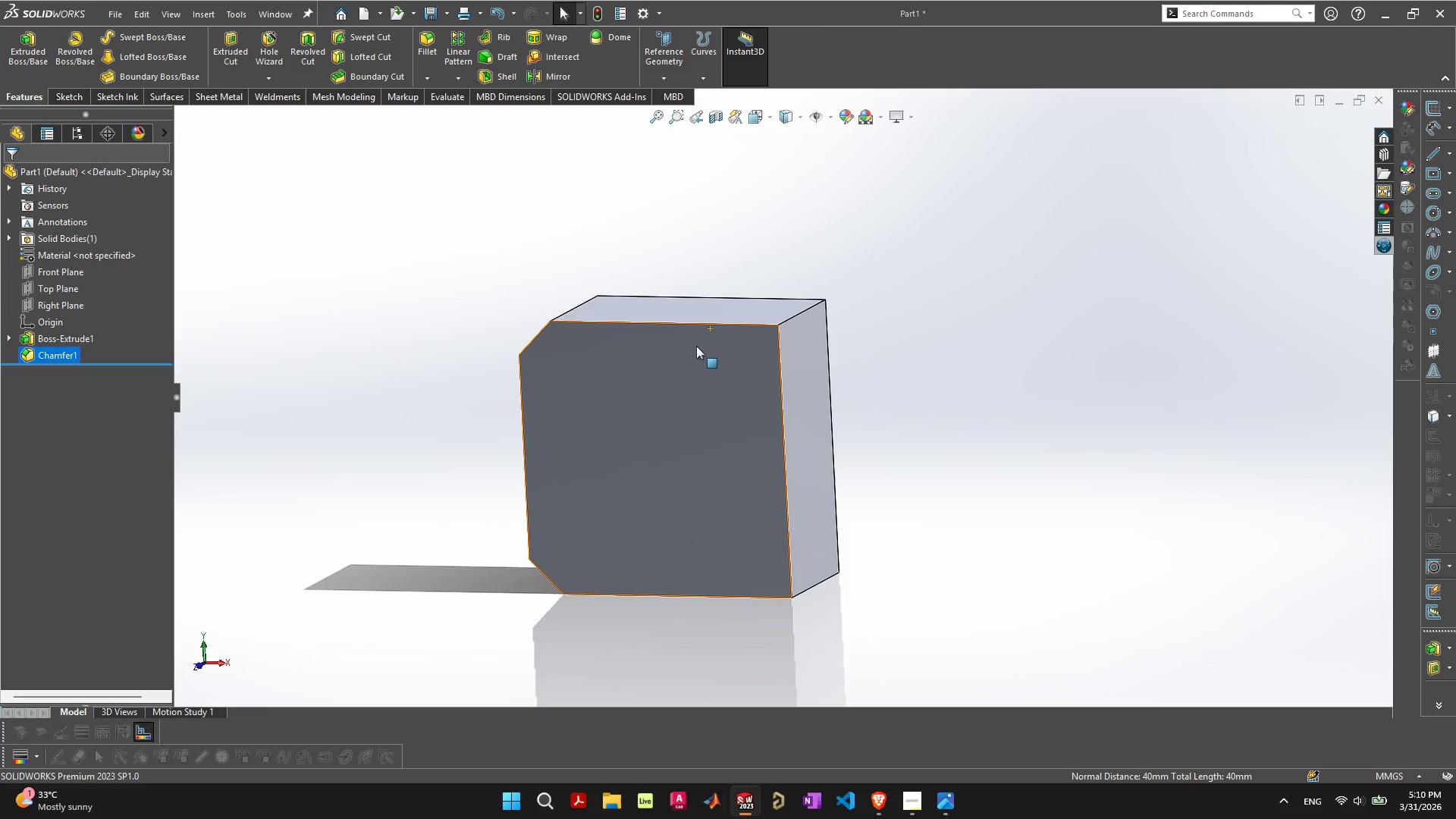 
left_click([688, 467])
 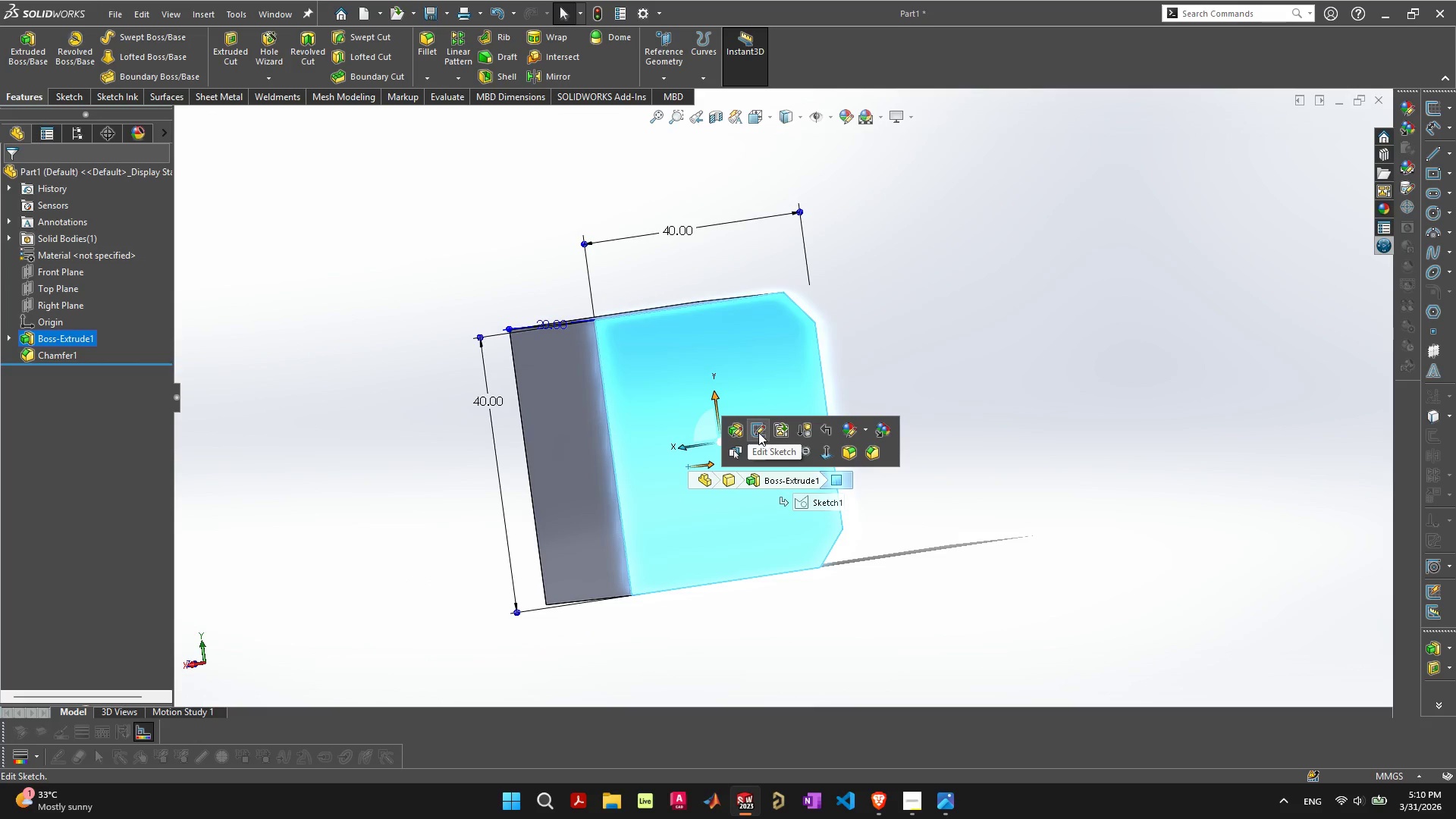 
left_click_drag(start_coordinate=[758, 432], to_coordinate=[762, 457])
 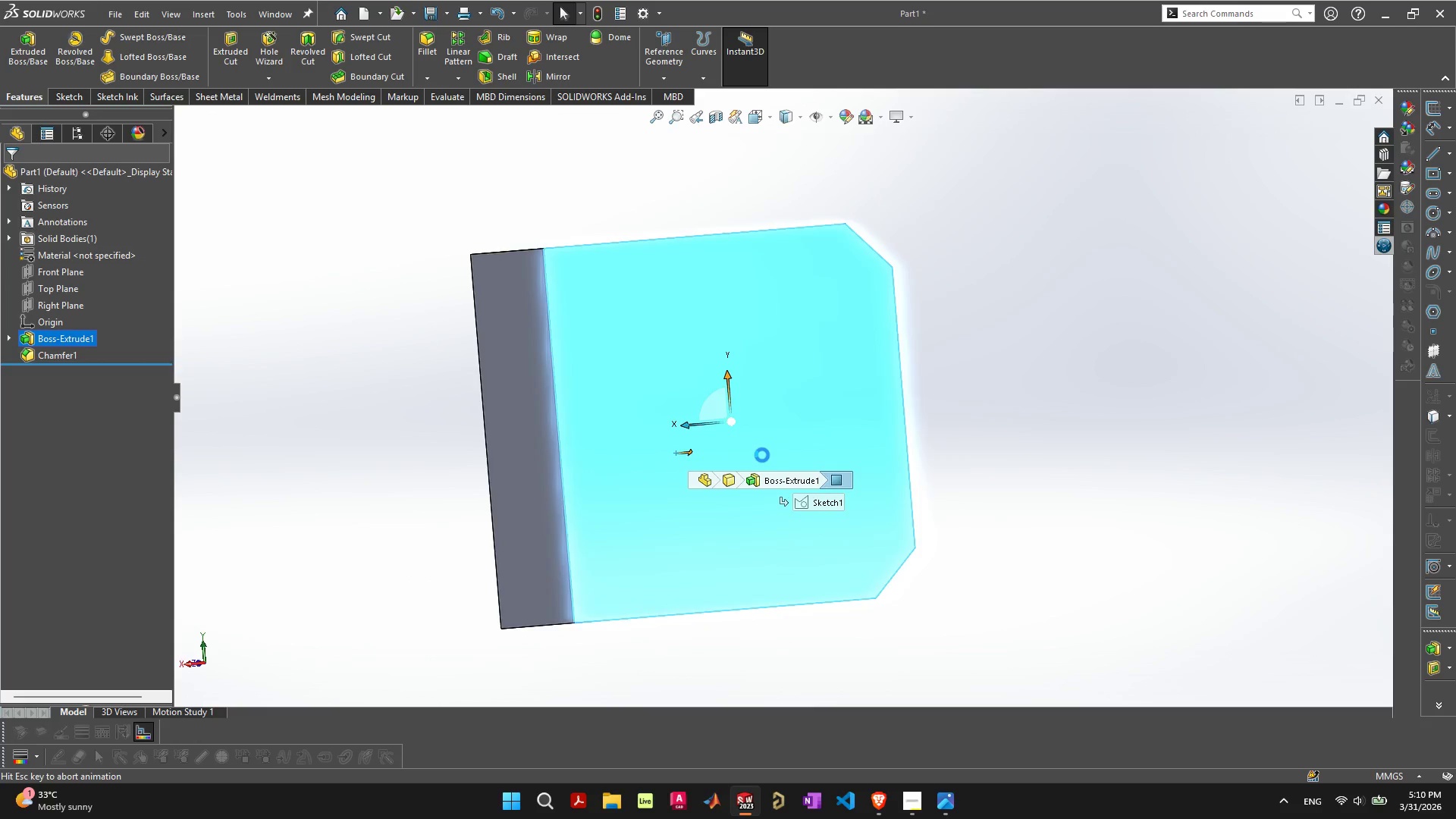 
left_click([762, 455])
 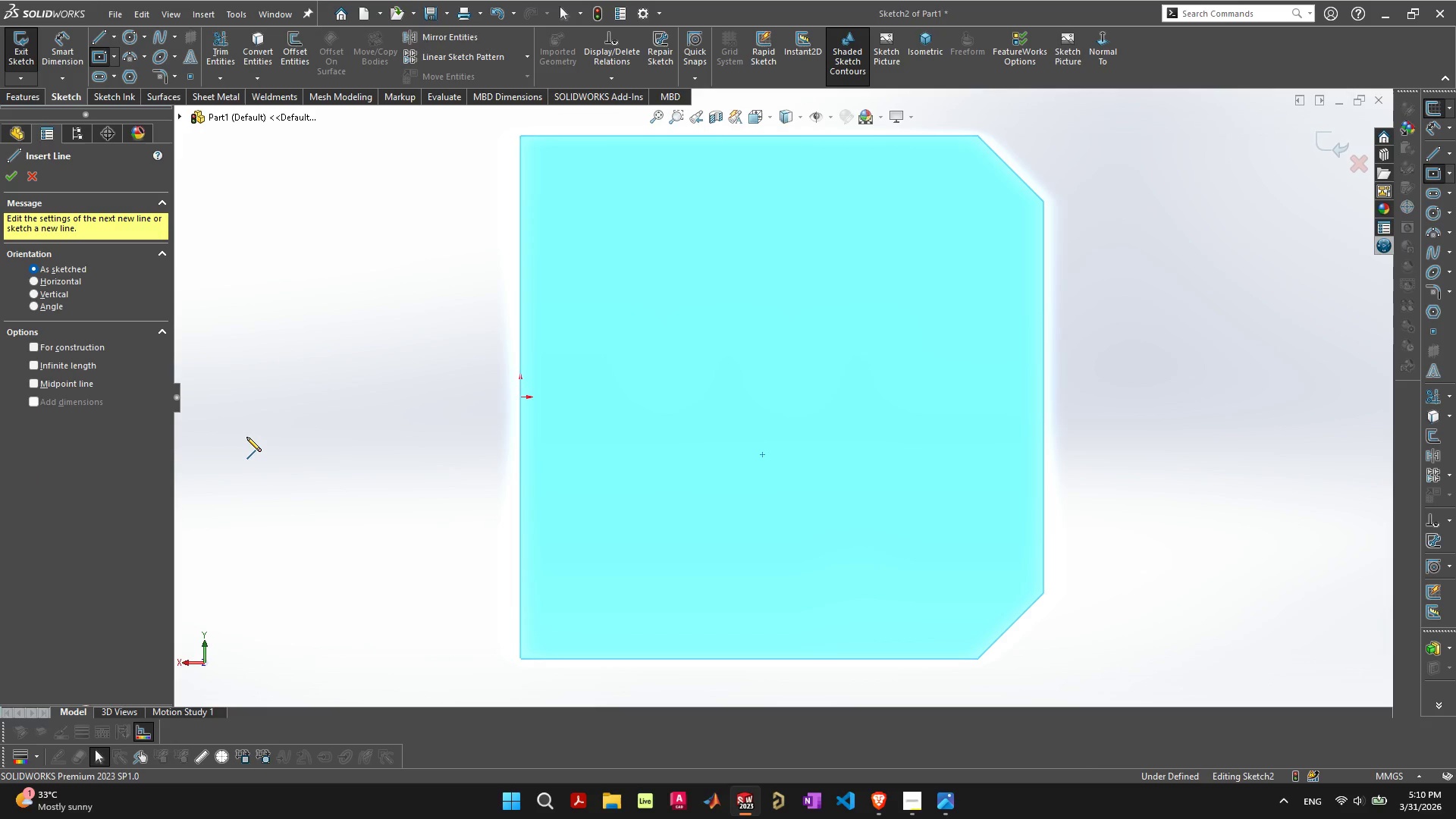 
wait(18.3)
 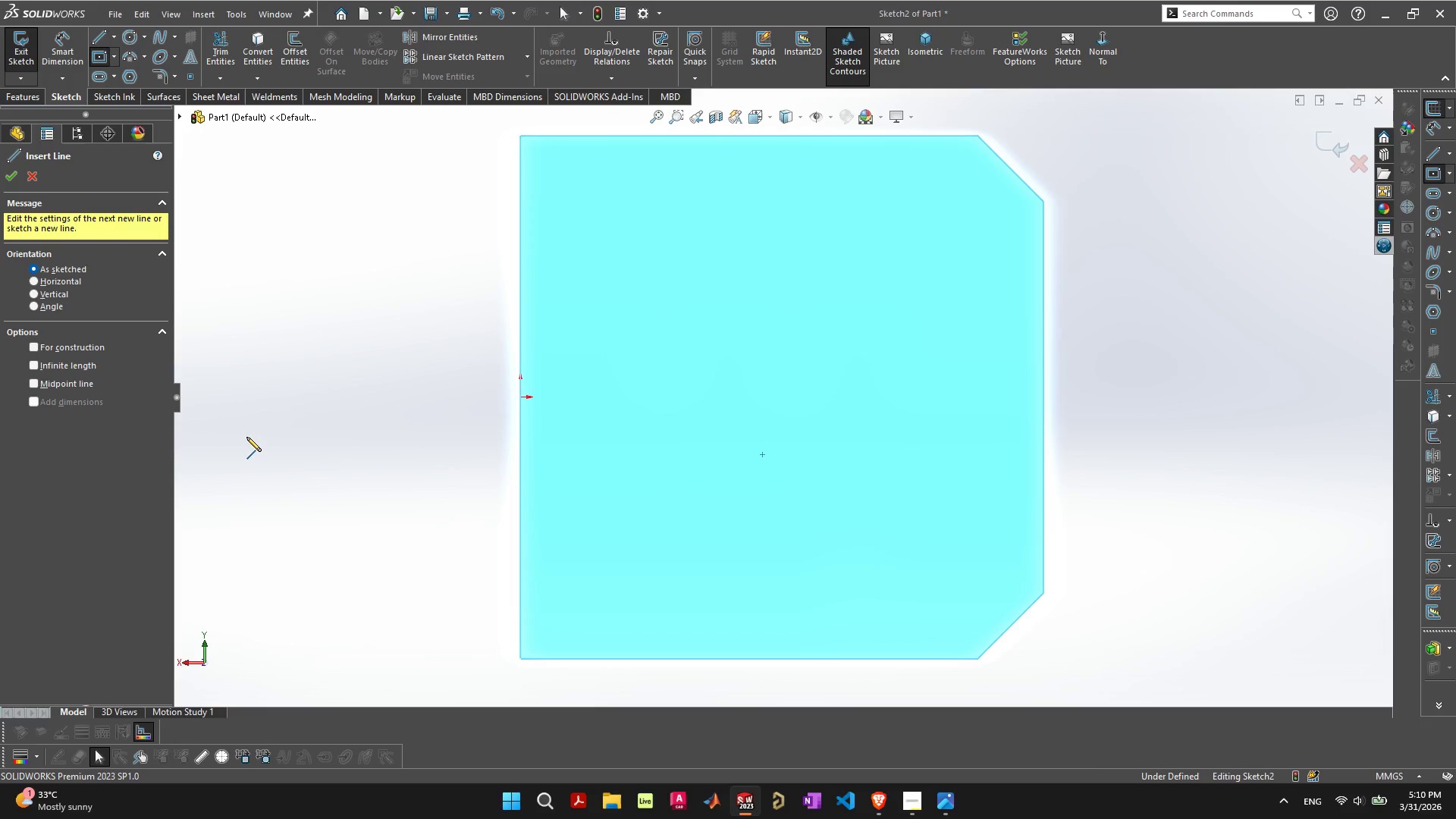 
left_click([522, 331])
 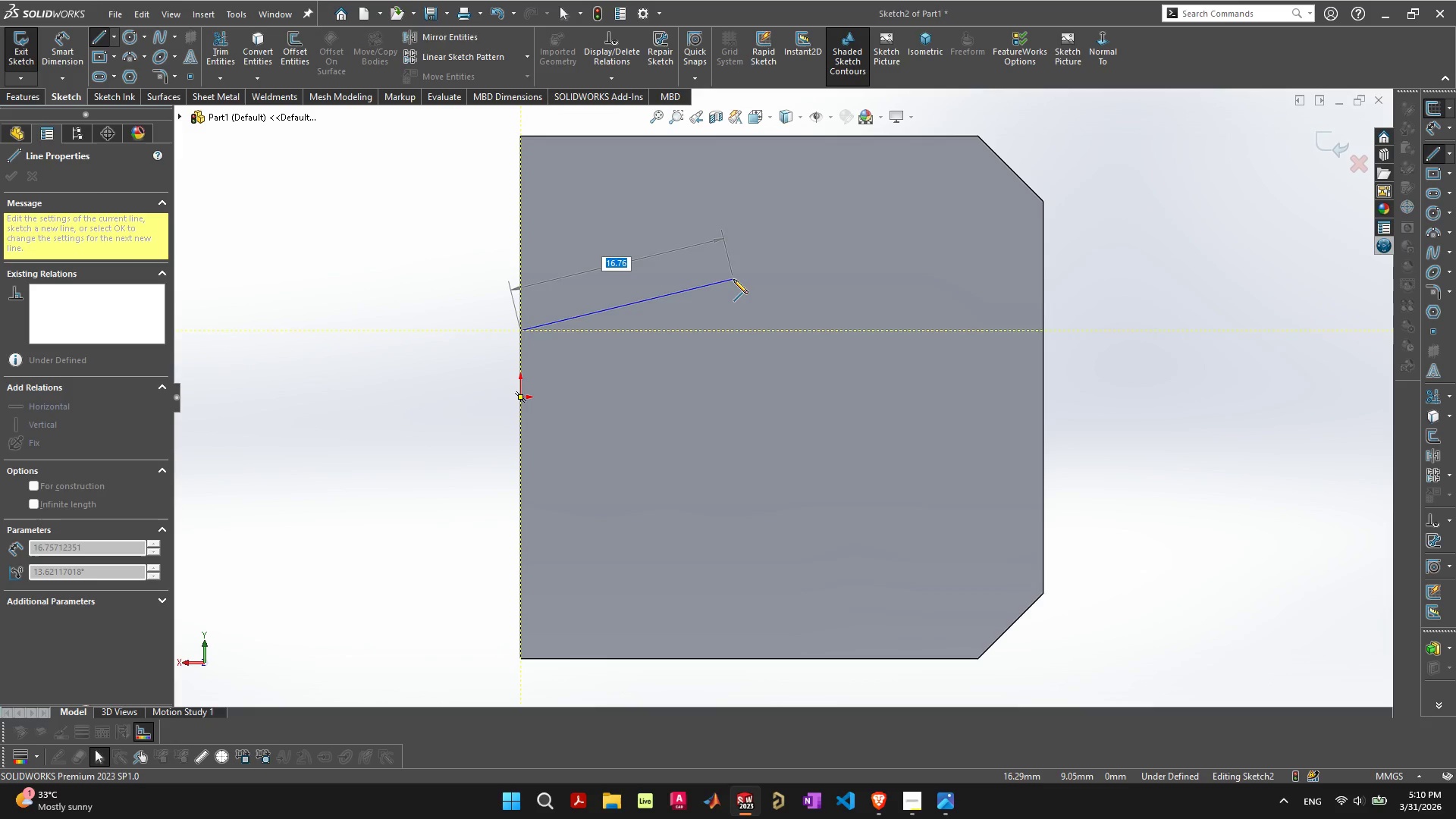 
left_click([733, 279])
 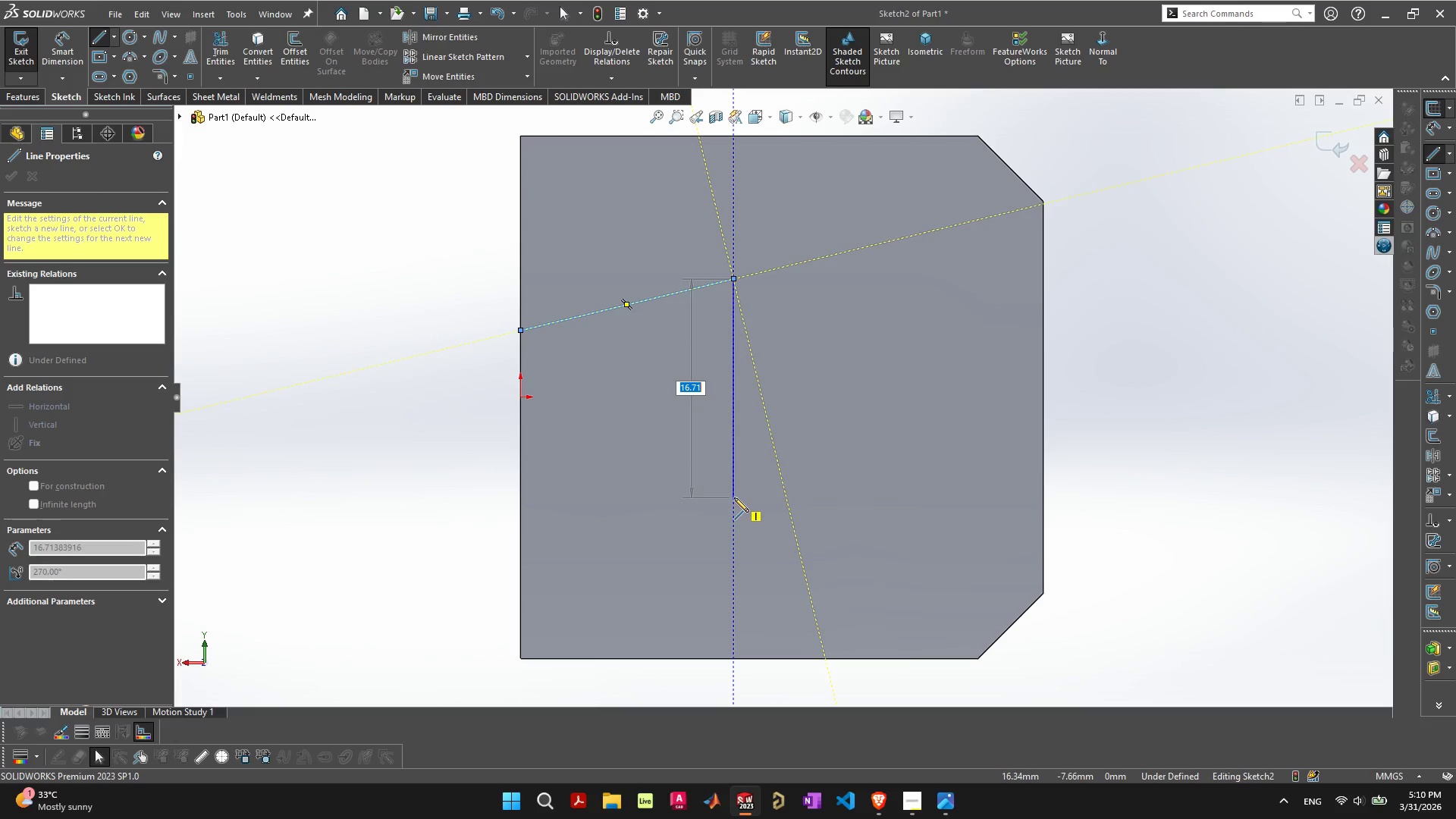 
left_click([734, 497])
 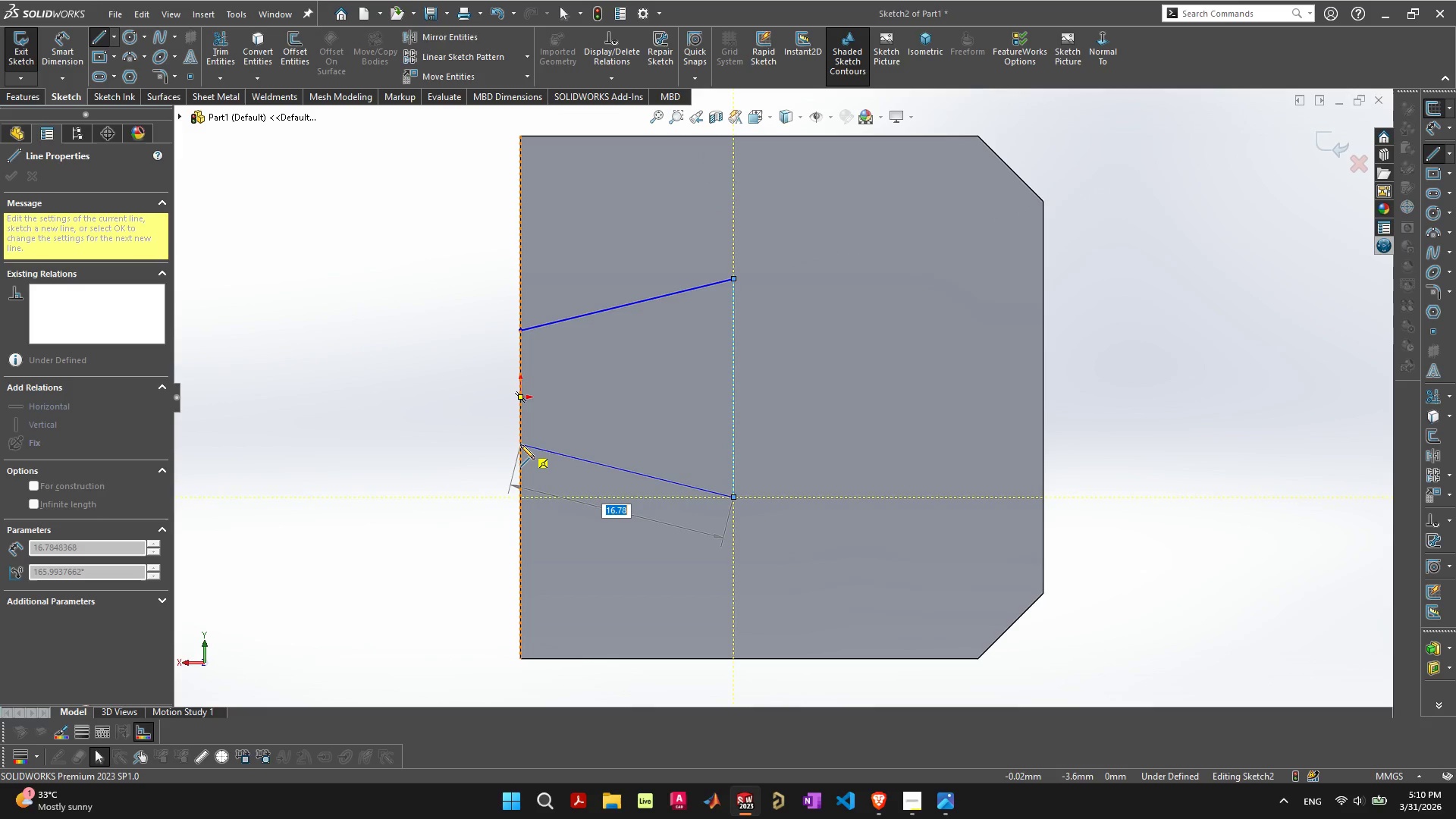 
left_click([519, 444])
 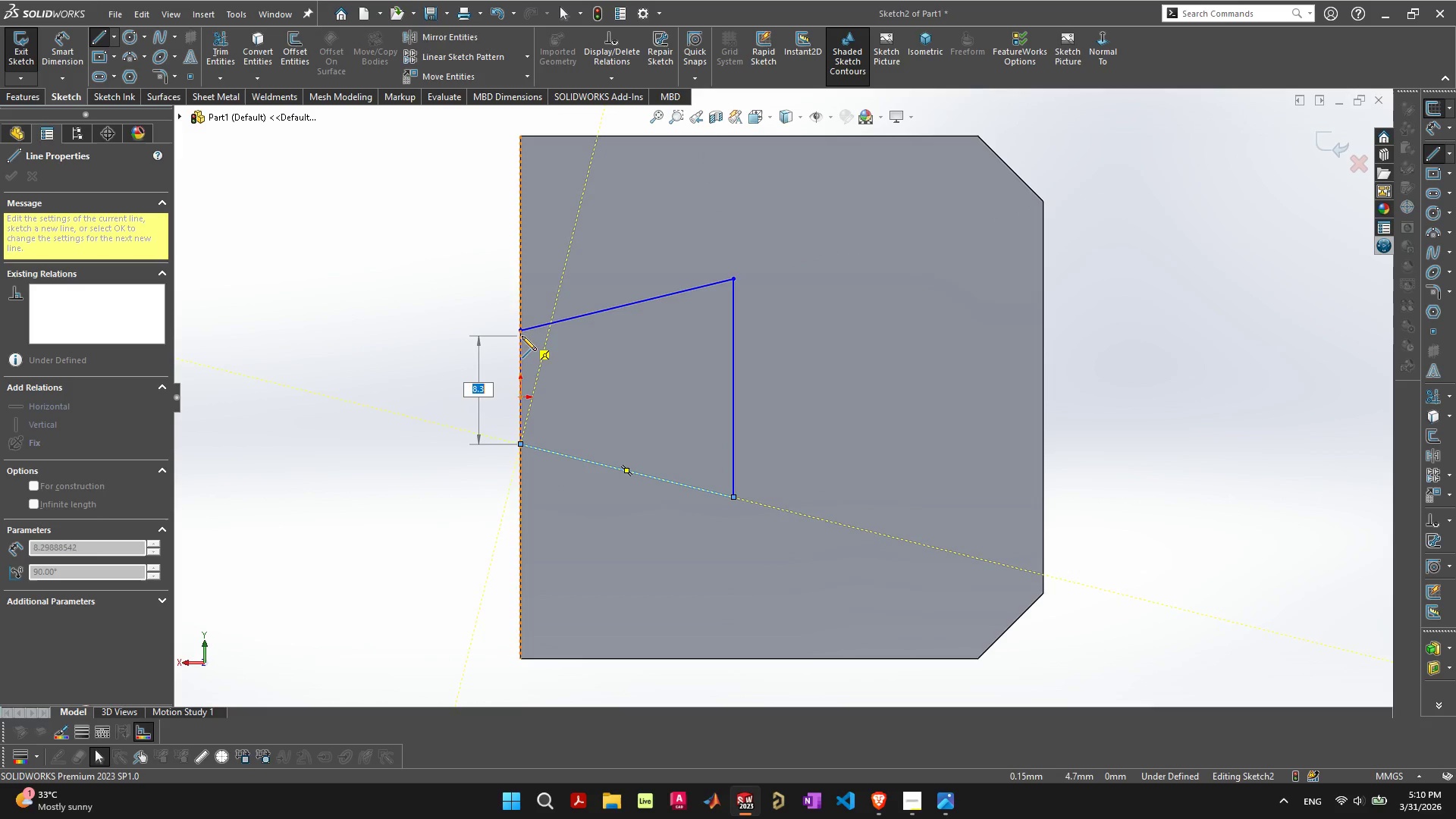 
left_click([520, 334])
 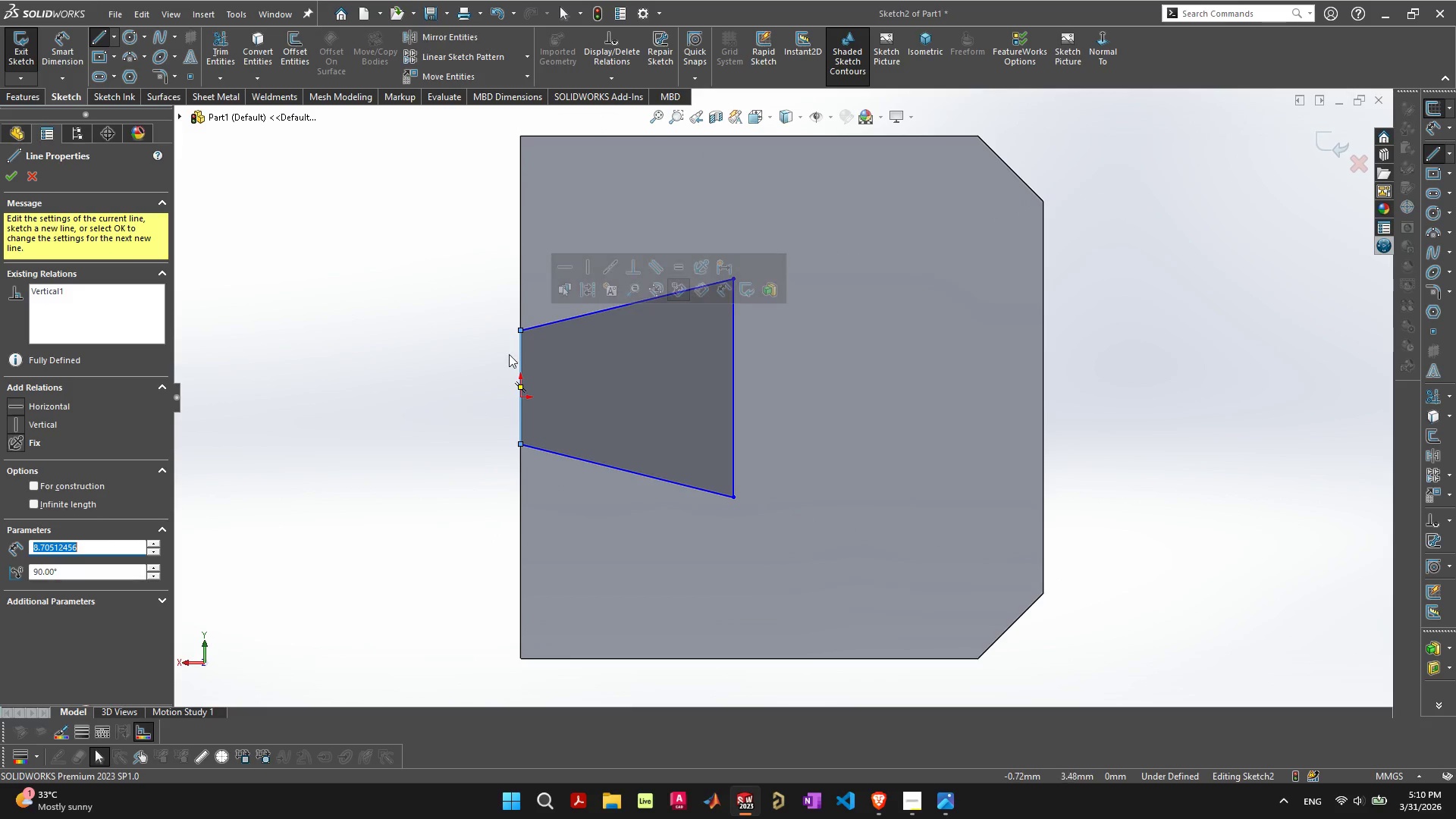 
key(Escape)
 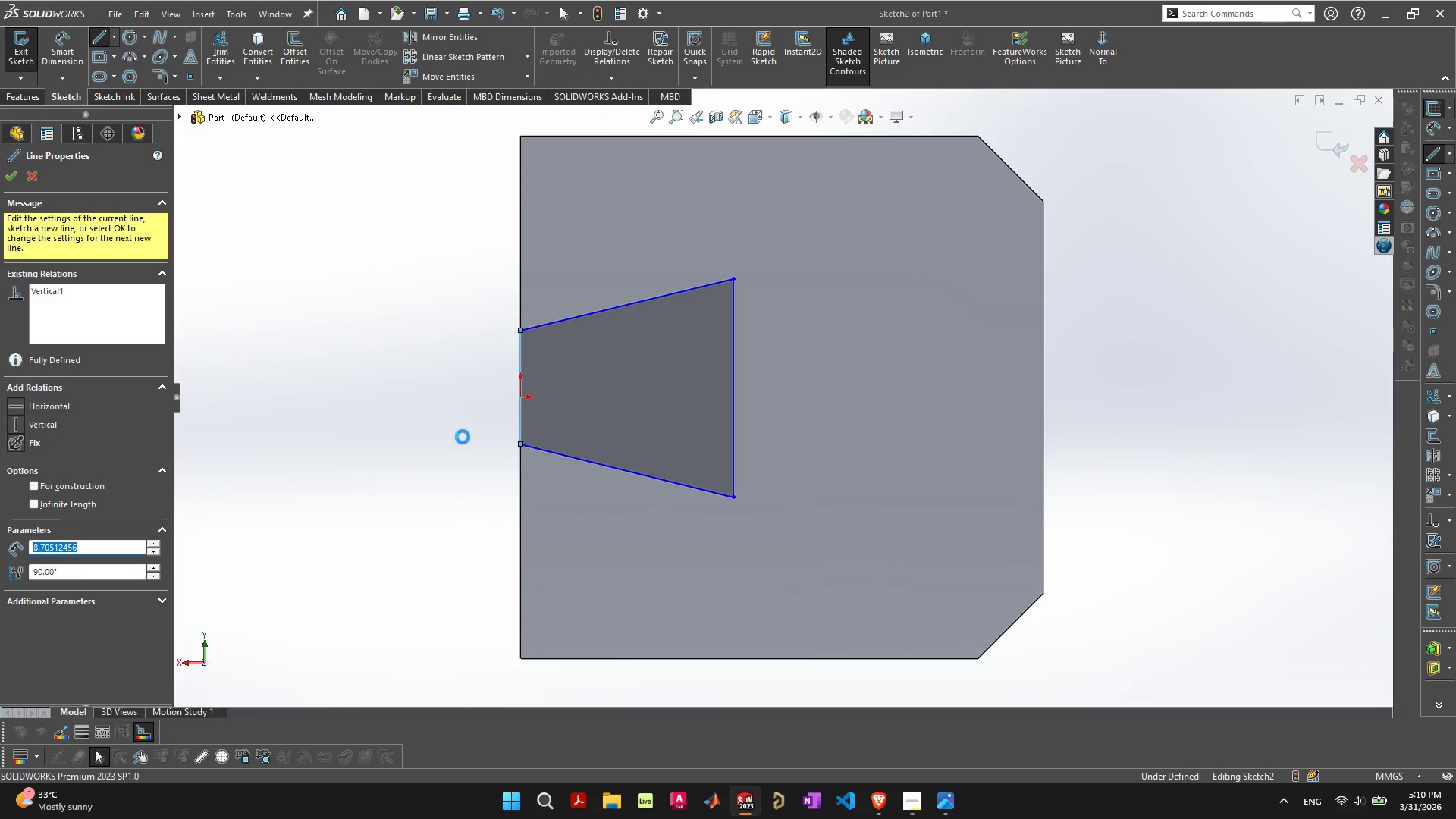 
key(Escape)
 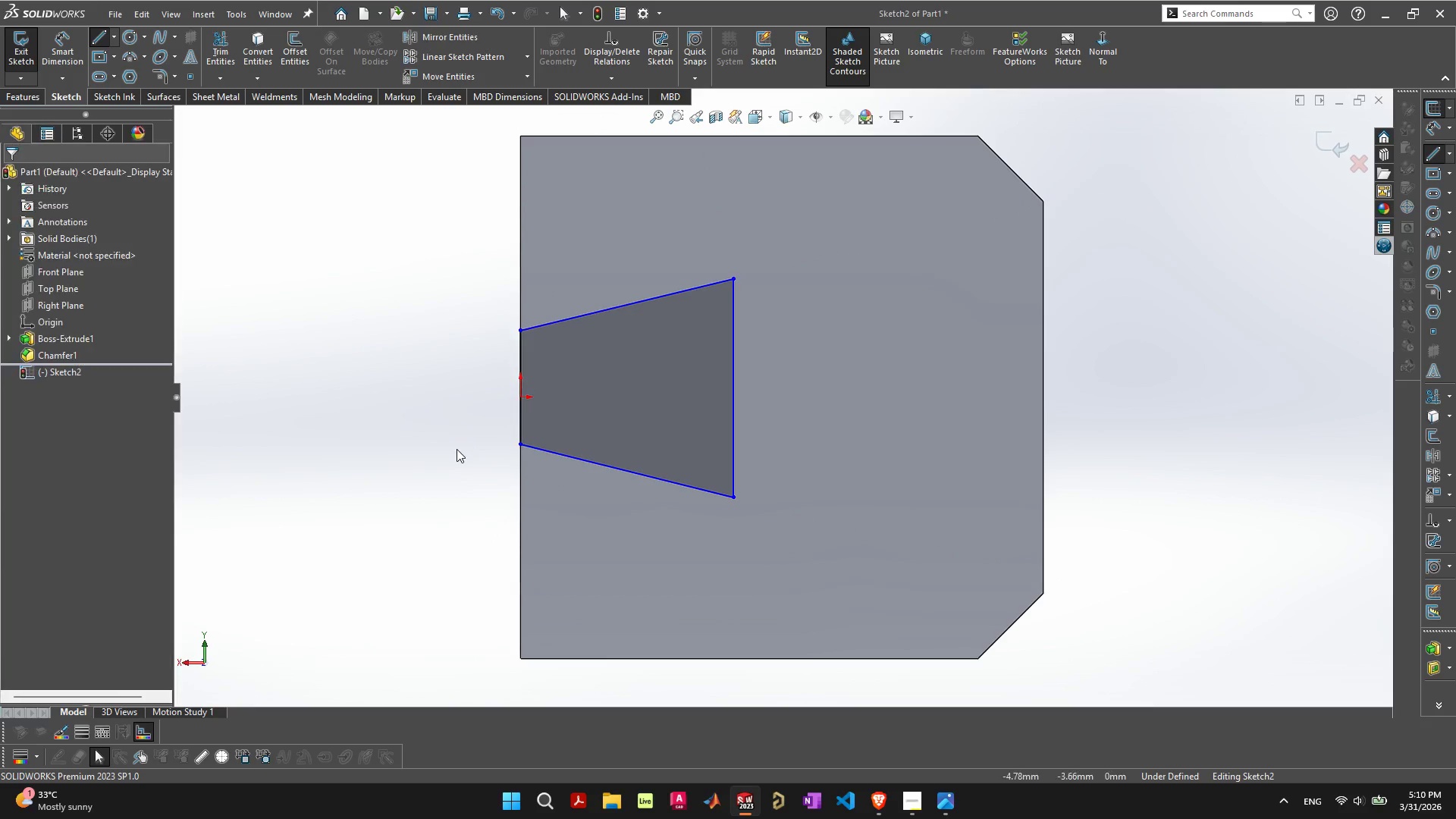 
left_click([457, 449])
 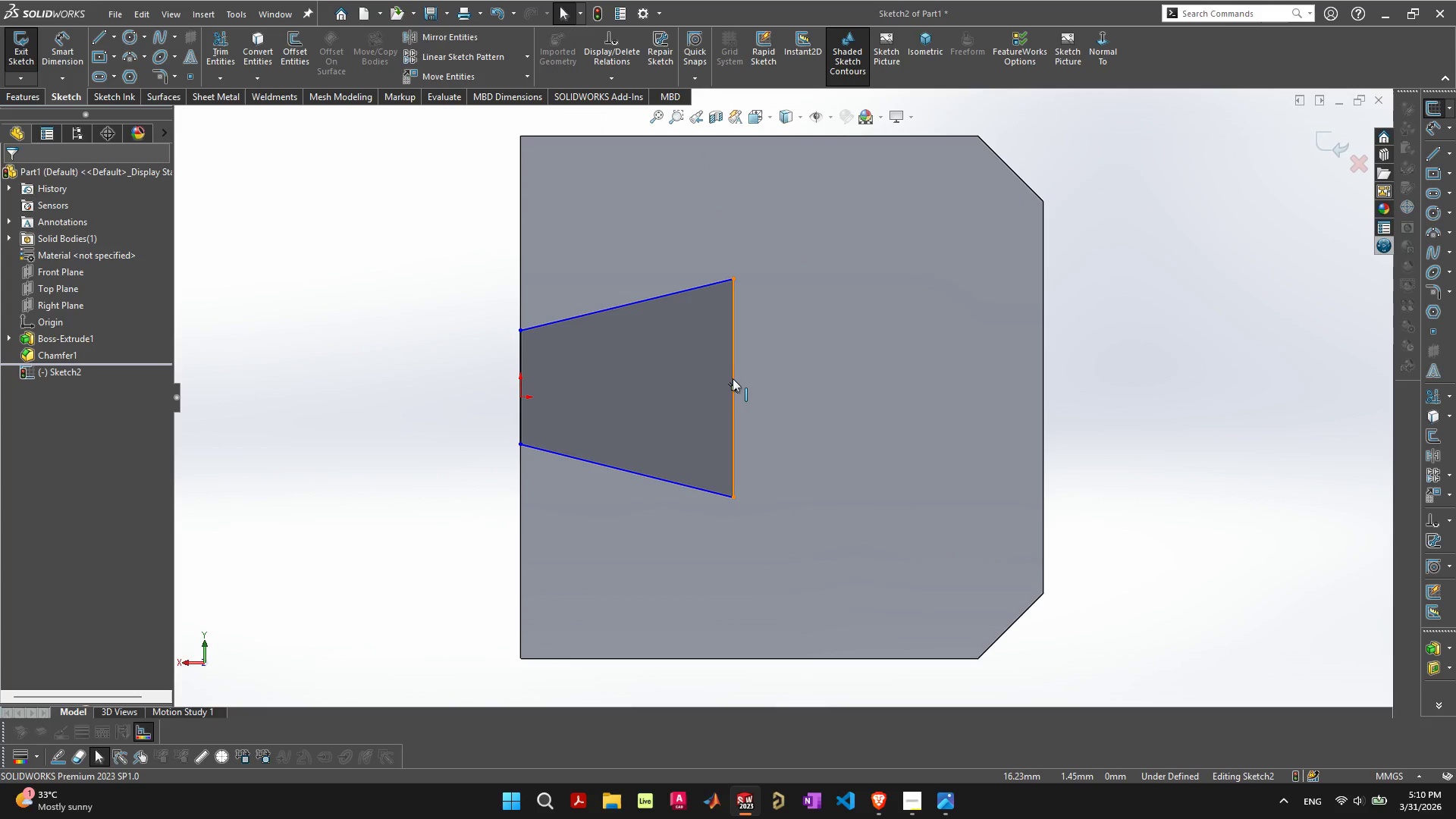 
left_click([733, 387])
 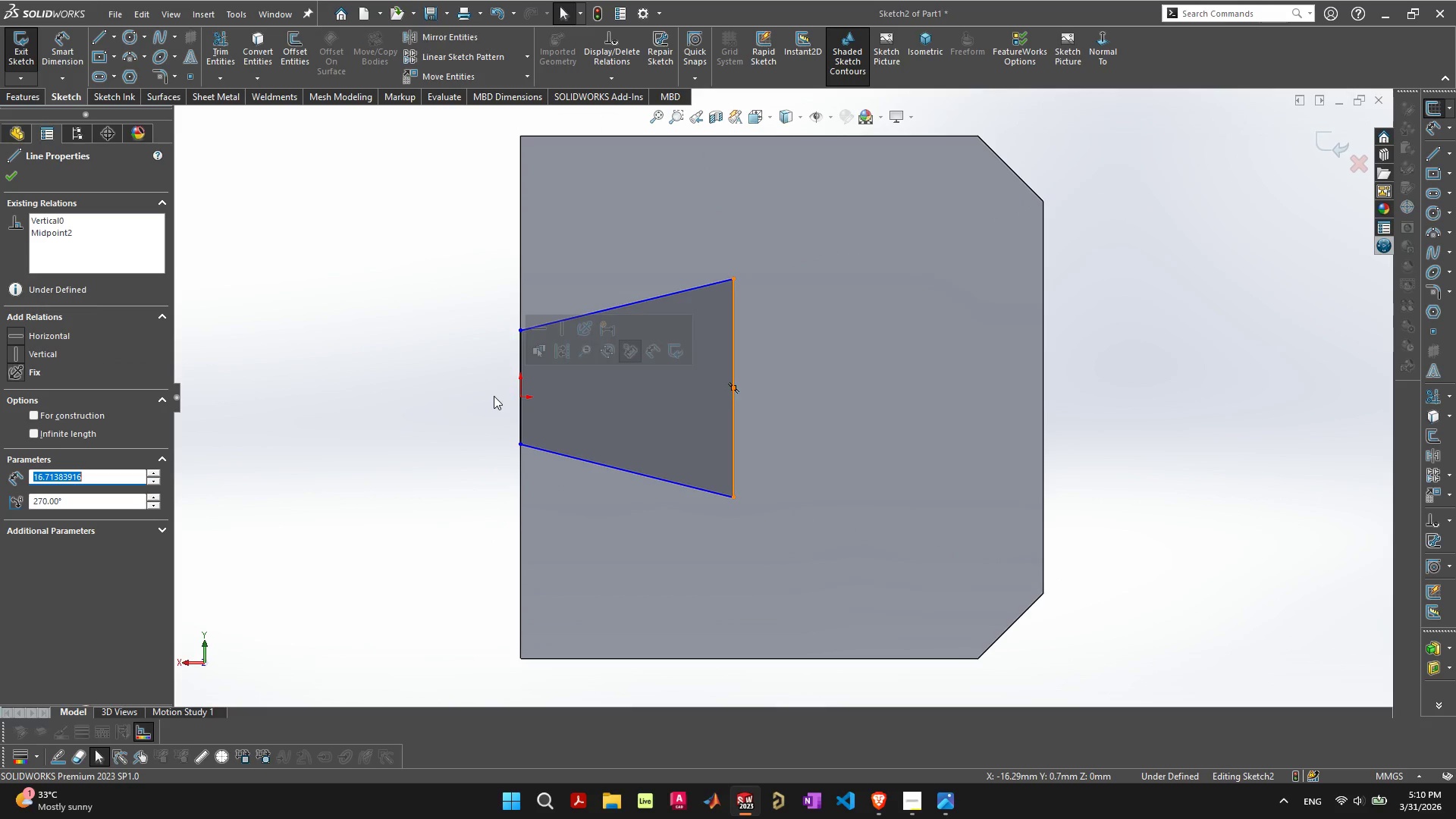 
hold_key(key=ControlLeft, duration=1.24)
left_click([518, 397])
 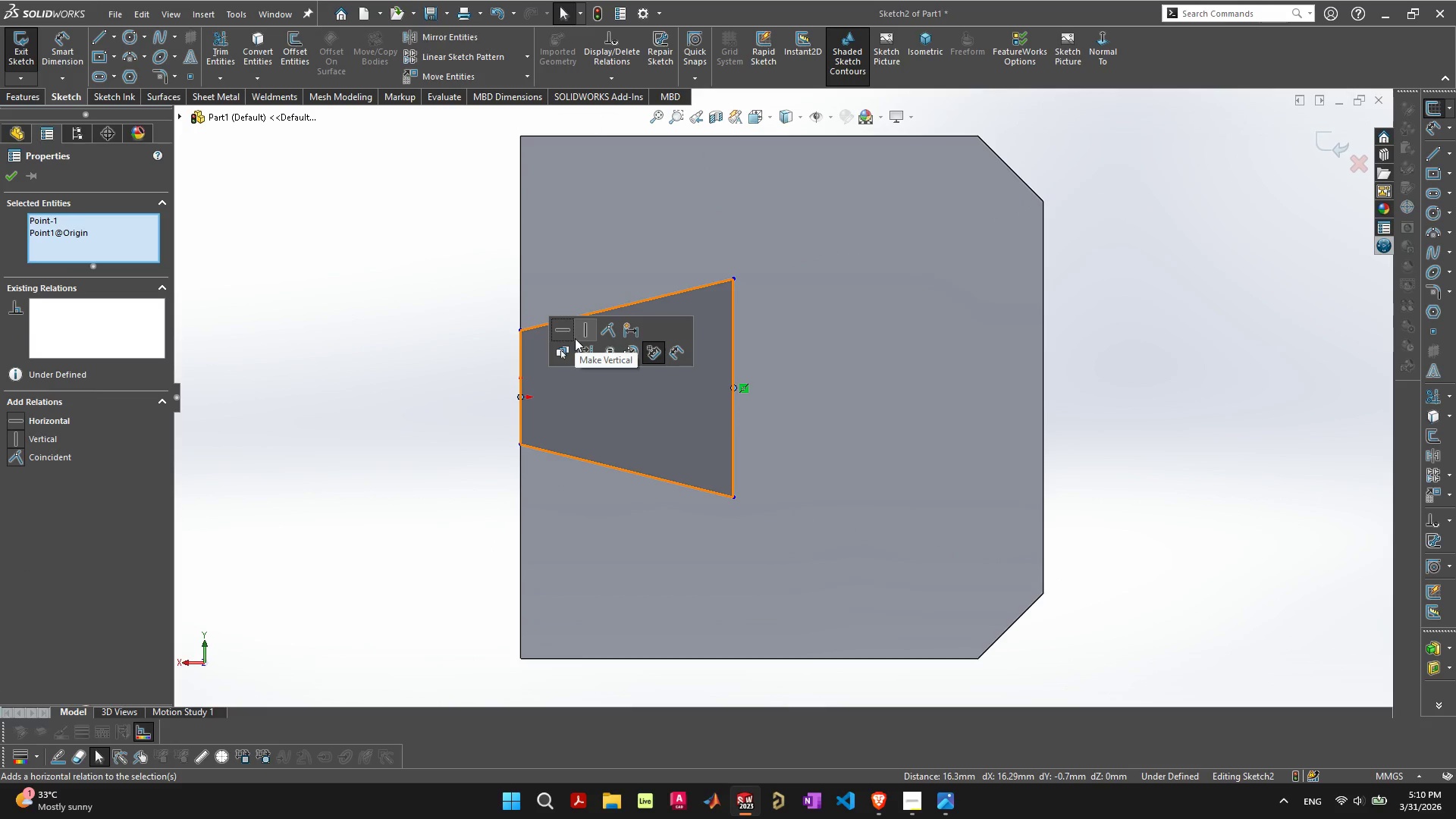 
left_click([566, 335])
 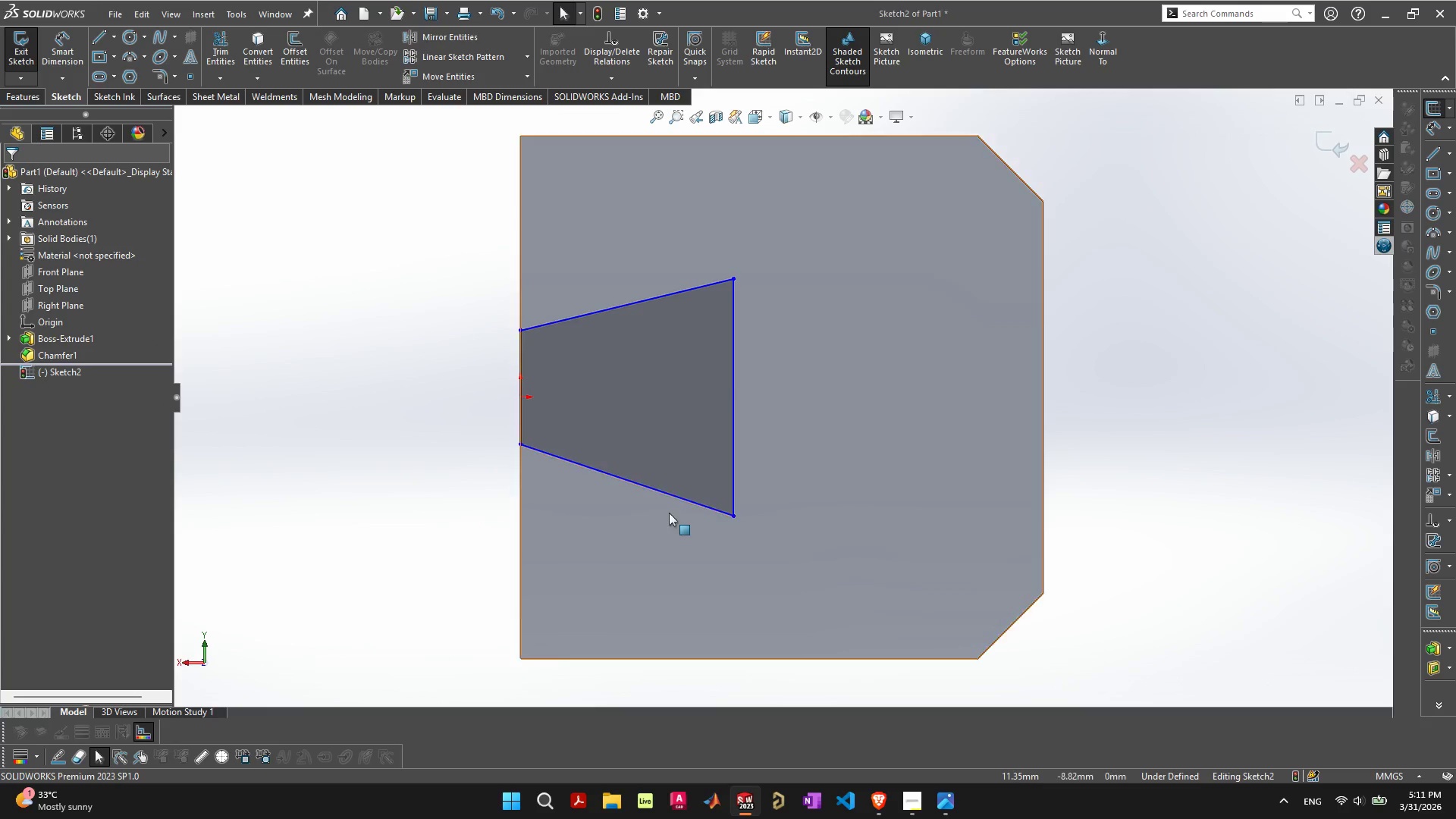 
left_click([673, 494])
 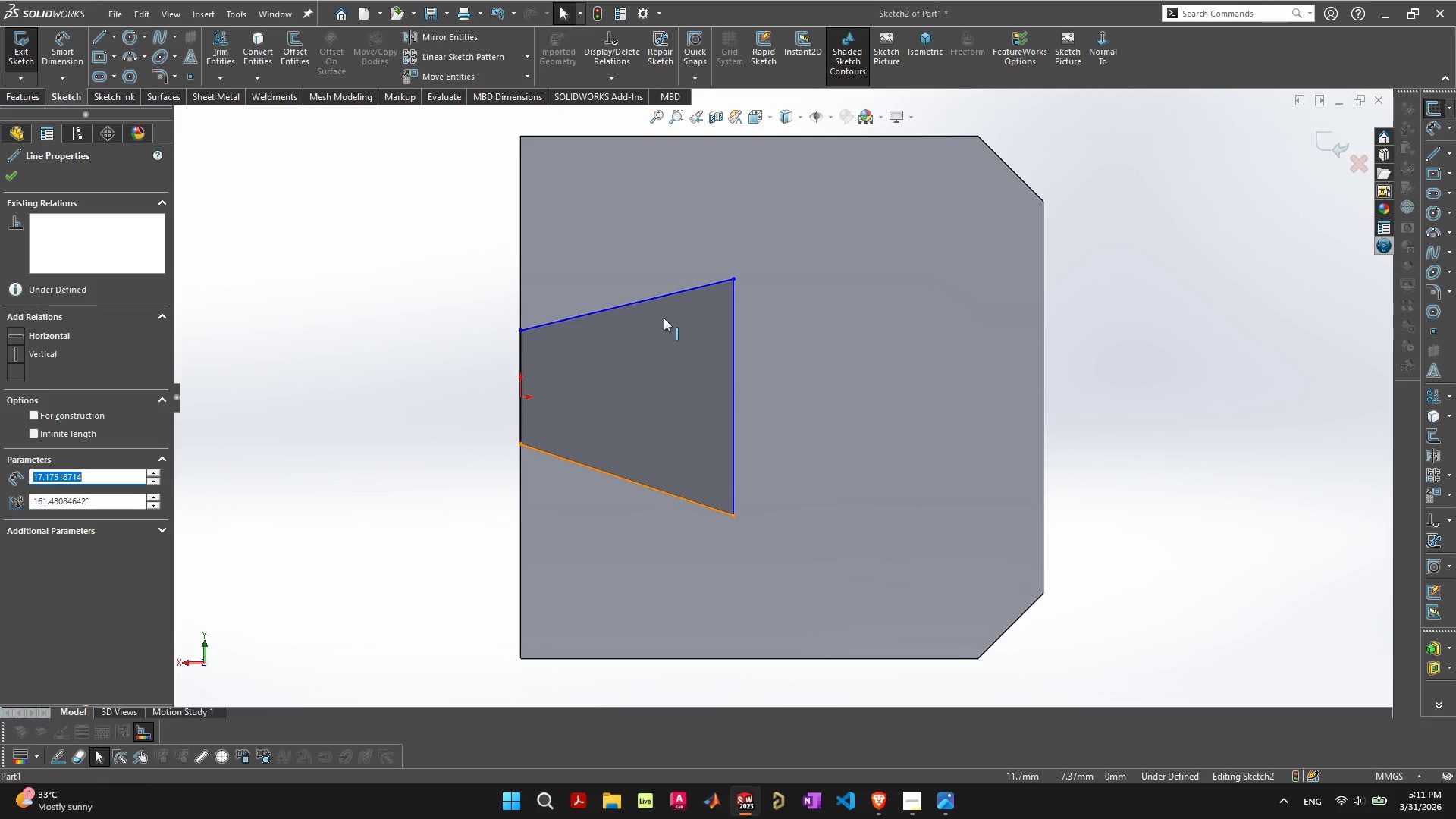 
hold_key(key=ShiftLeft, duration=0.98)
left_click([655, 296])
 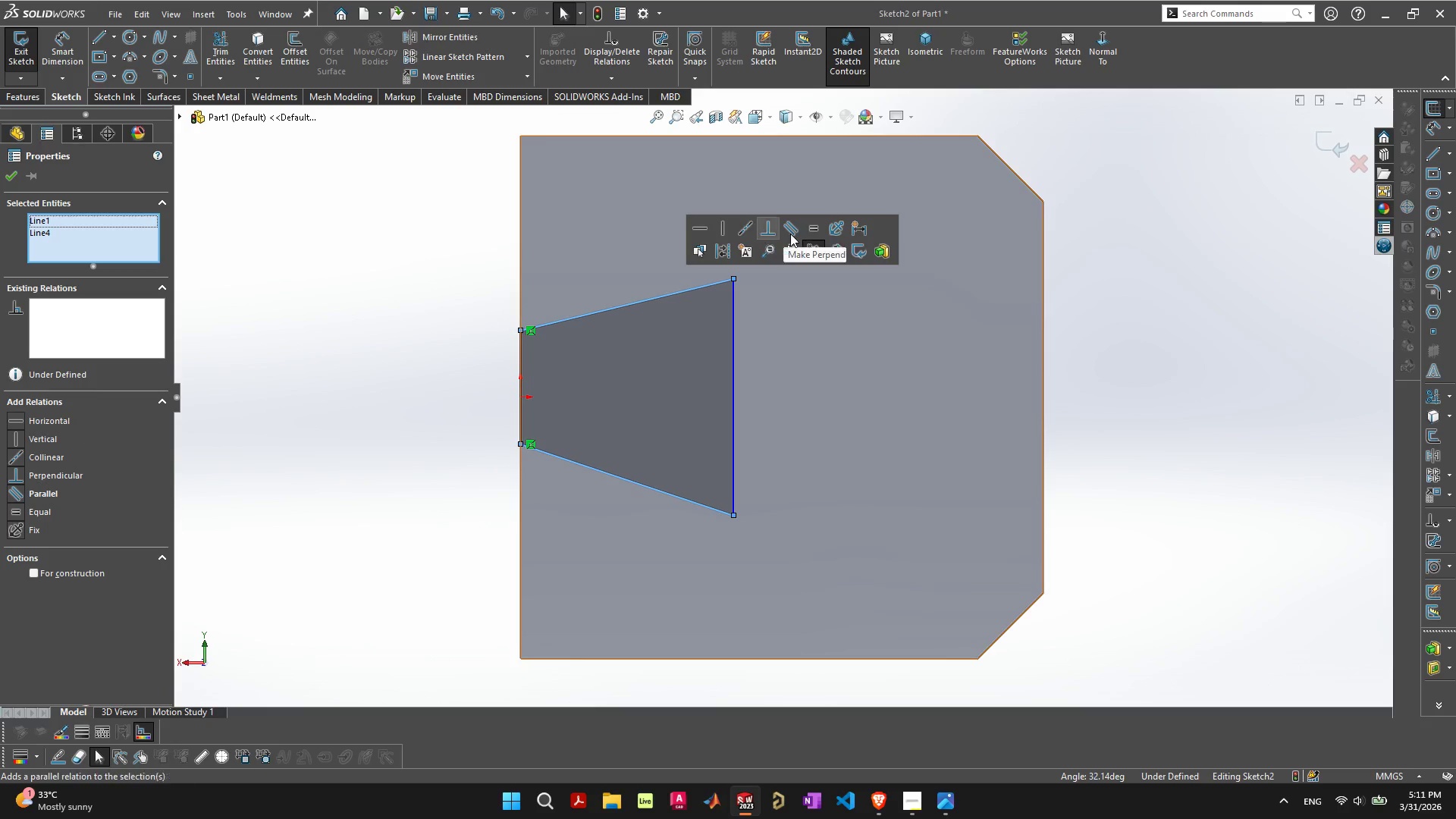 
left_click([807, 234])
 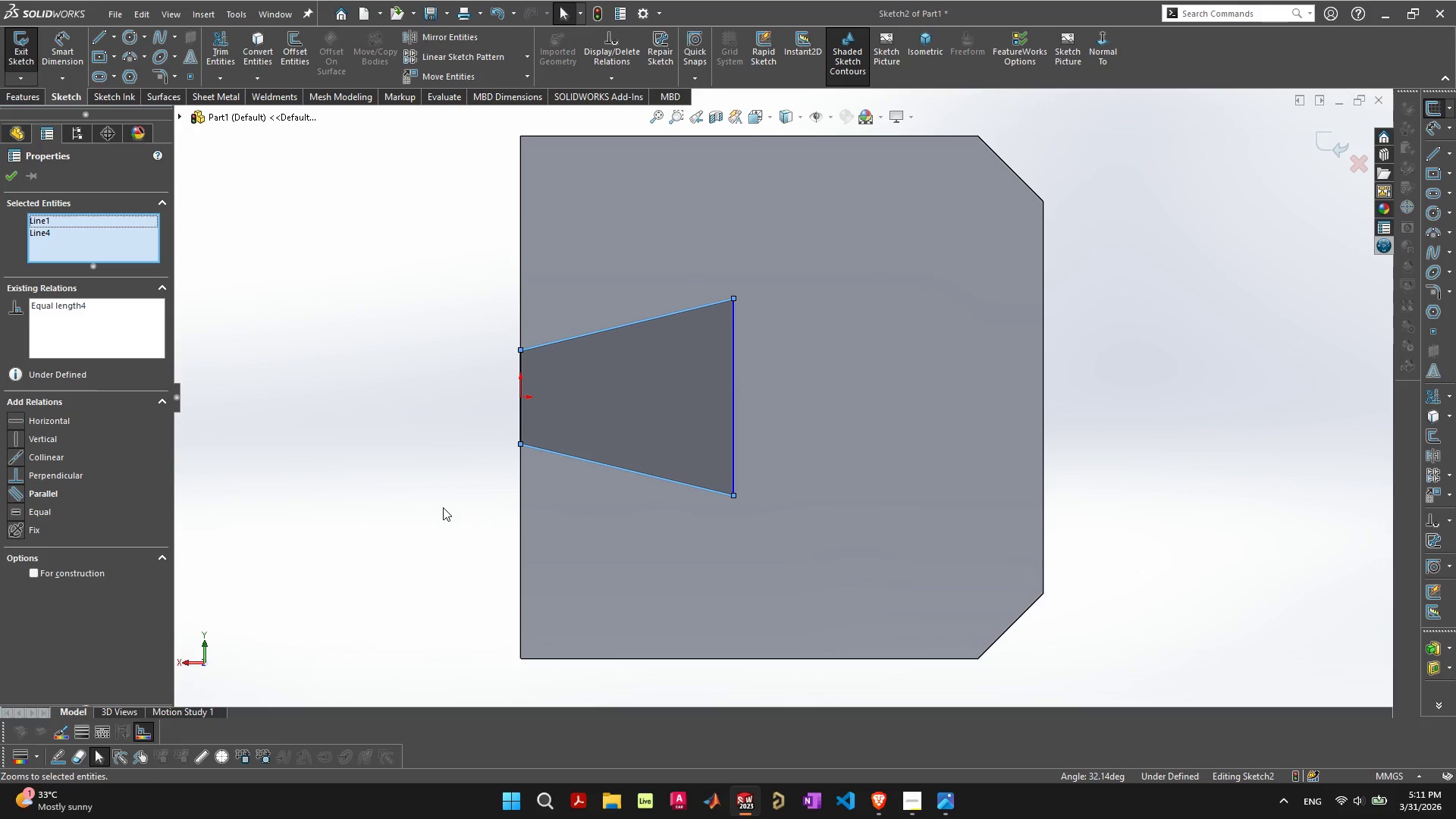 
left_click([439, 508])
 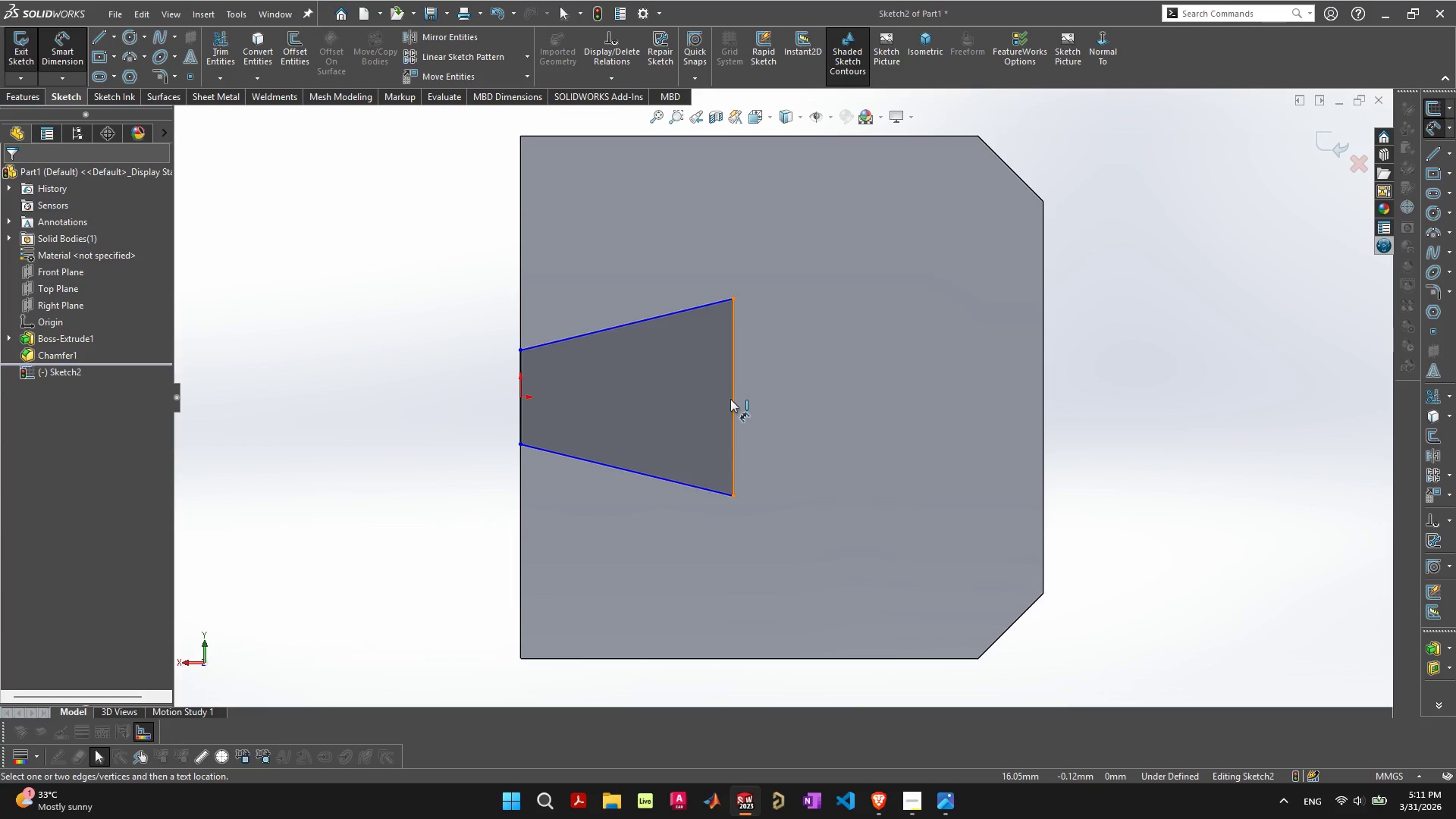 
wait(5.72)
 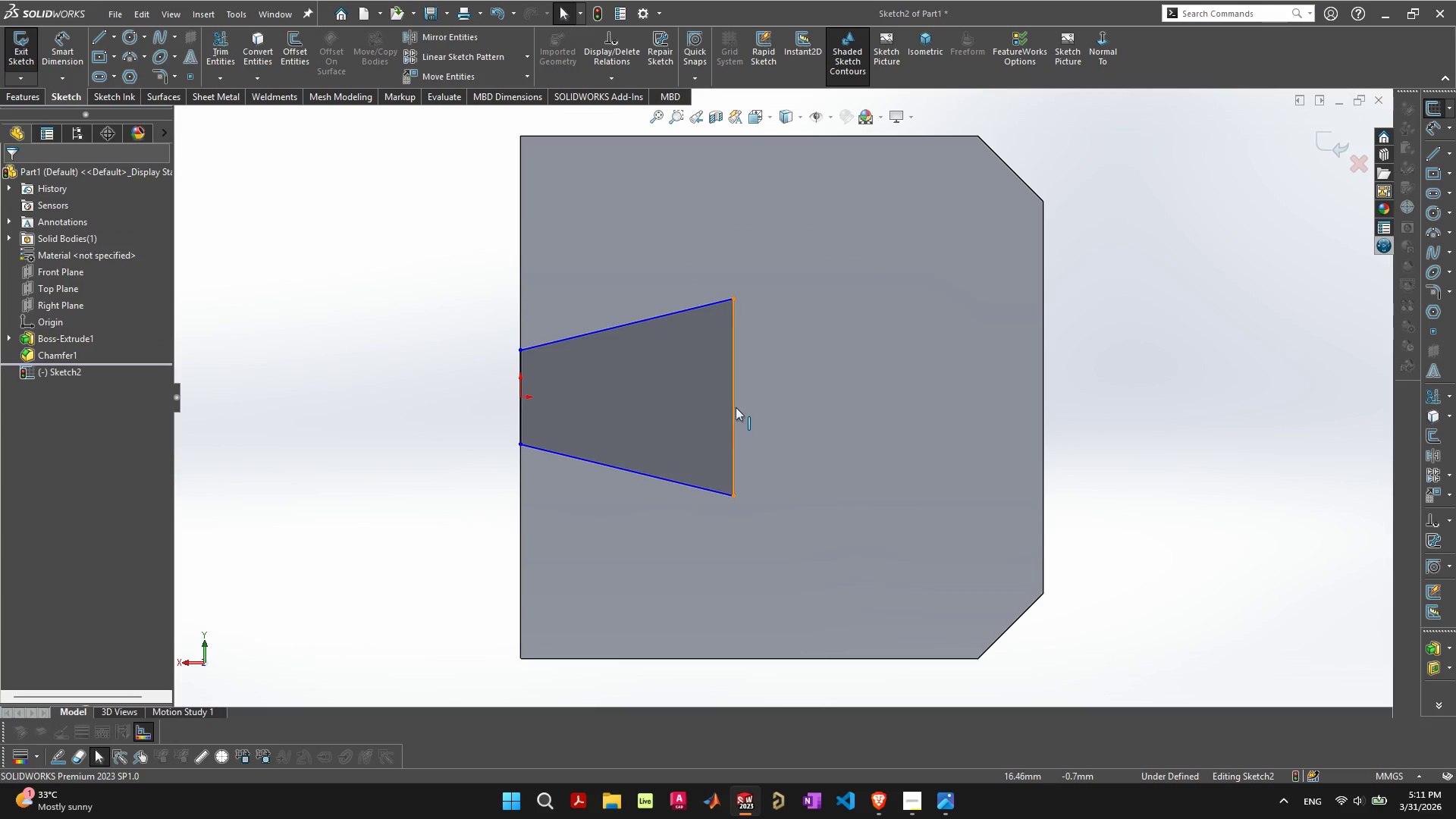 
left_click([731, 399])
 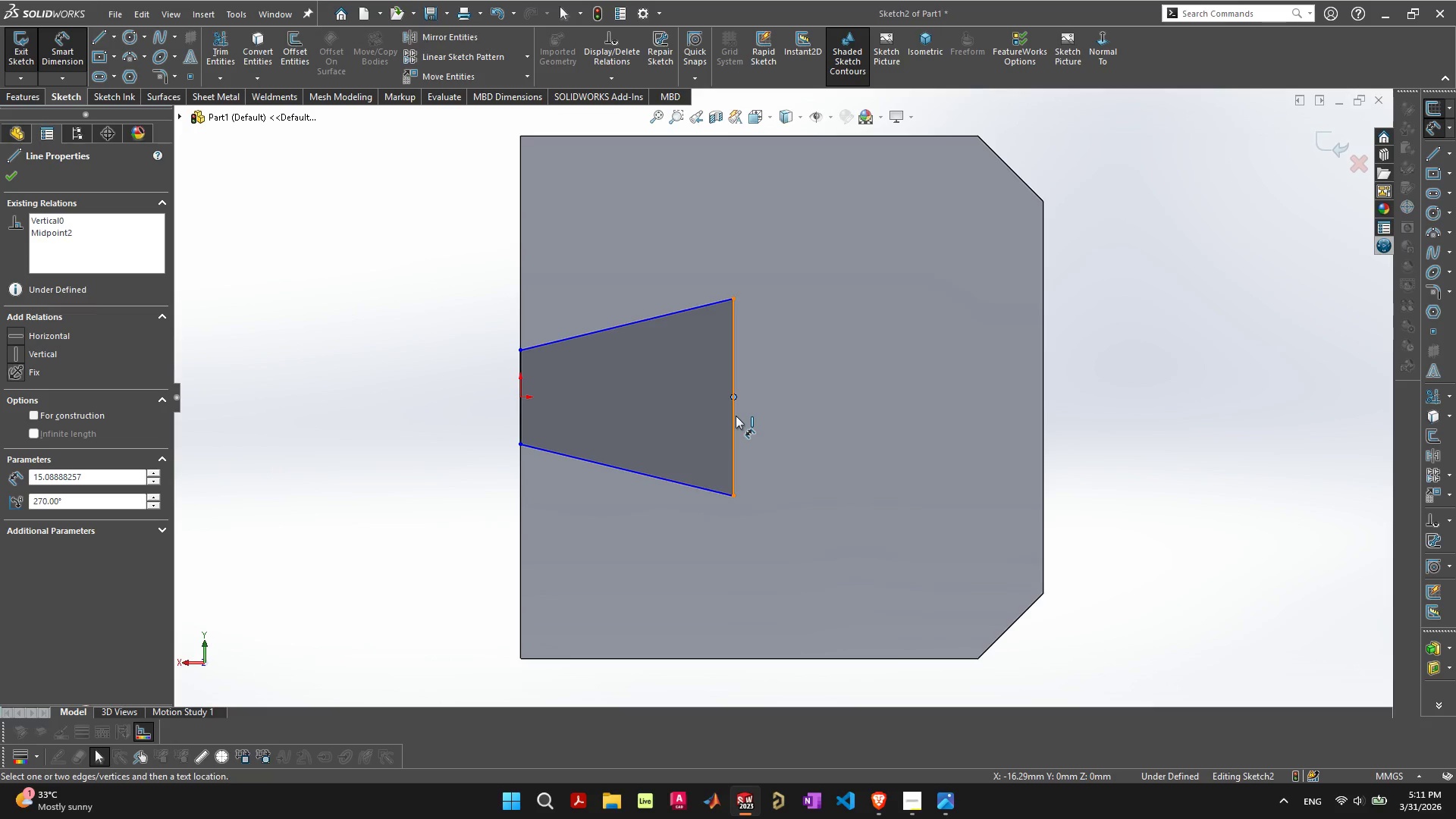 
double_click([807, 397])
 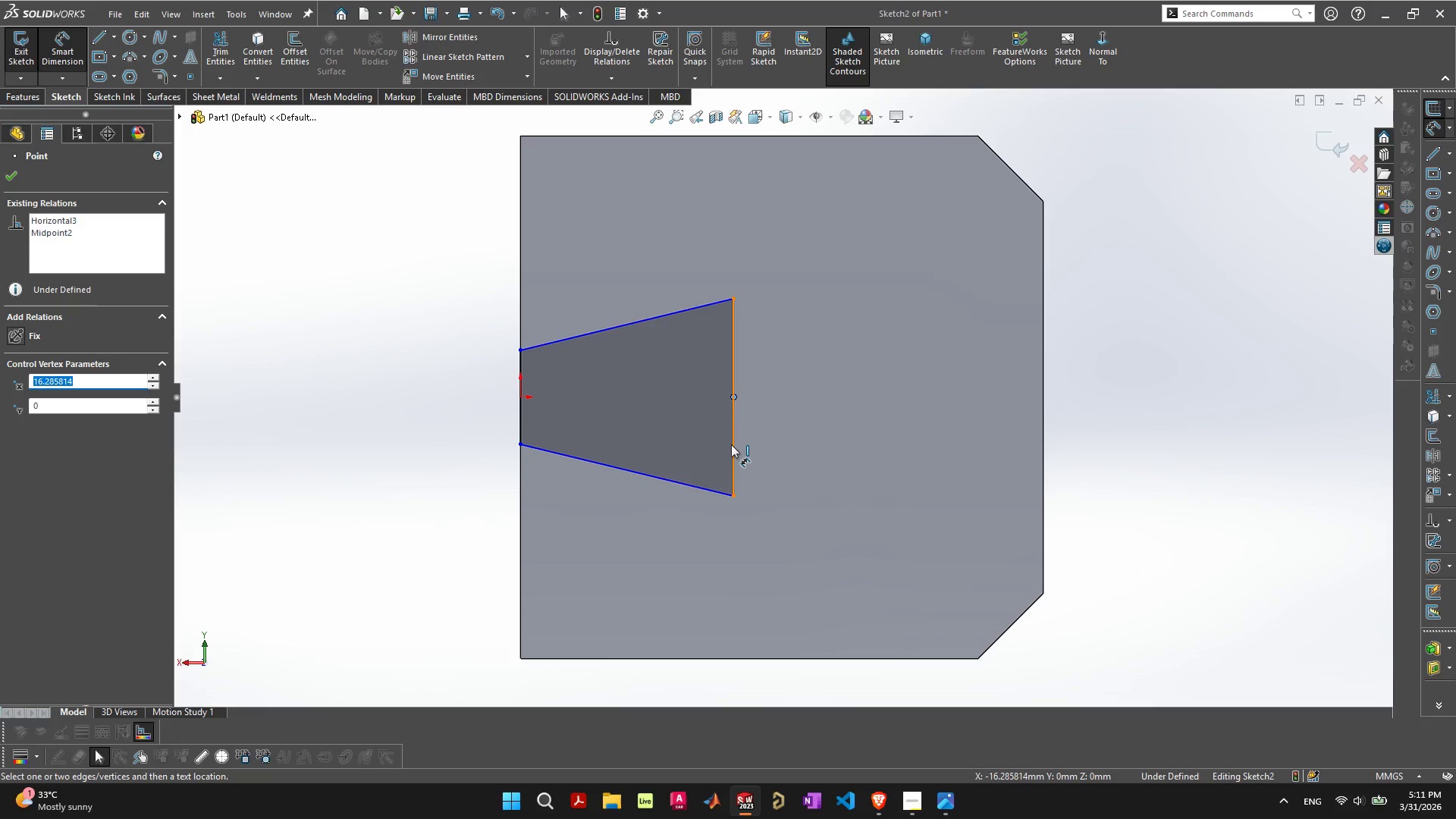 
left_click_drag(start_coordinate=[731, 444], to_coordinate=[806, 444])
 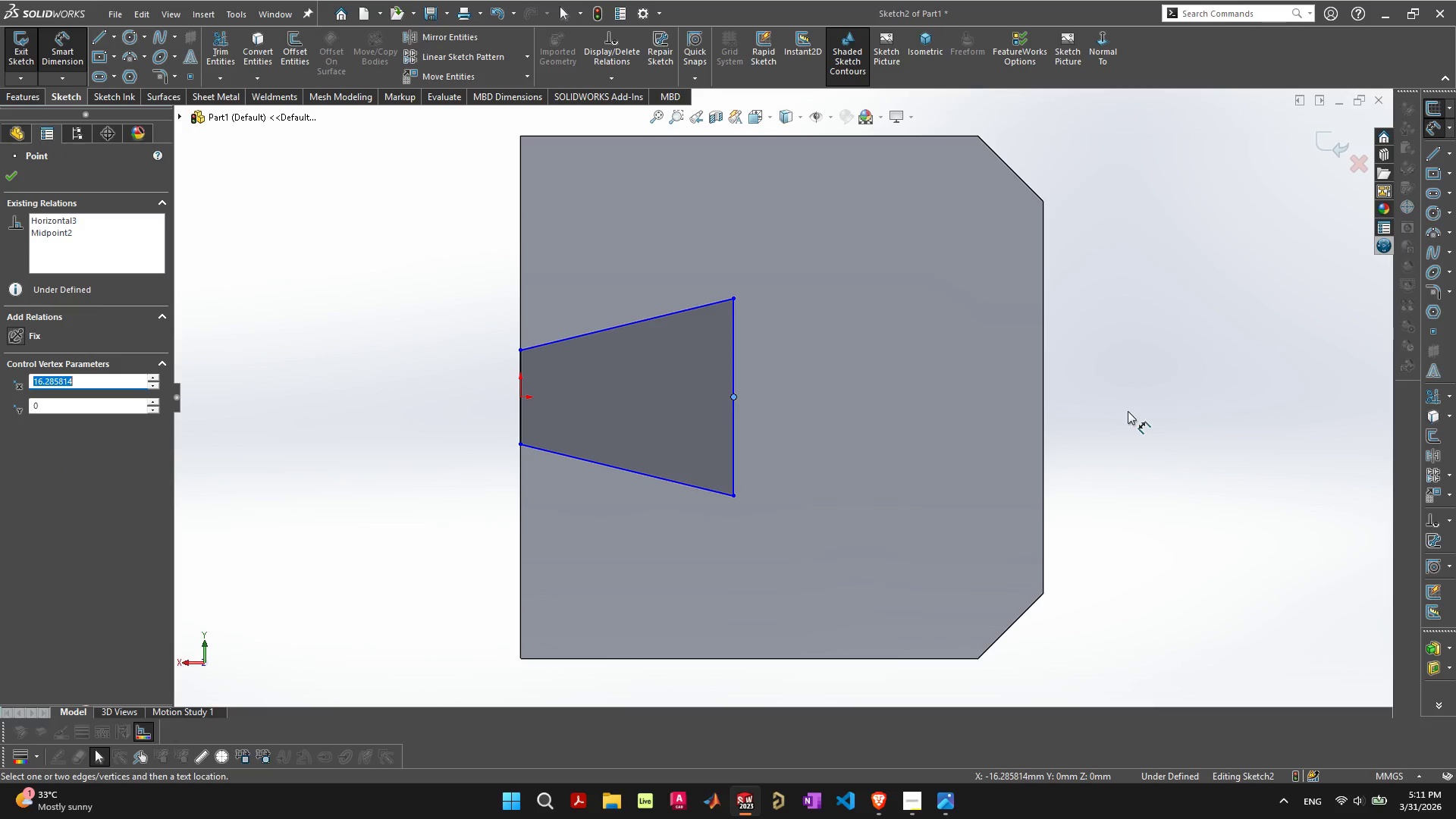 
key(Escape)
 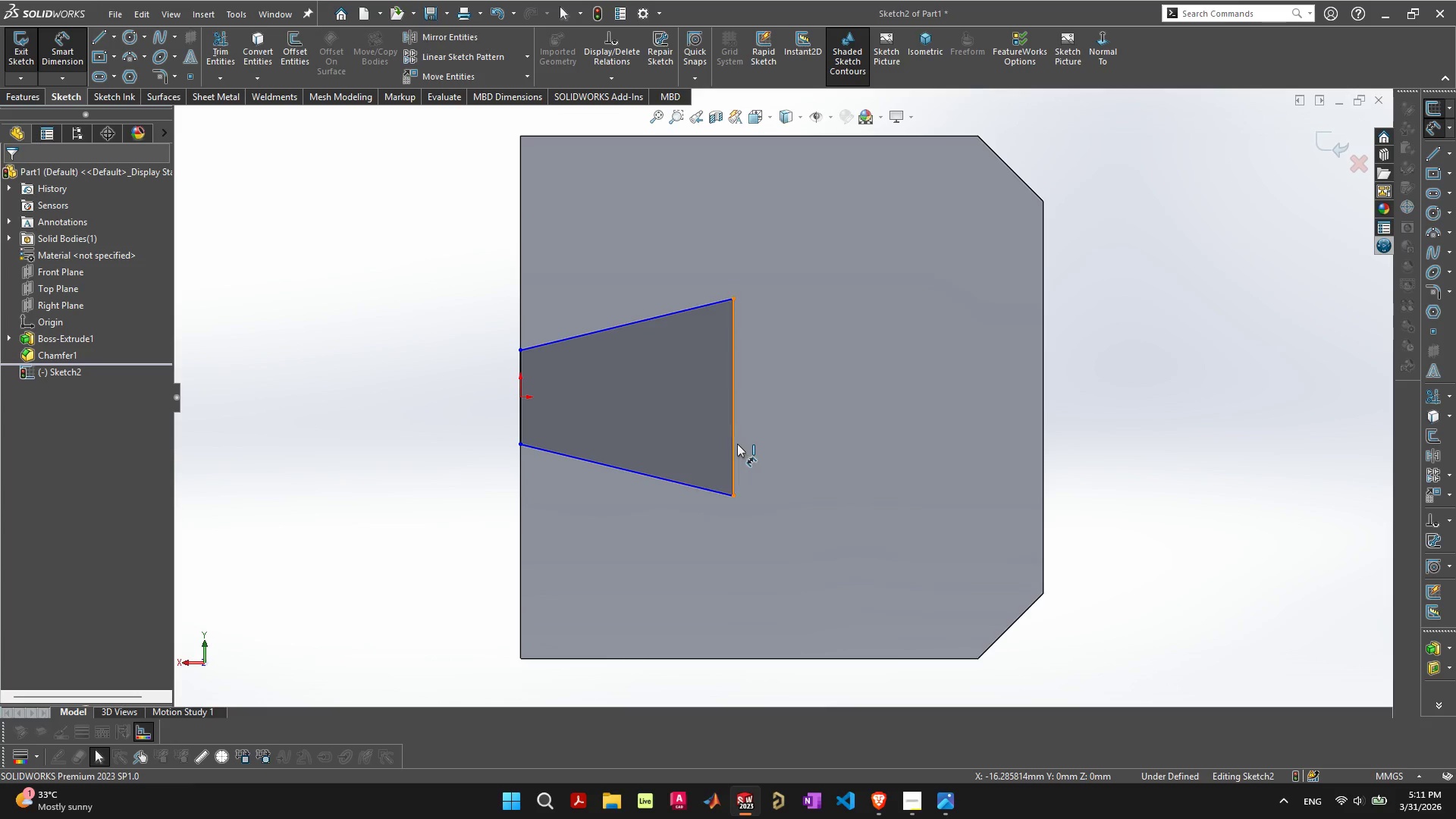 
left_click_drag(start_coordinate=[734, 447], to_coordinate=[804, 431])
 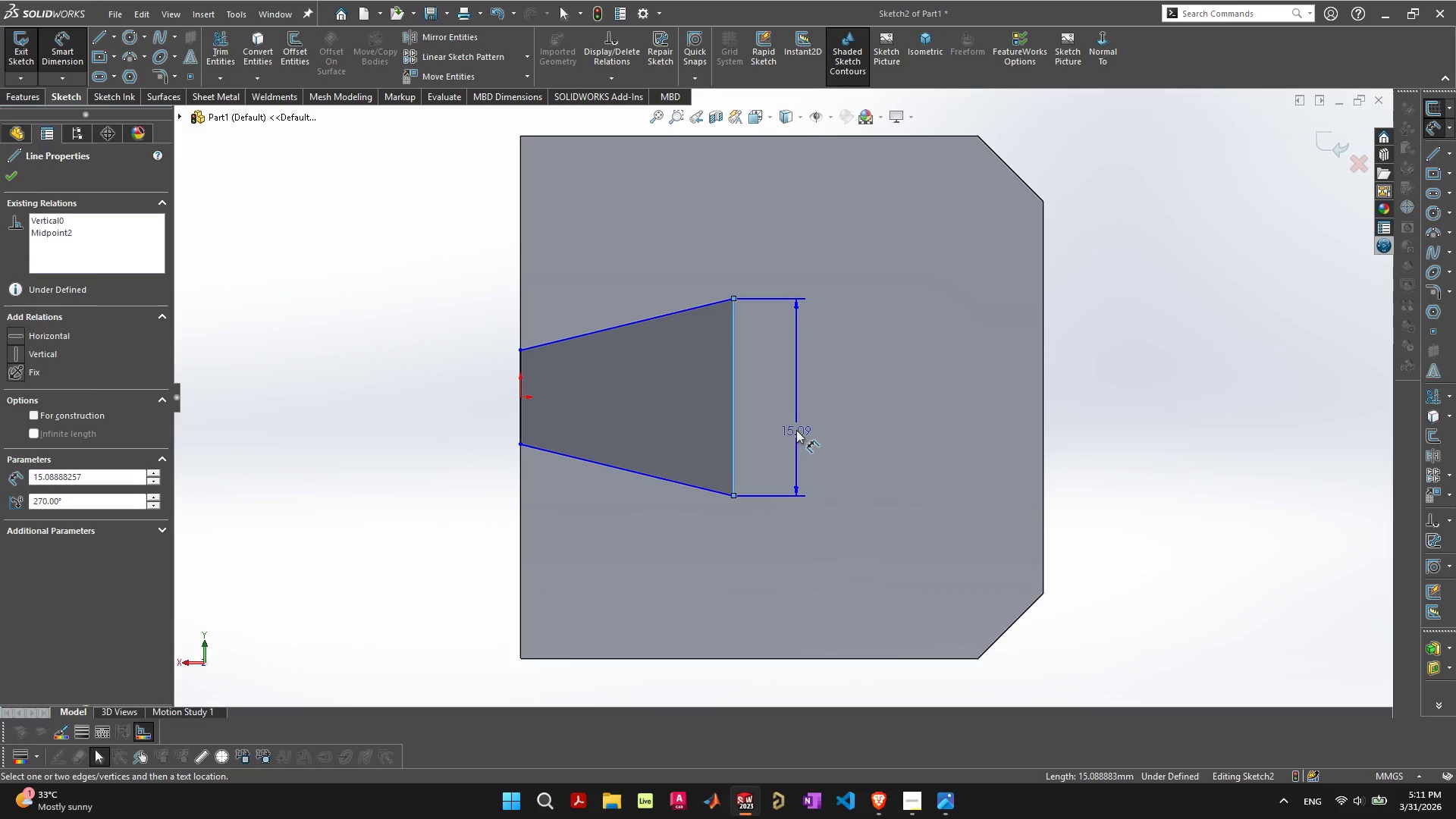 
left_click([796, 429])
 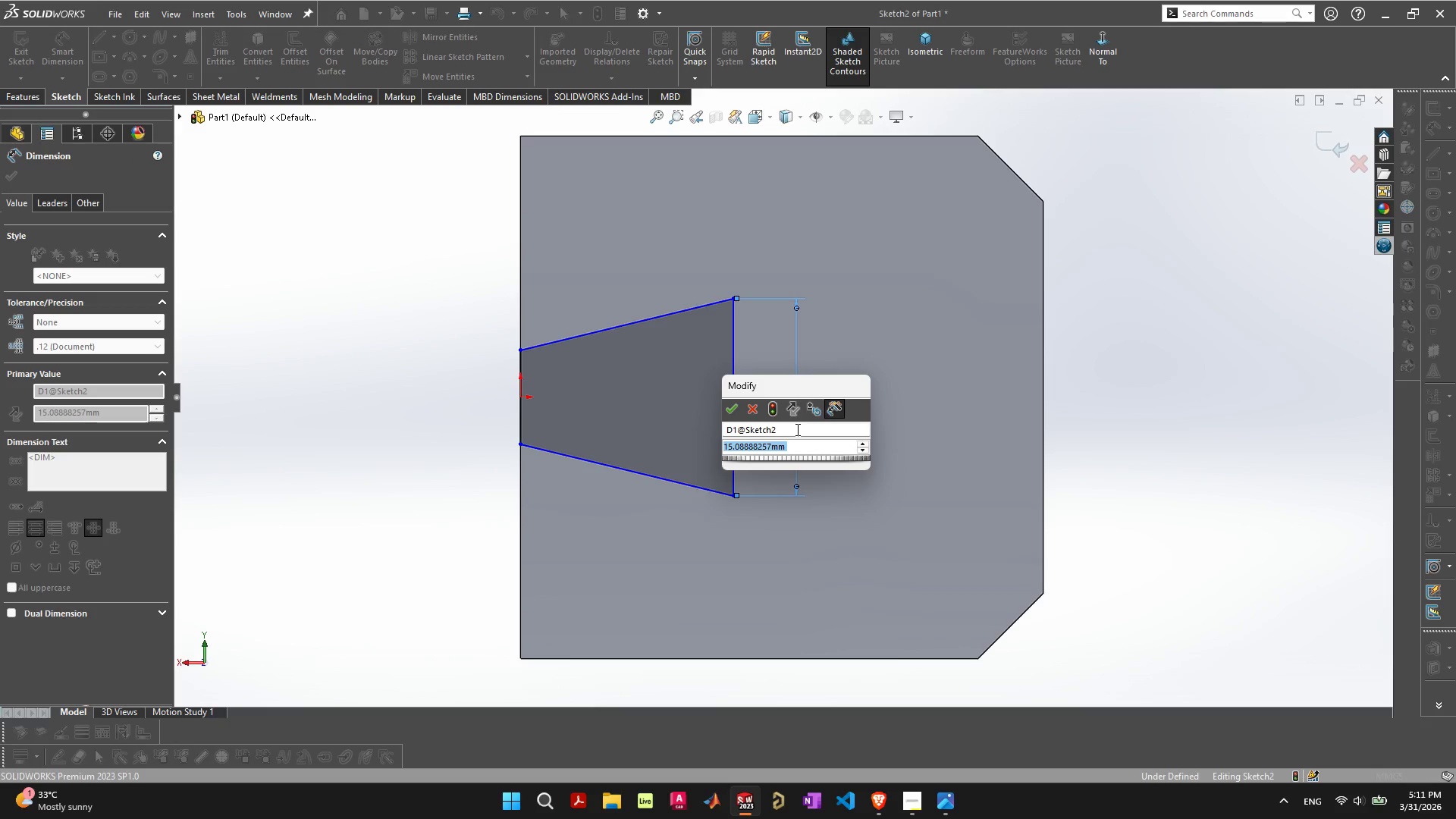 
type(20)
 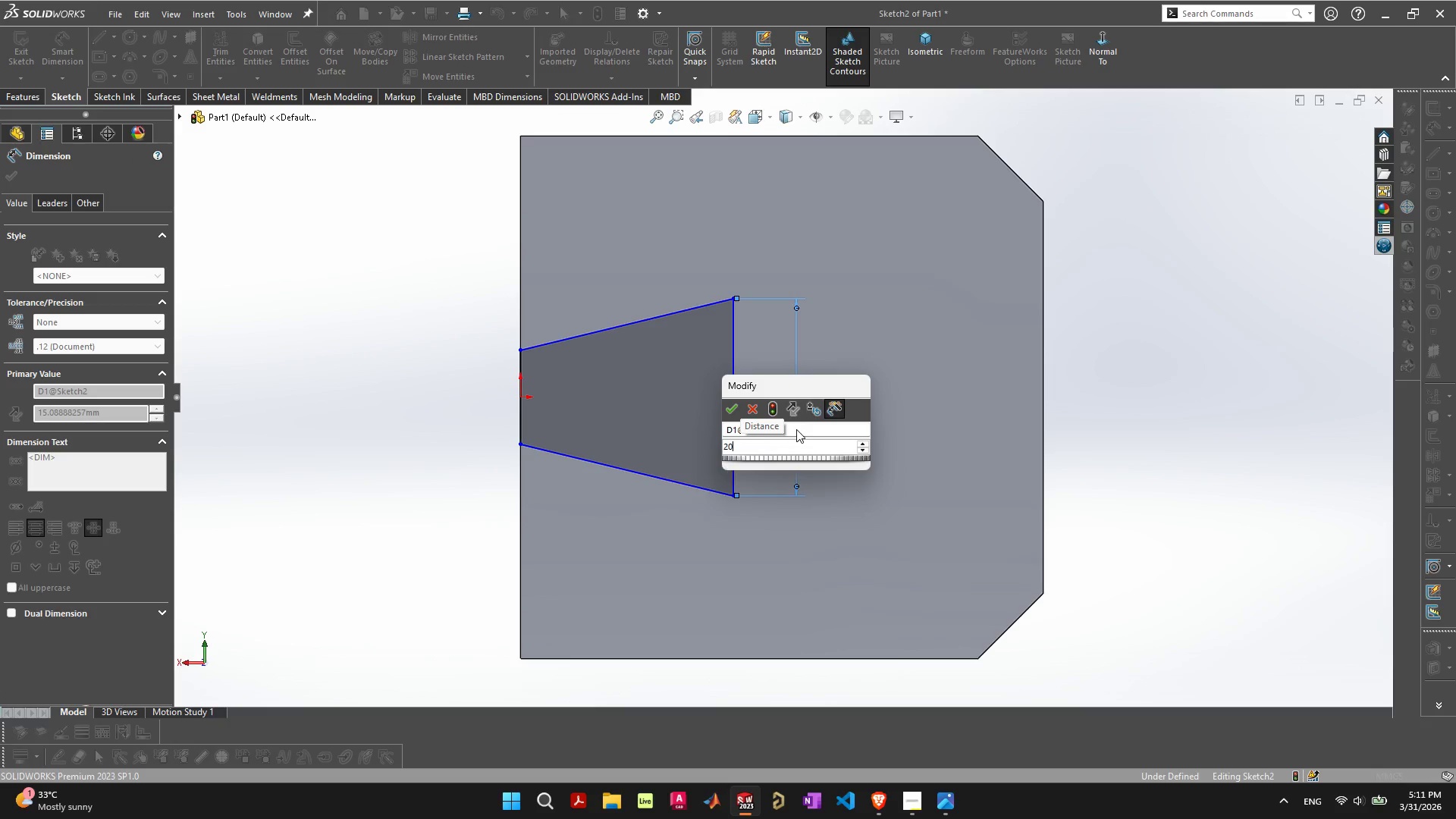 
key(Enter)
 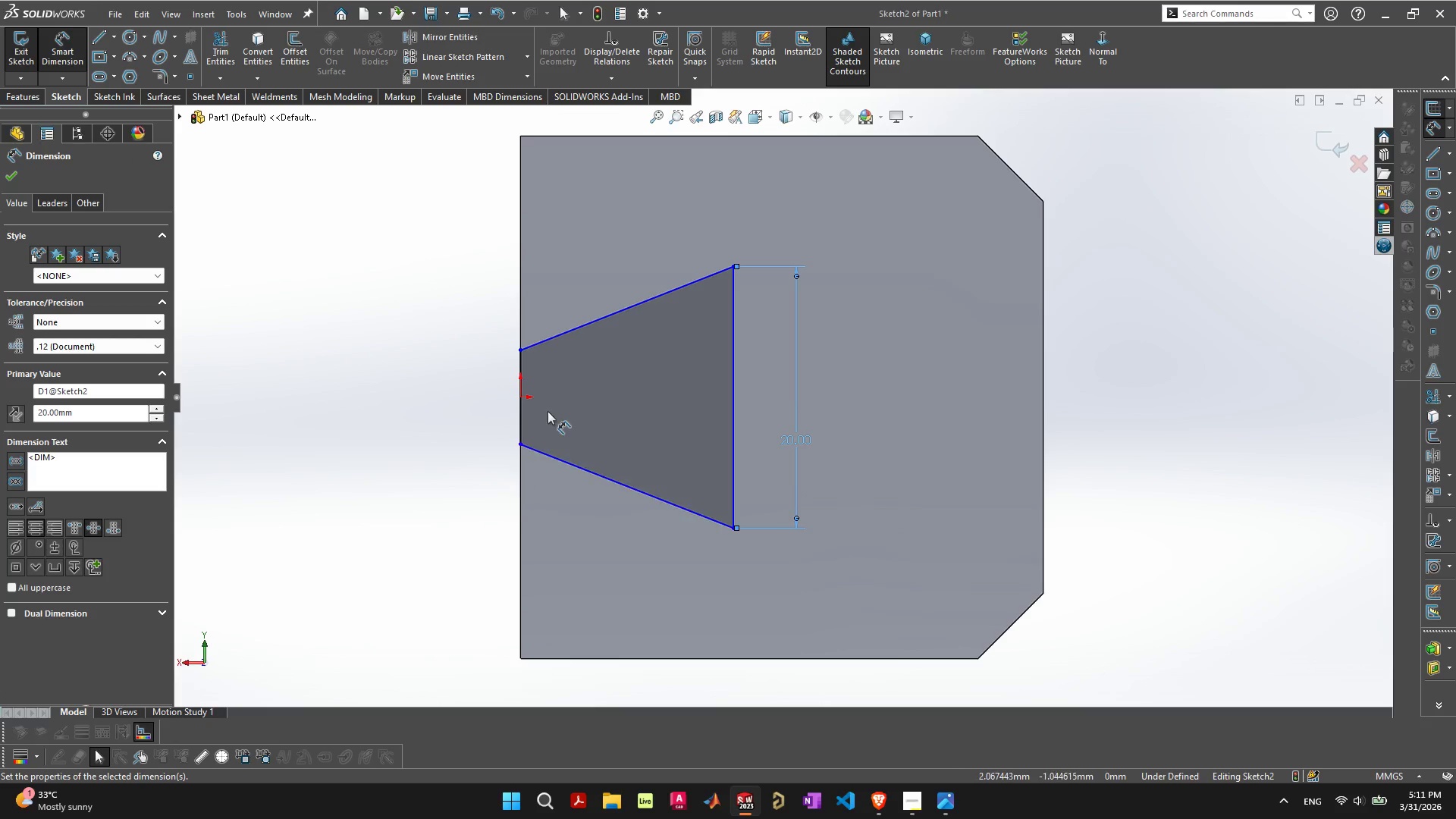 
left_click([517, 409])
 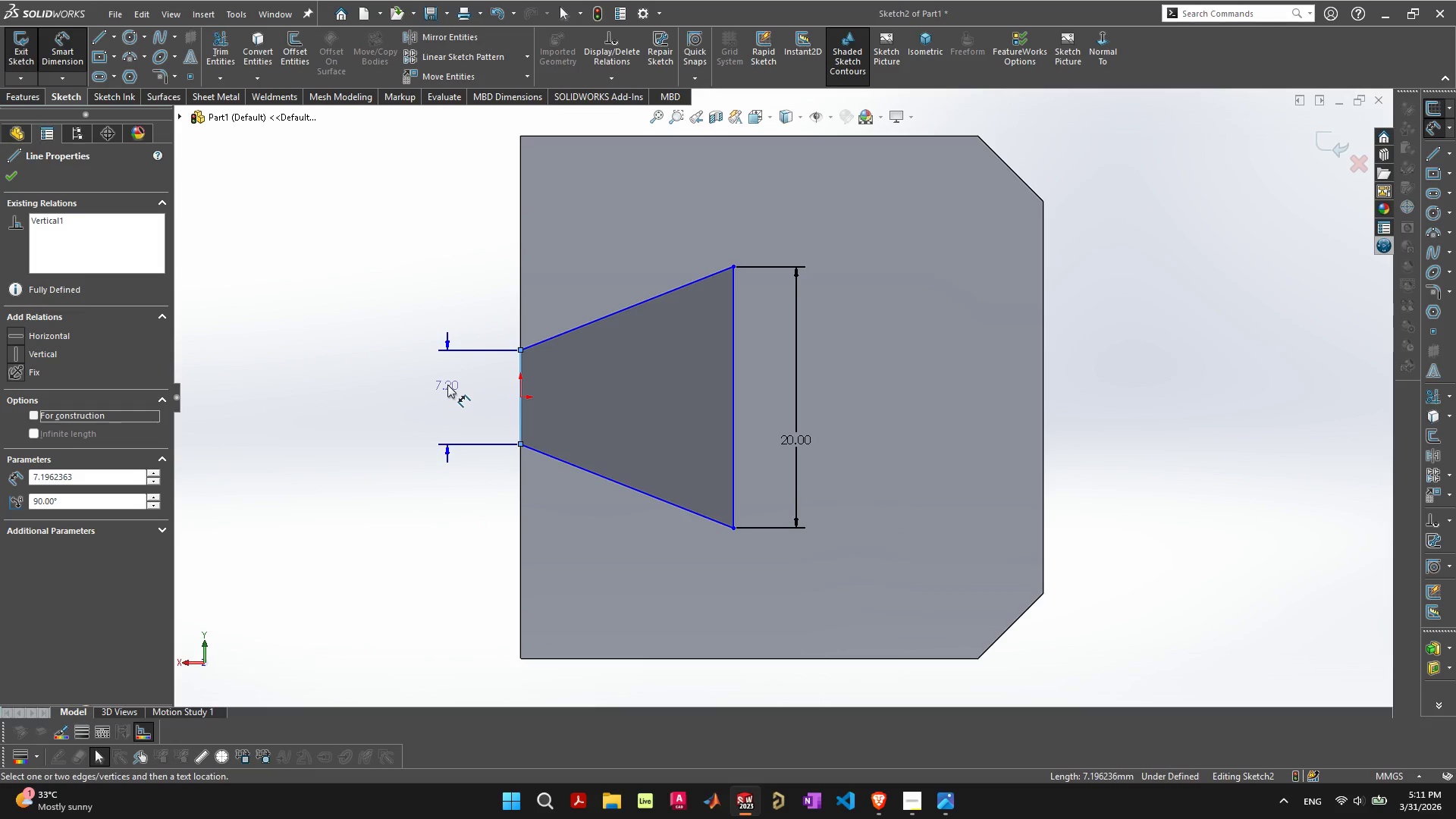 
left_click([447, 384])
 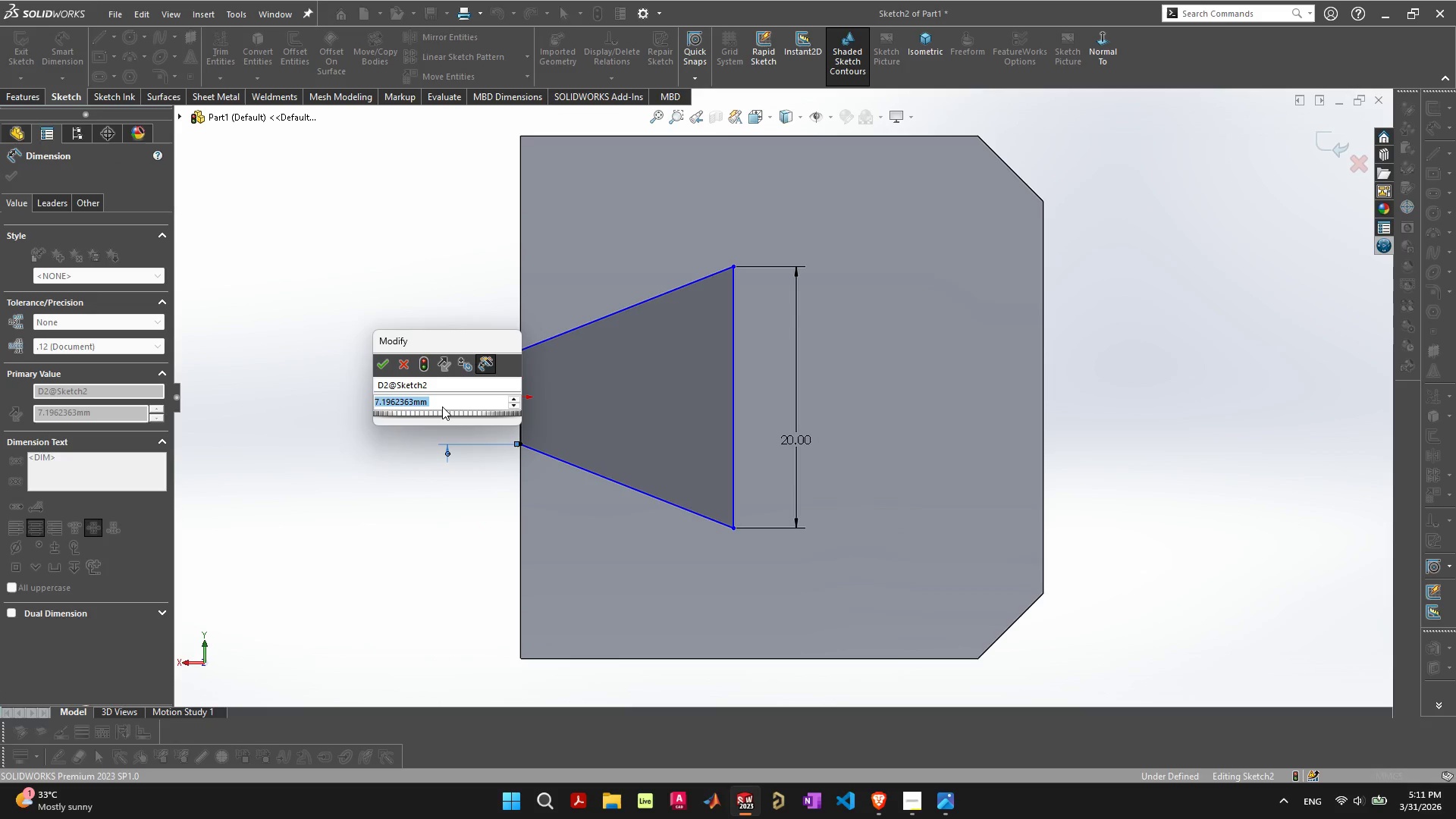 
type(10)
 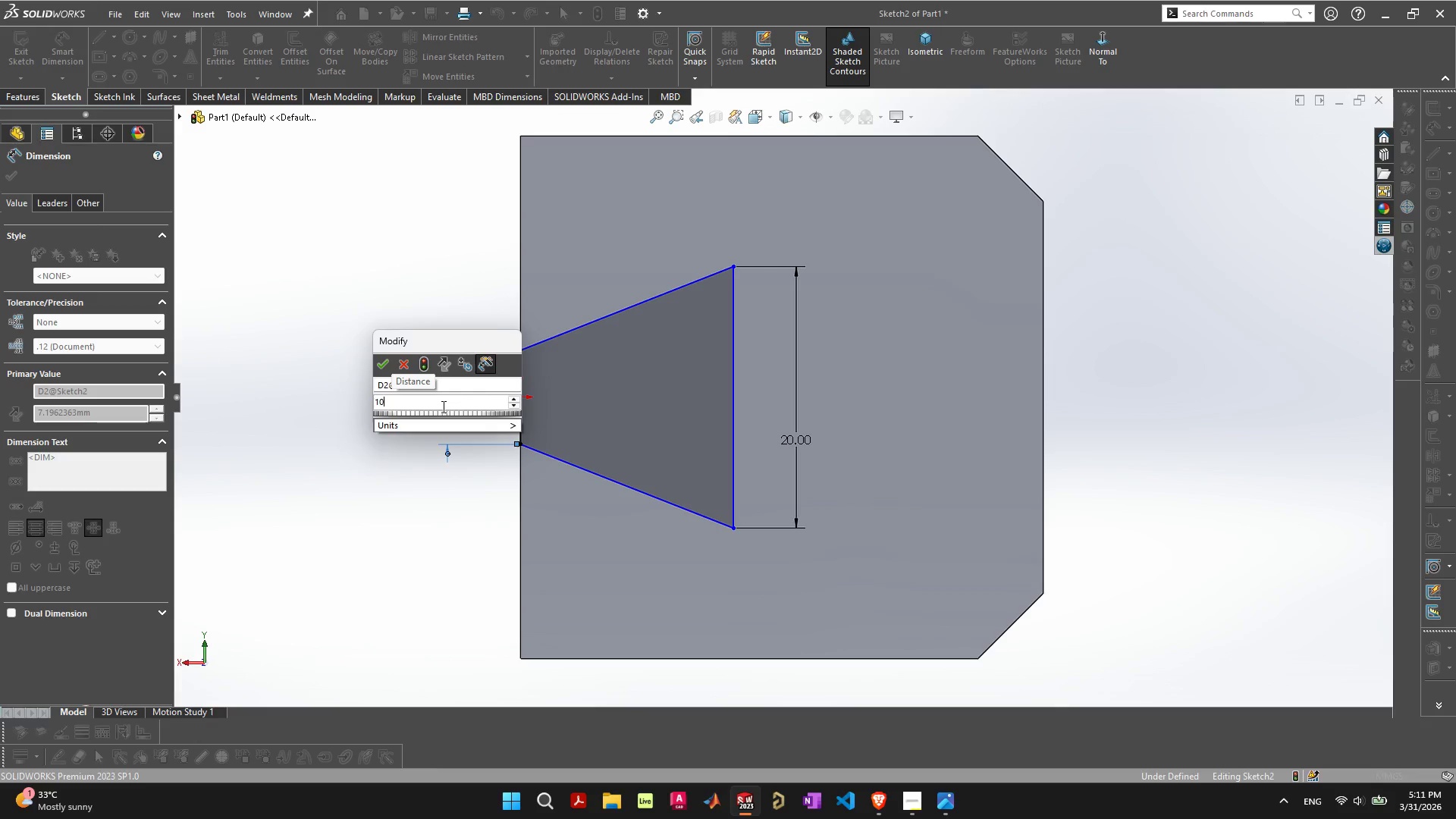 
key(Enter)
 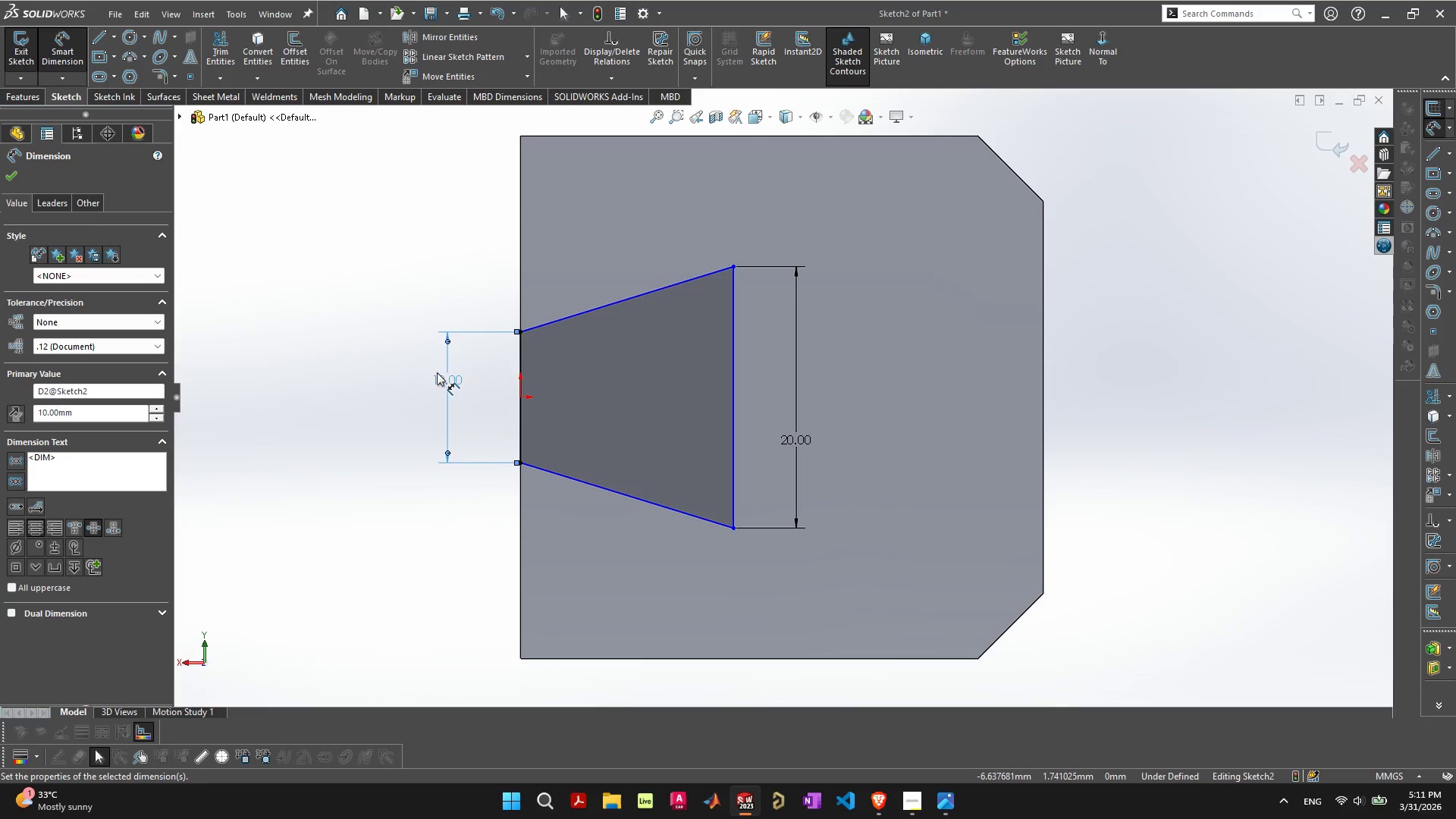 
hold_key(key=Escape, duration=0.7)
 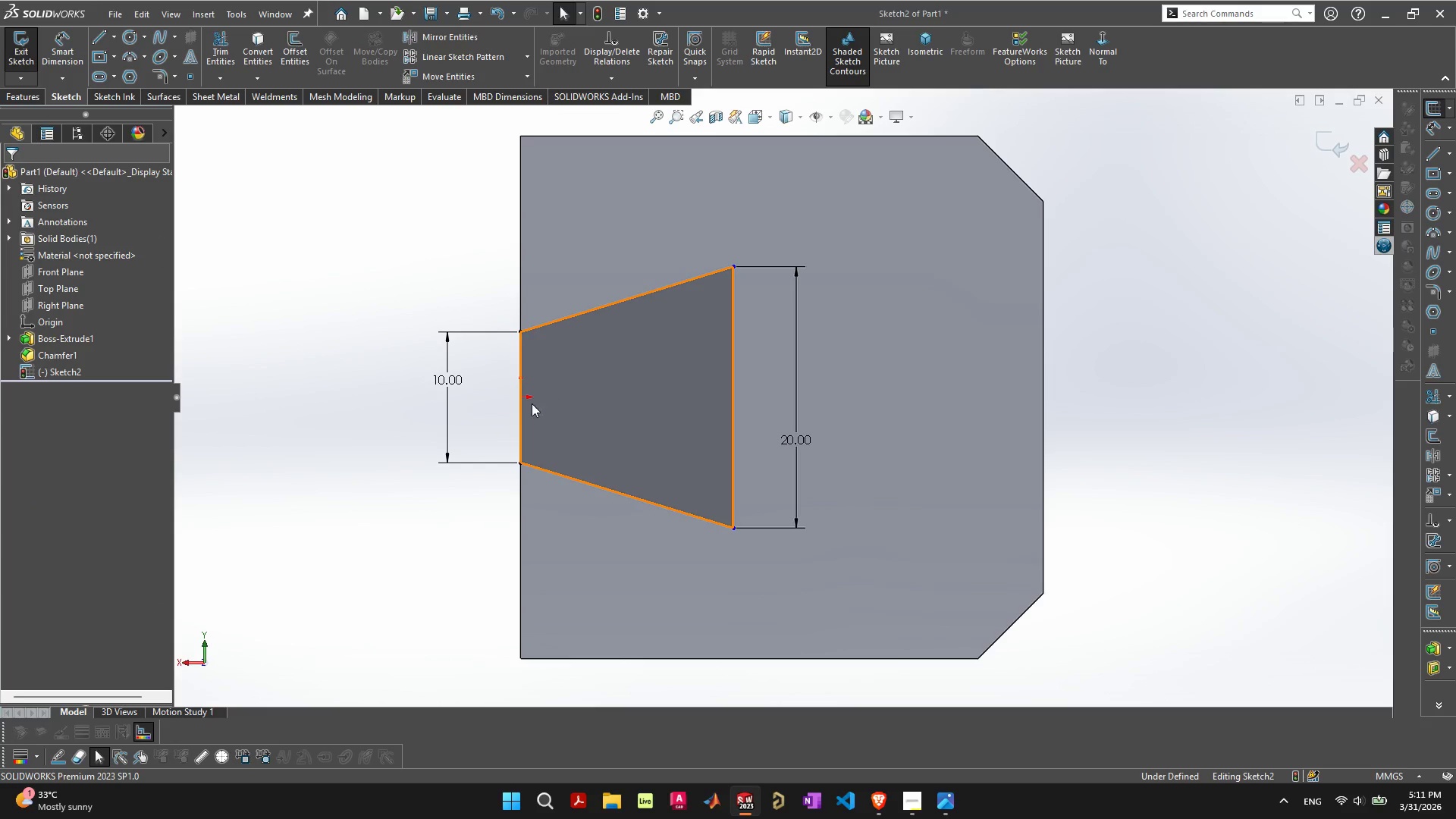 
left_click([393, 447])
 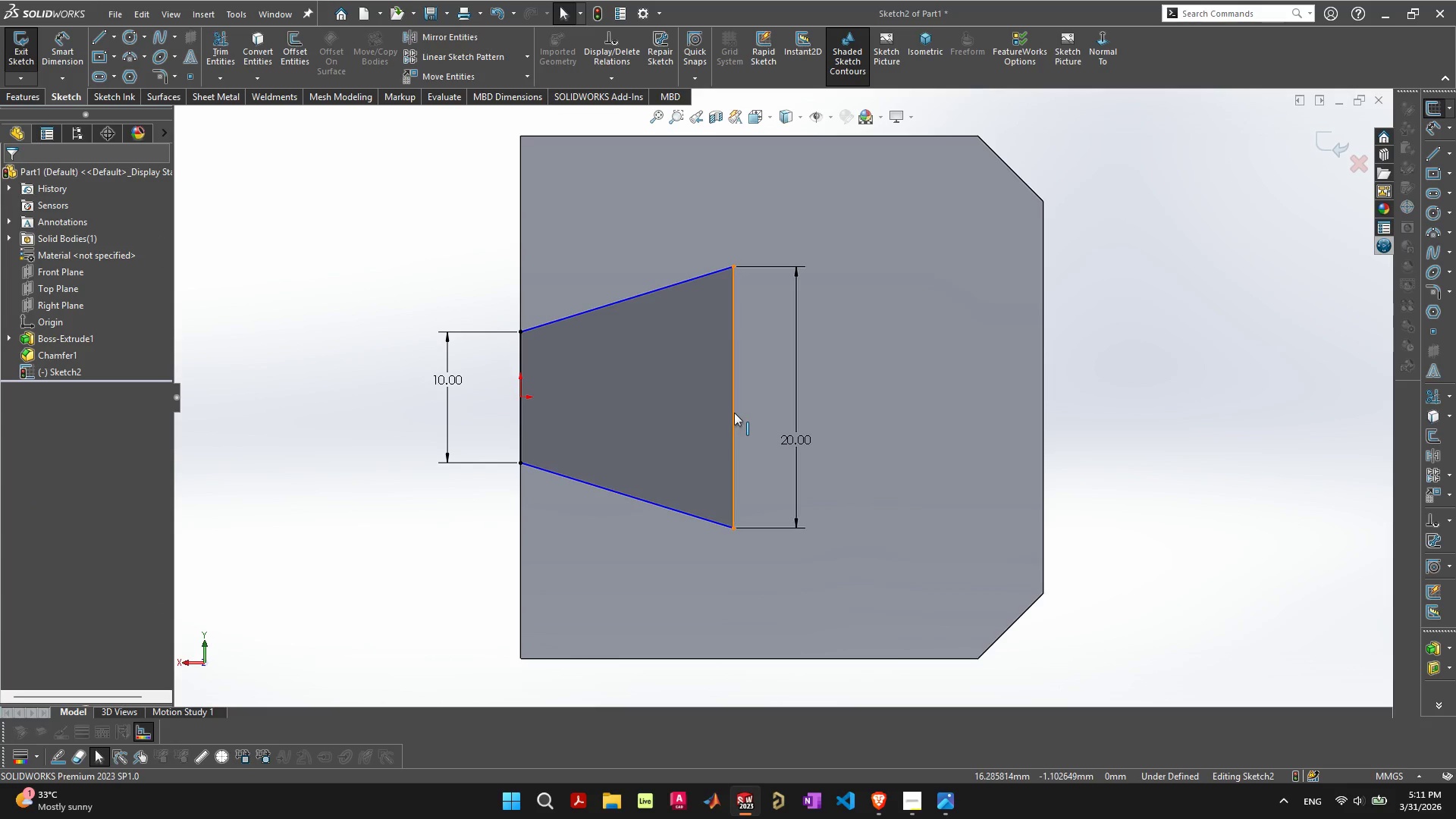 
wait(6.3)
 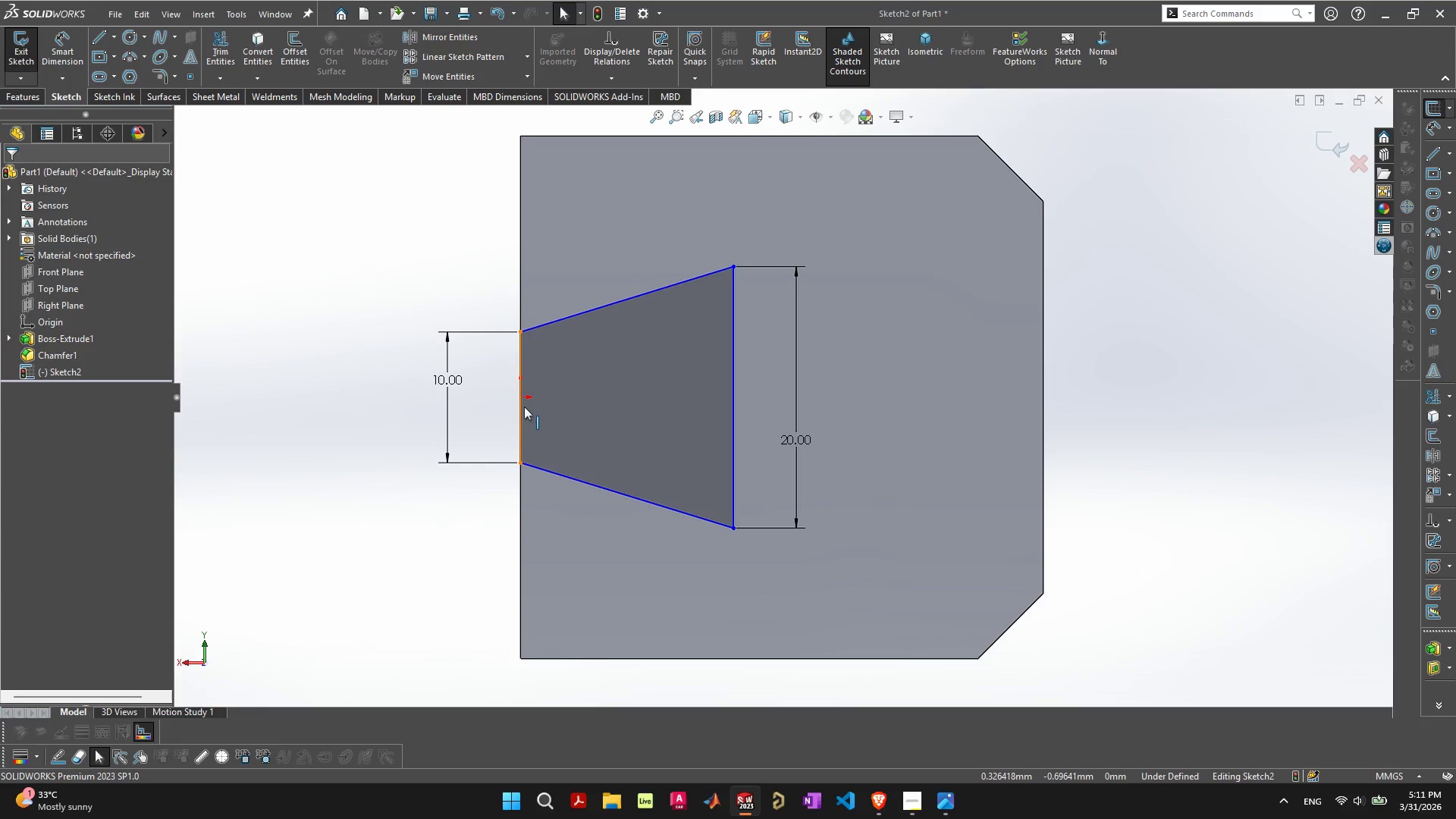 
left_click([735, 397])
 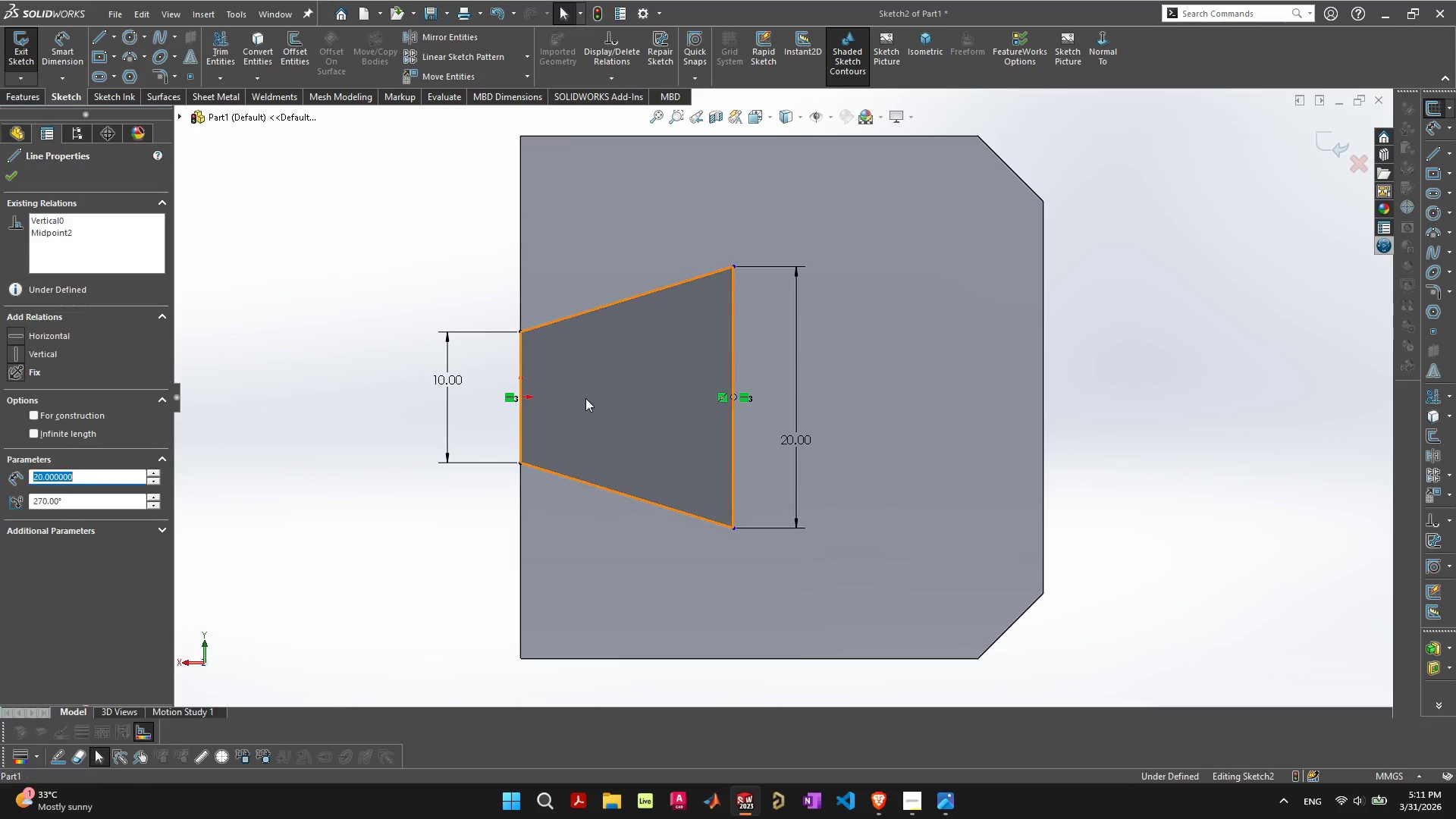 
hold_key(key=ControlLeft, duration=1.5)
left_click([519, 394])
 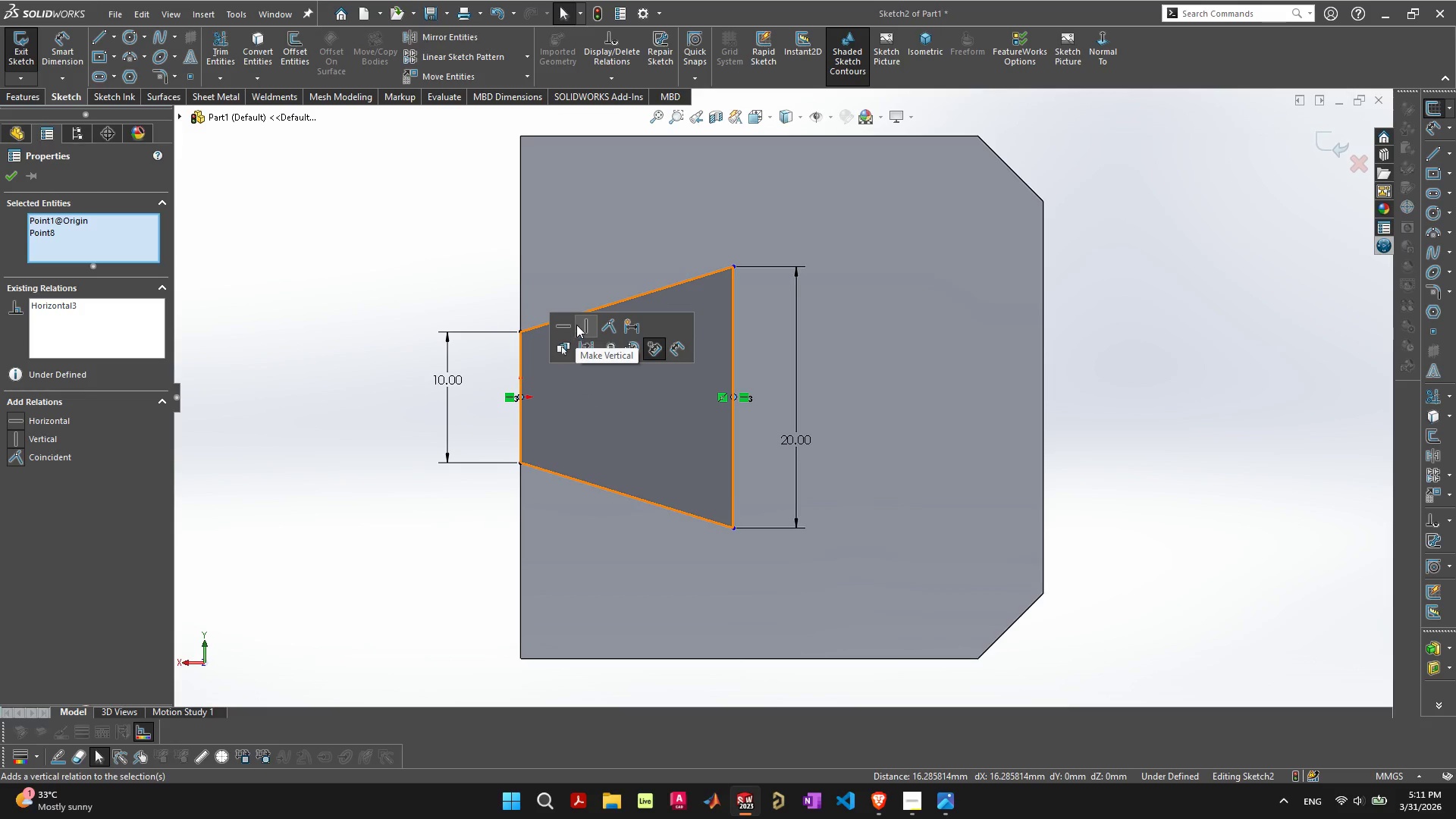 
left_click([564, 331])
 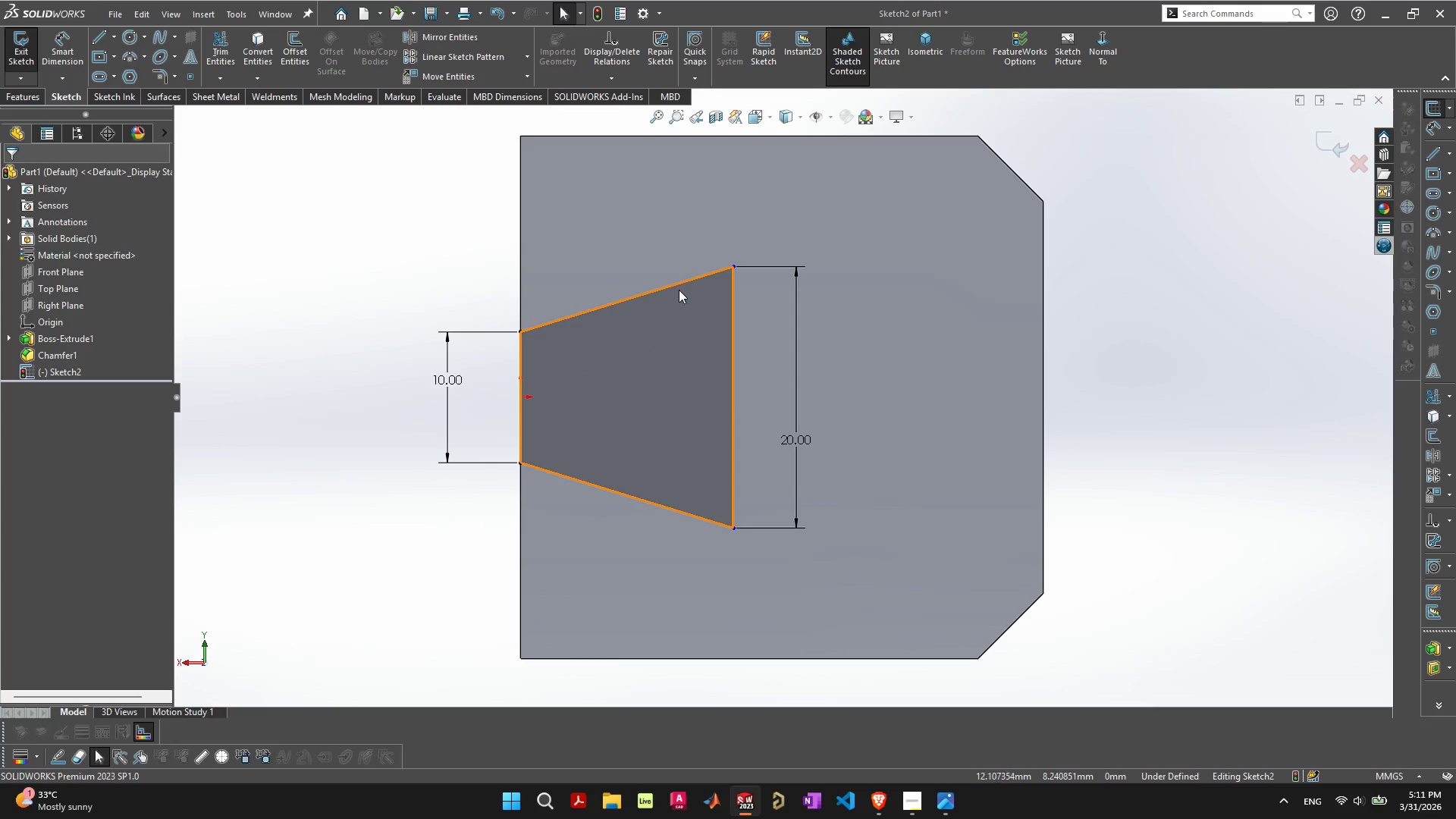 
wait(5.01)
 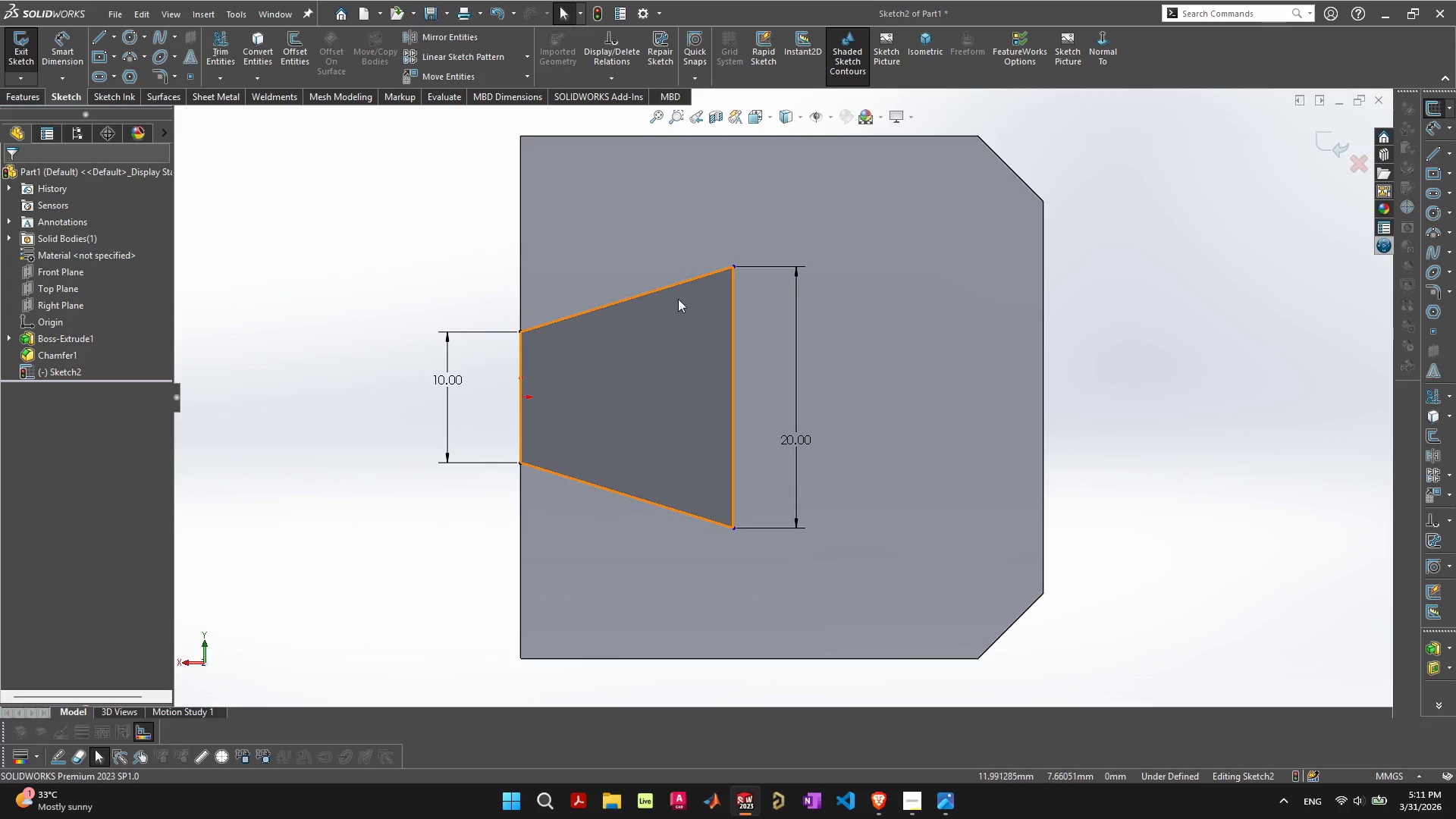 
mouse_move([758, 399])
 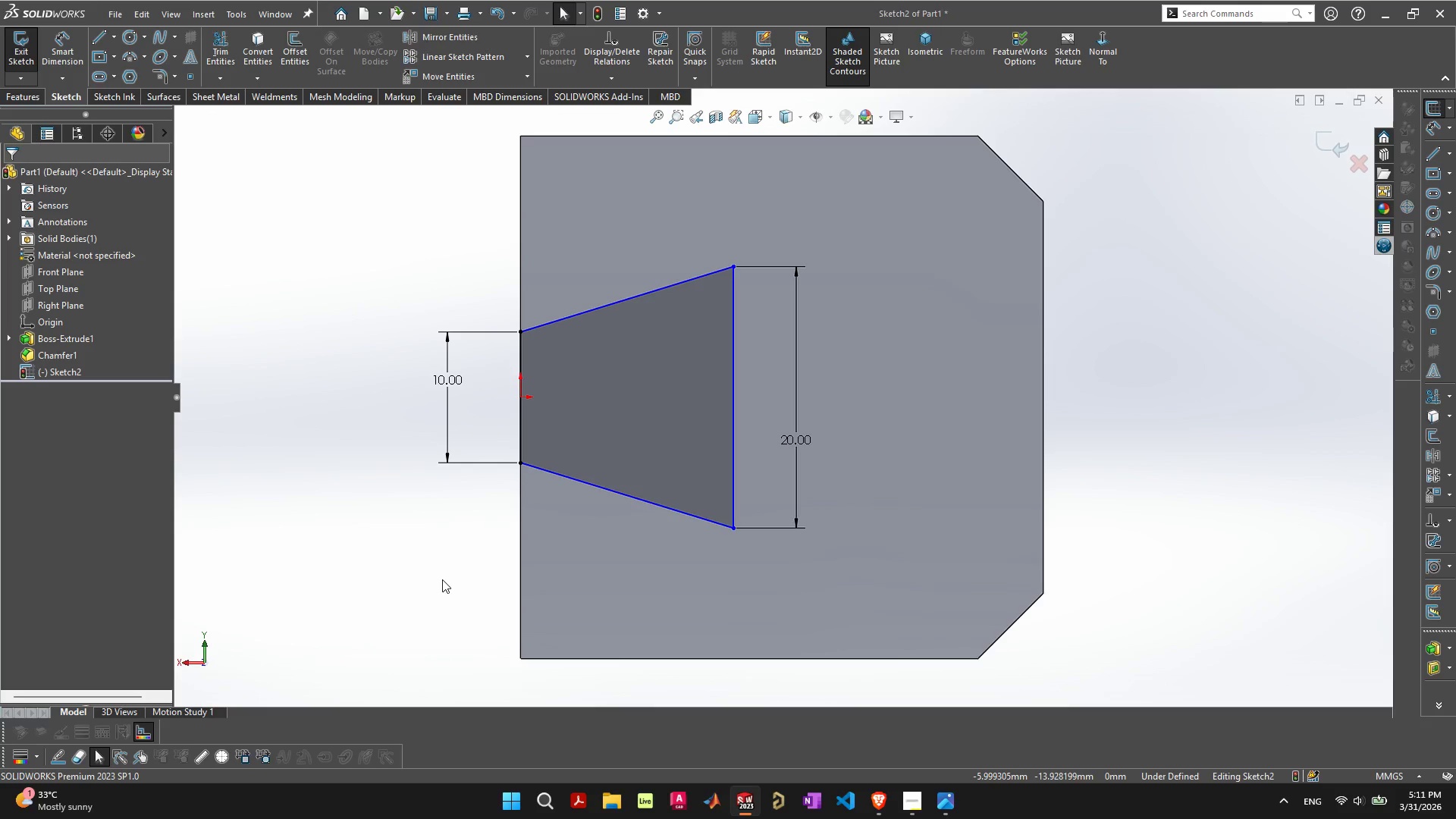 
wait(5.49)
 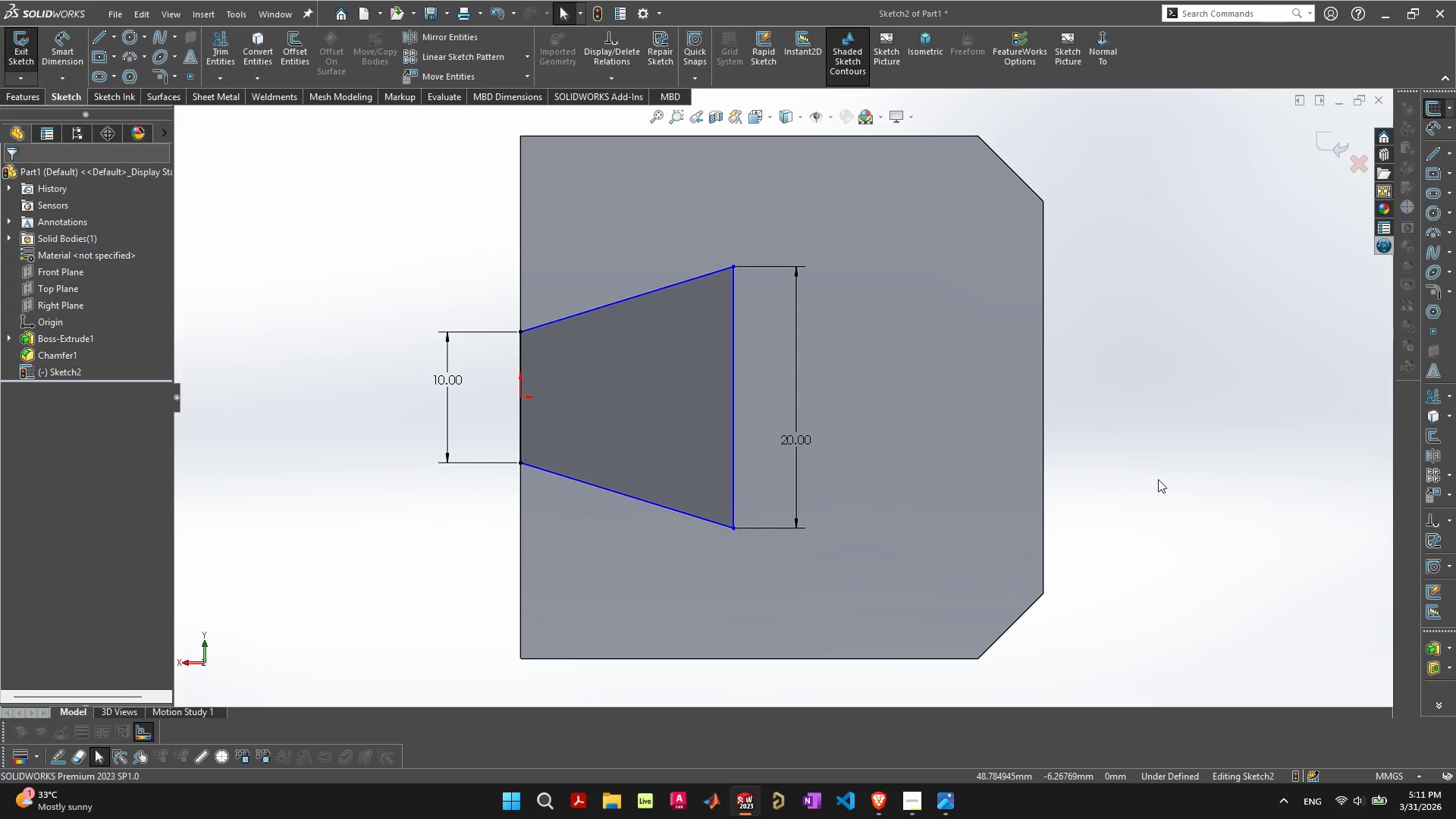 
right_click([441, 582])
 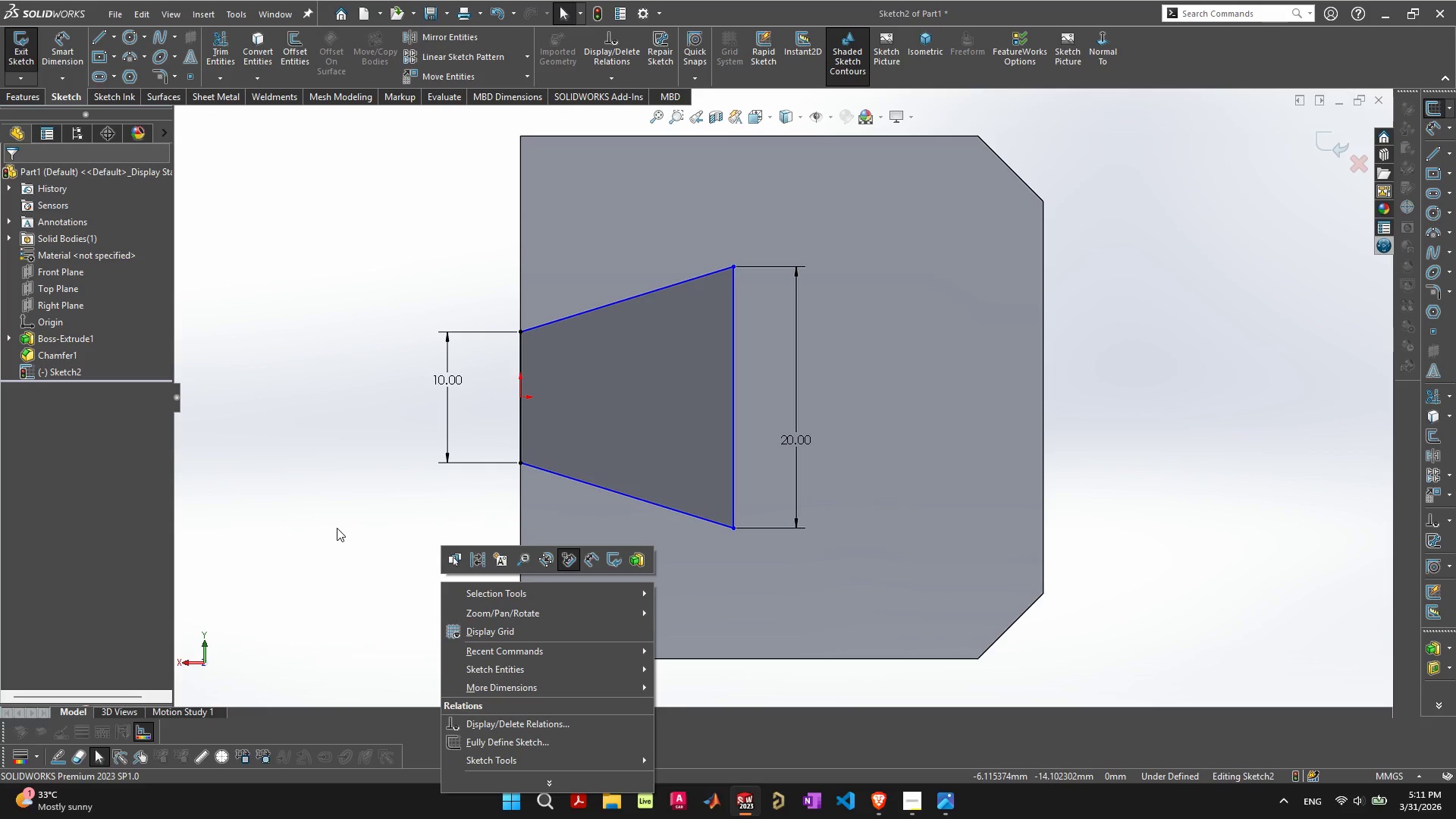 
left_click([325, 535])
 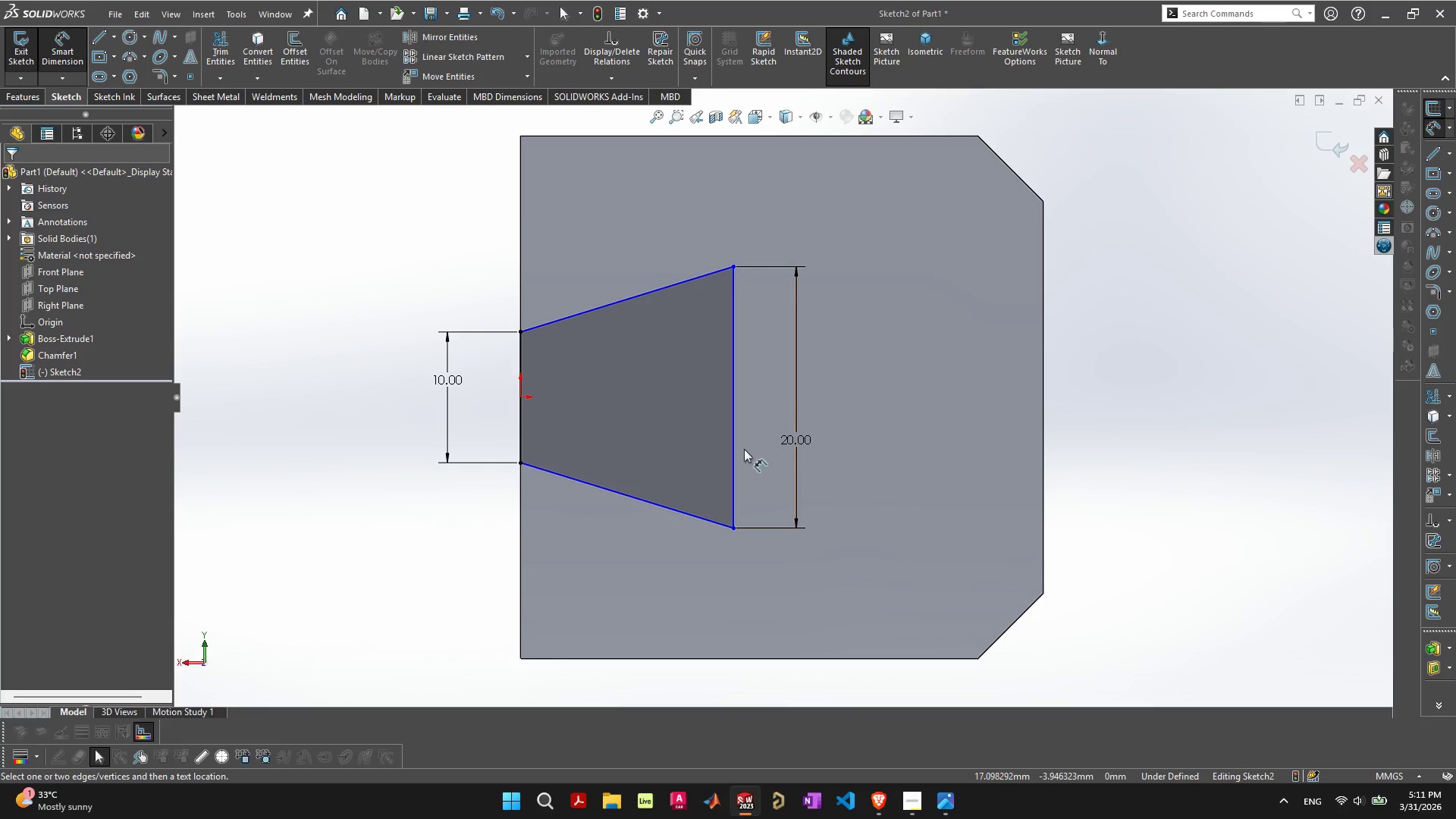 
left_click([731, 454])
 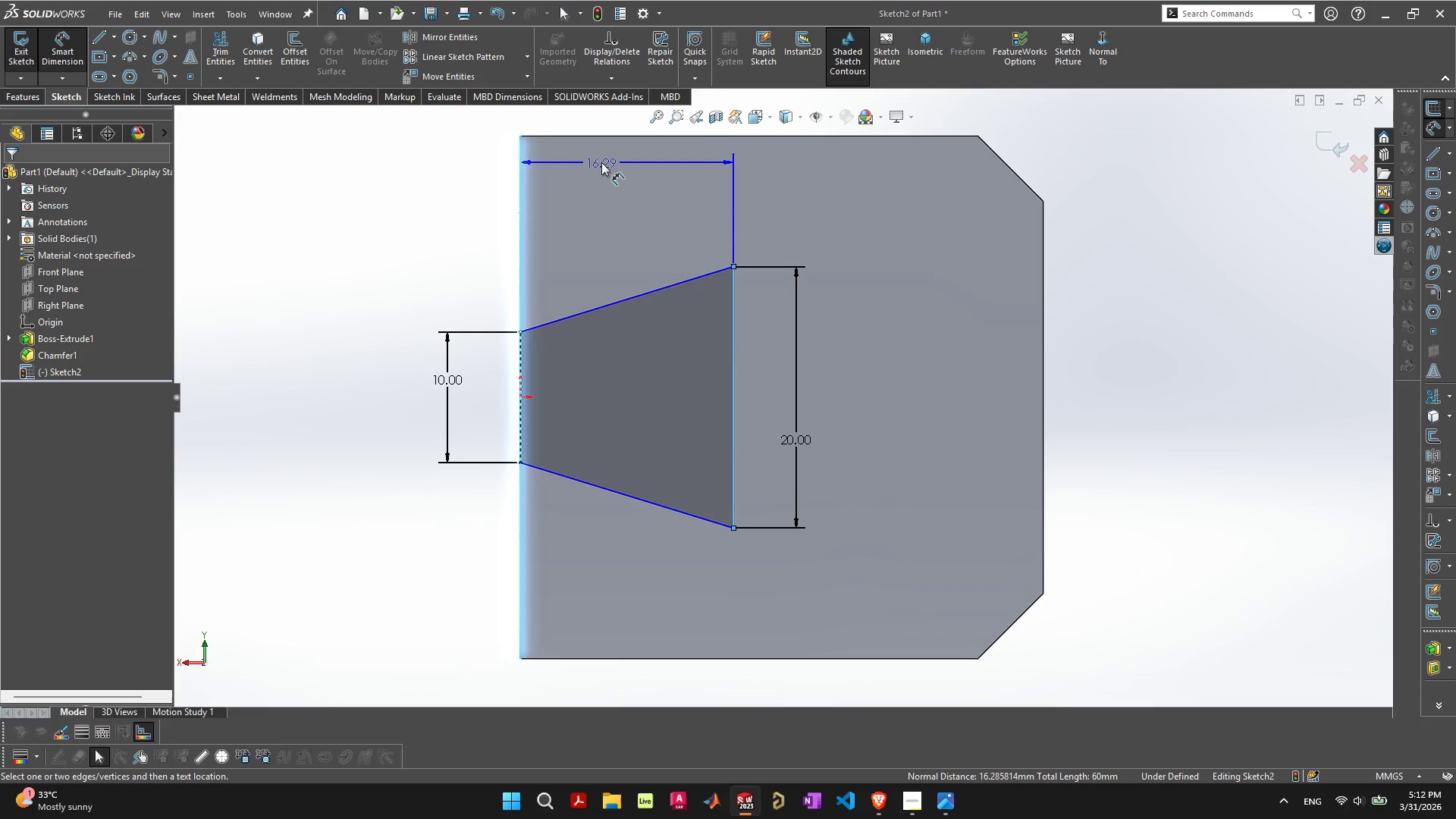 
left_click([607, 165])
 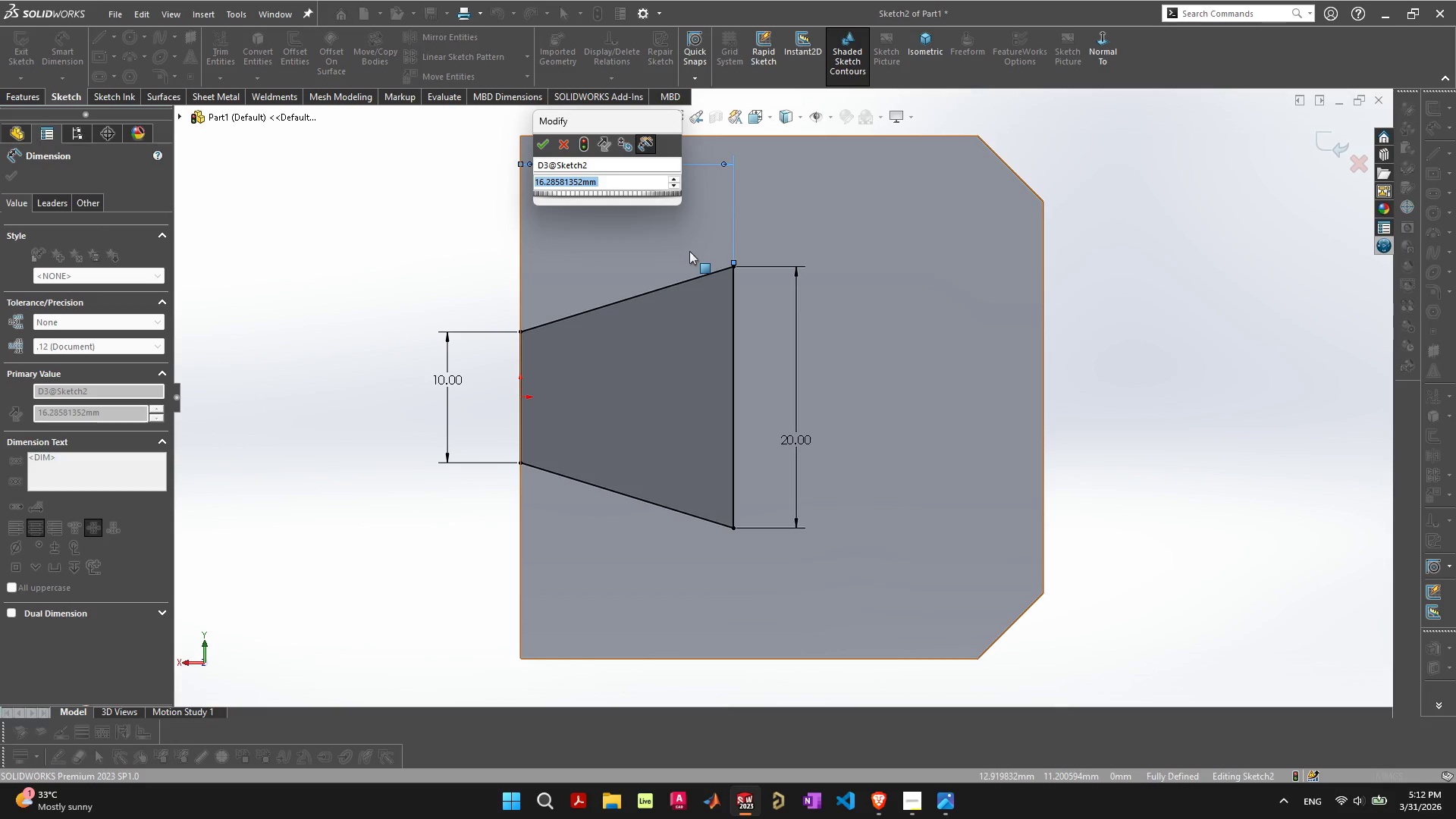 
type(15)
 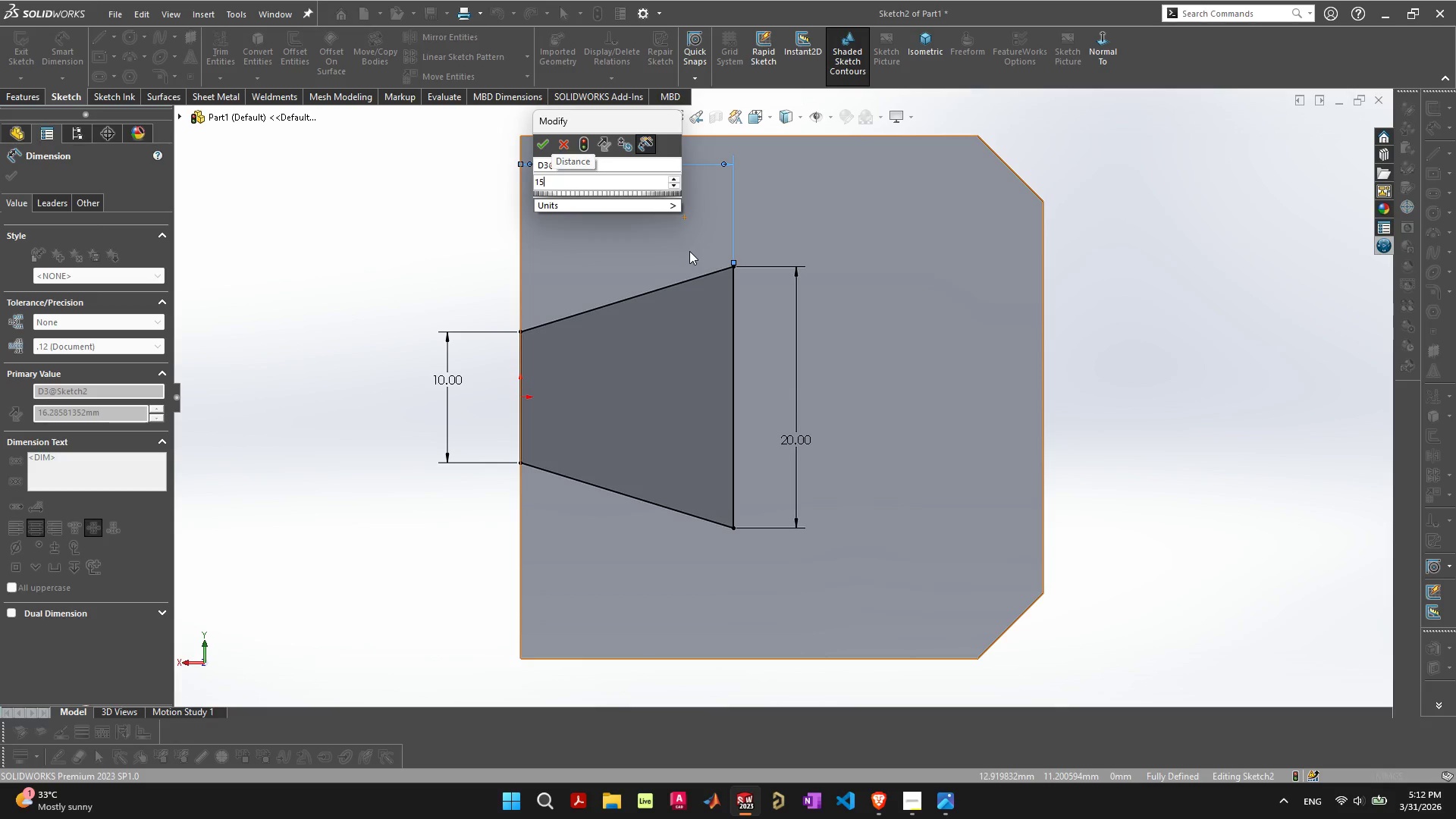 
key(Enter)
 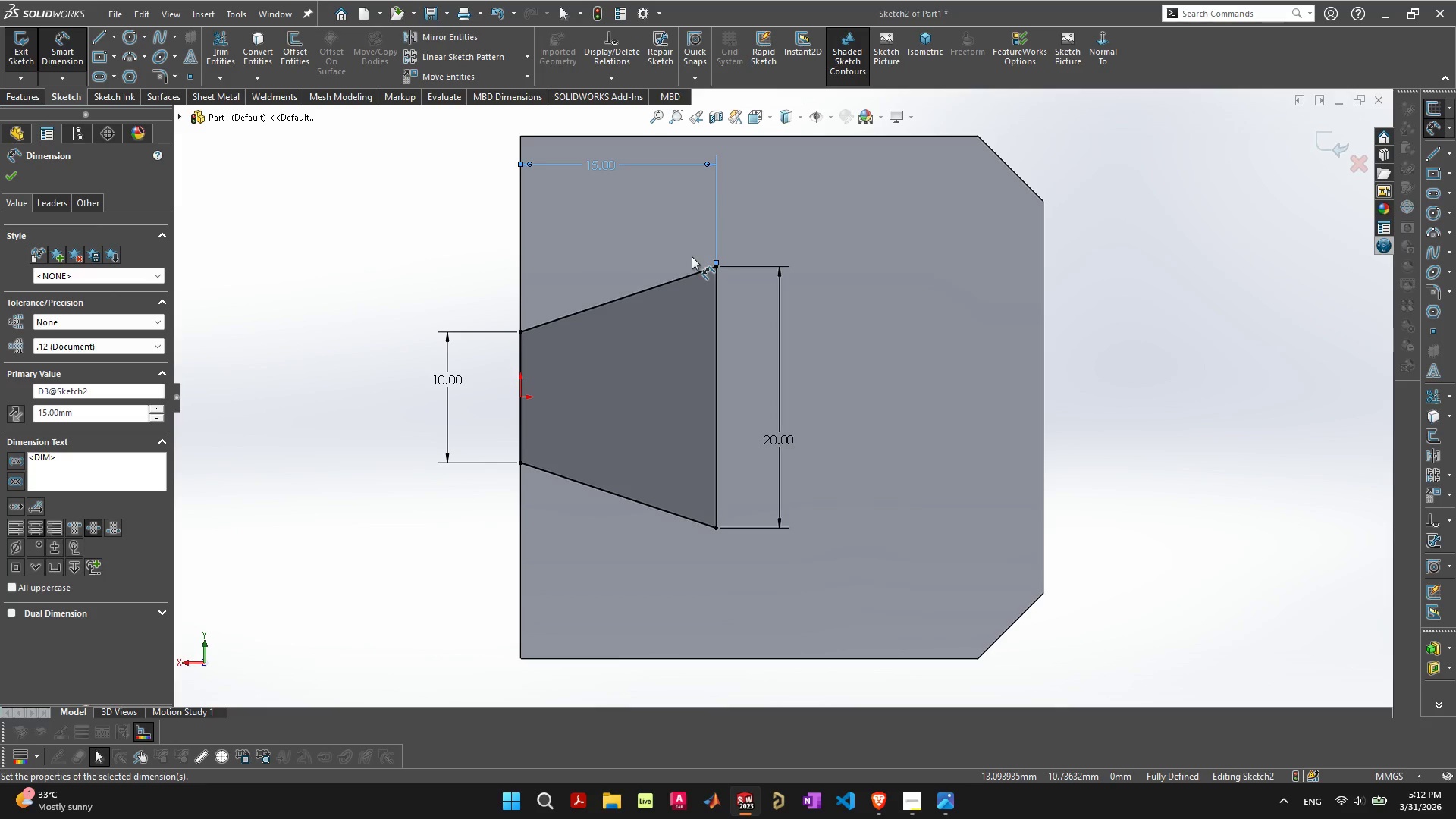 
double_click([597, 168])
 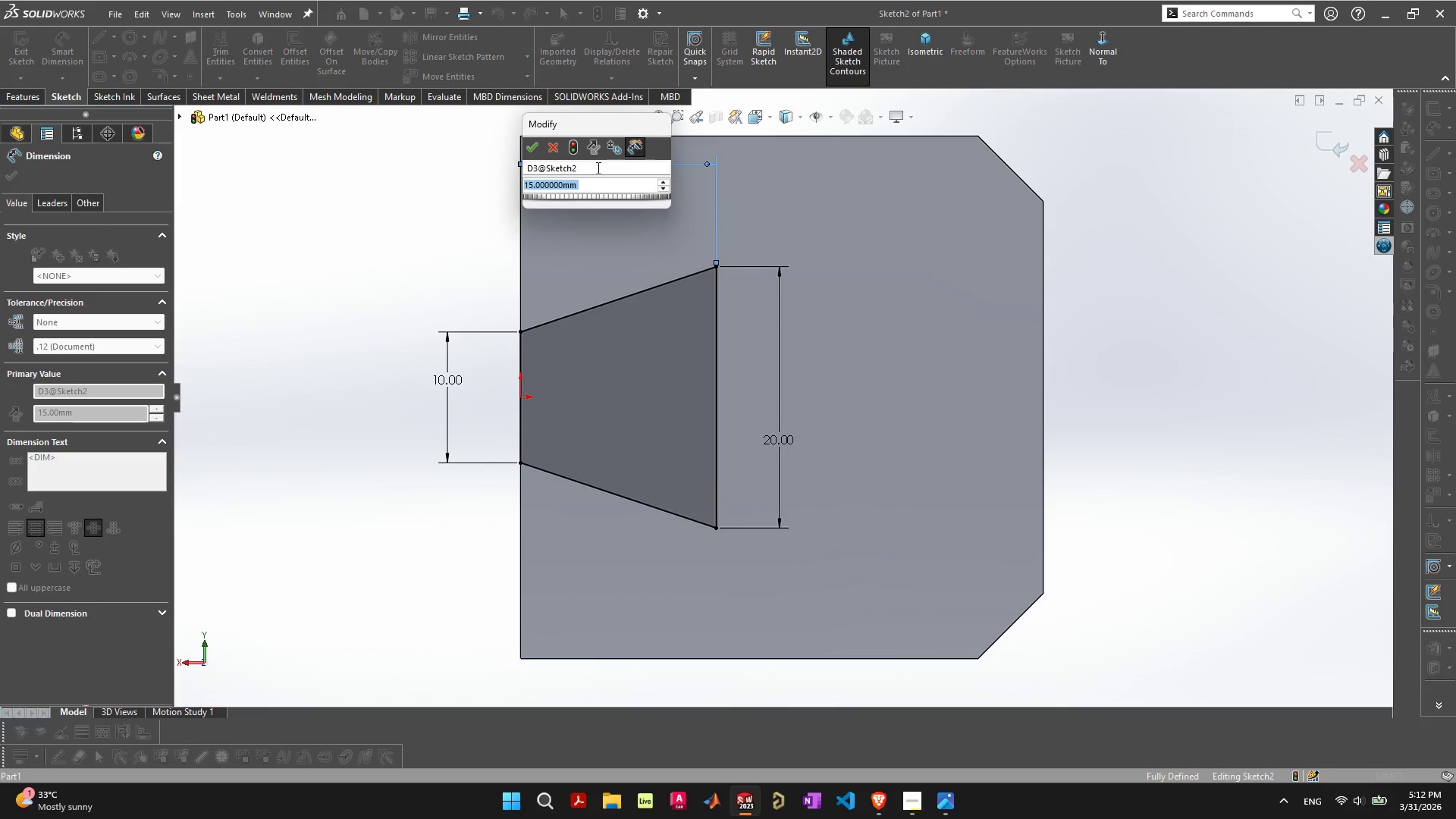 
type(20)
 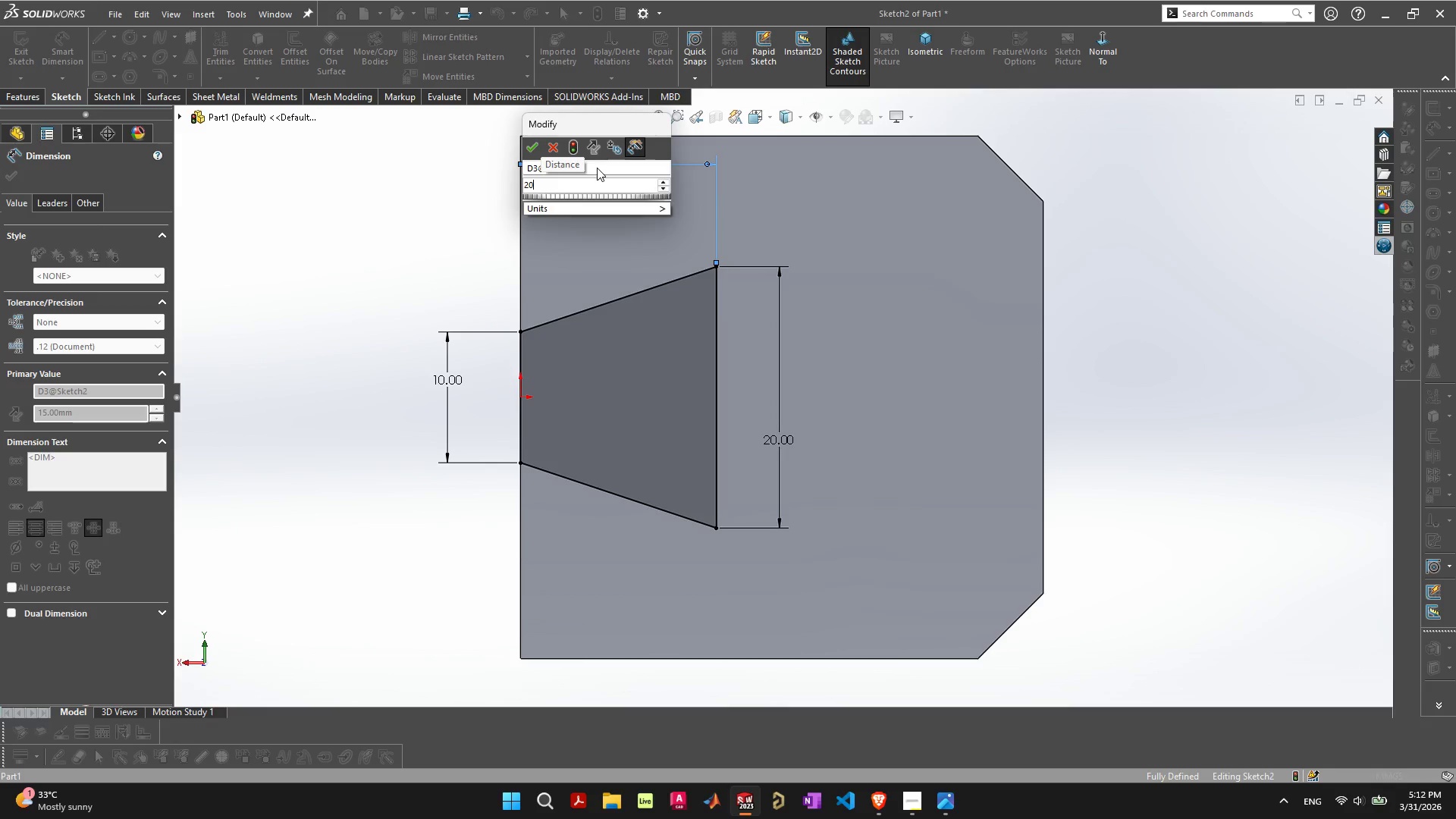 
key(Enter)
 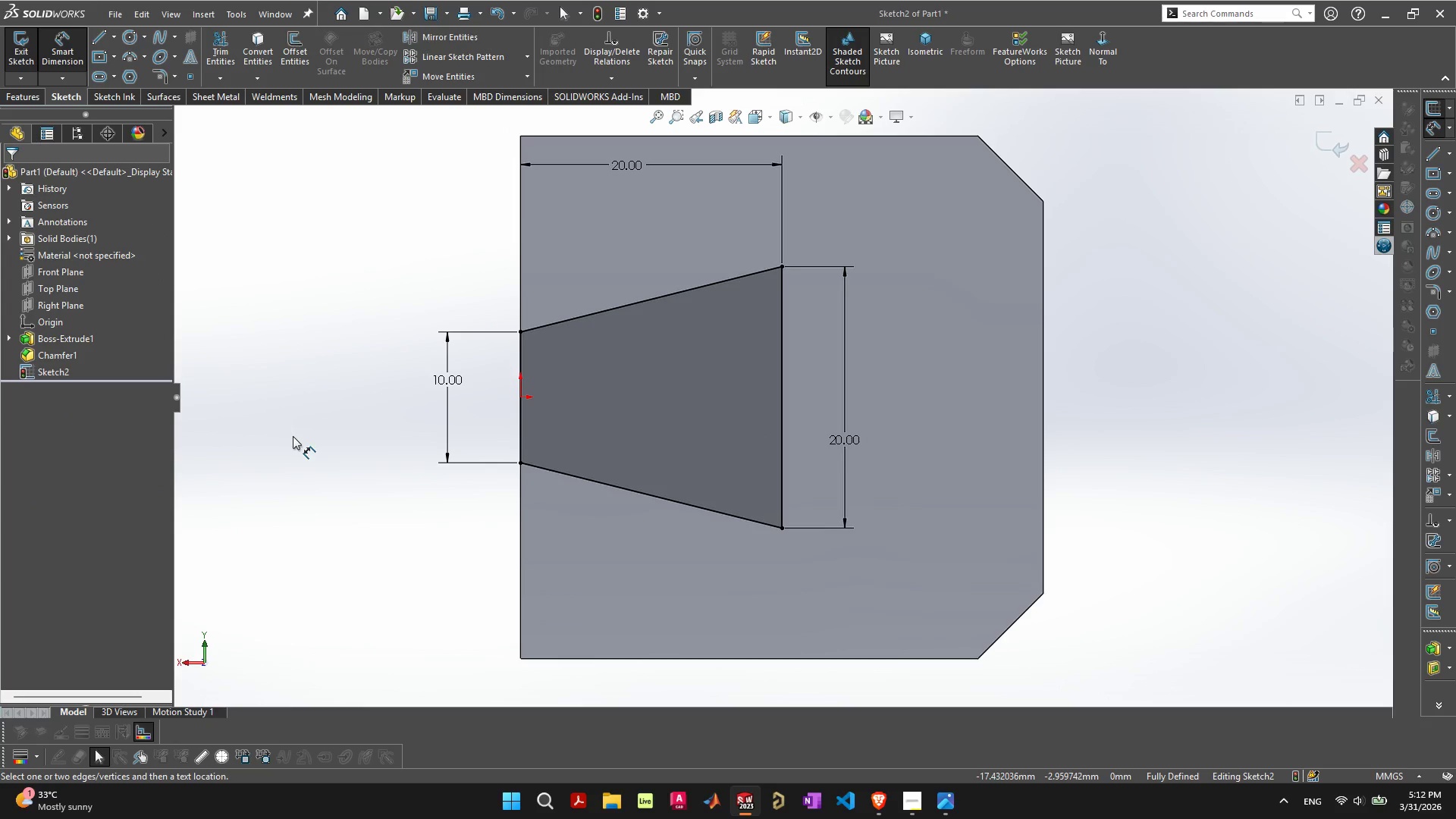 
scroll: coordinate [513, 479], scroll_direction: down, amount: 2.0
 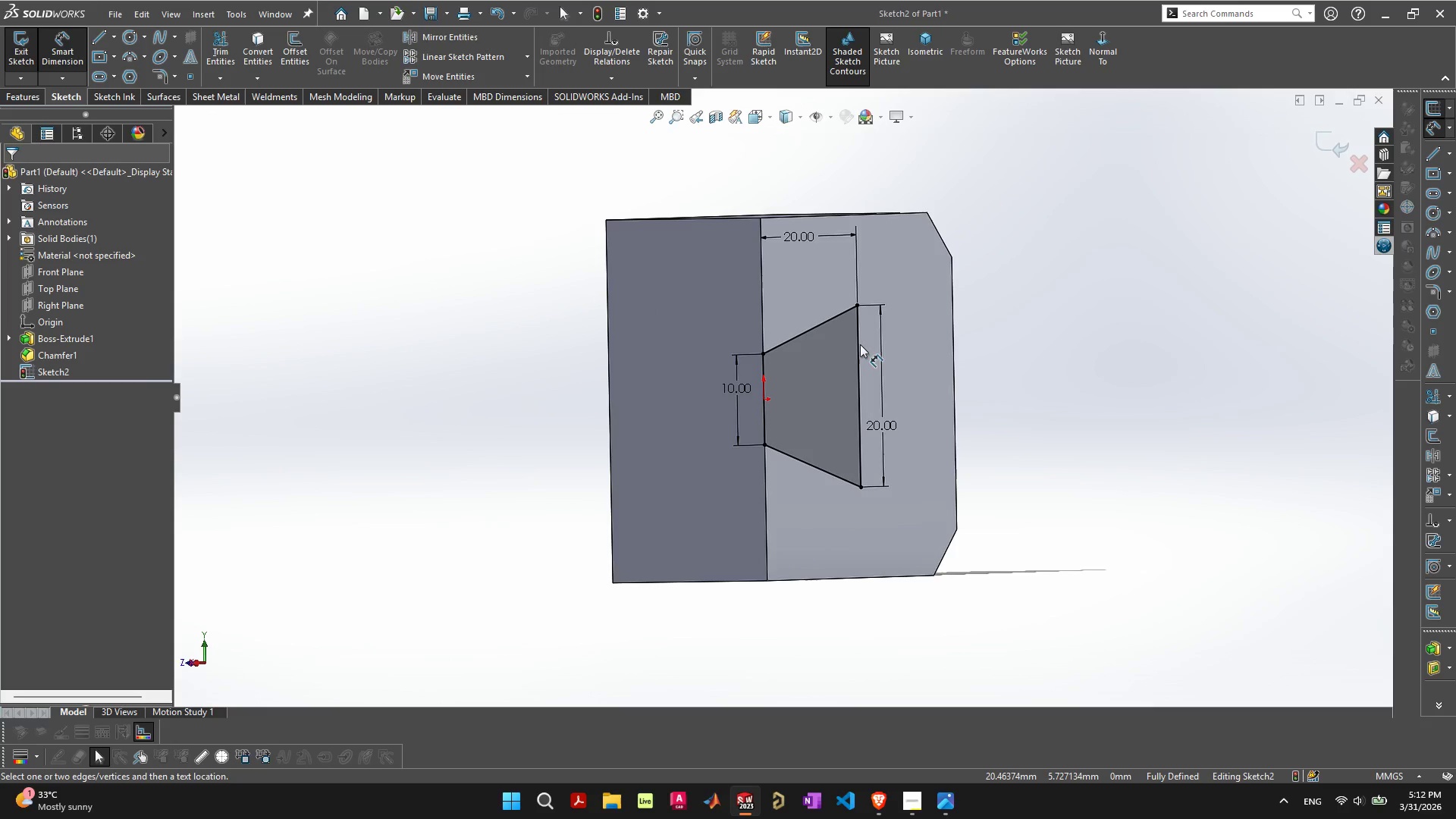 
wait(6.03)
 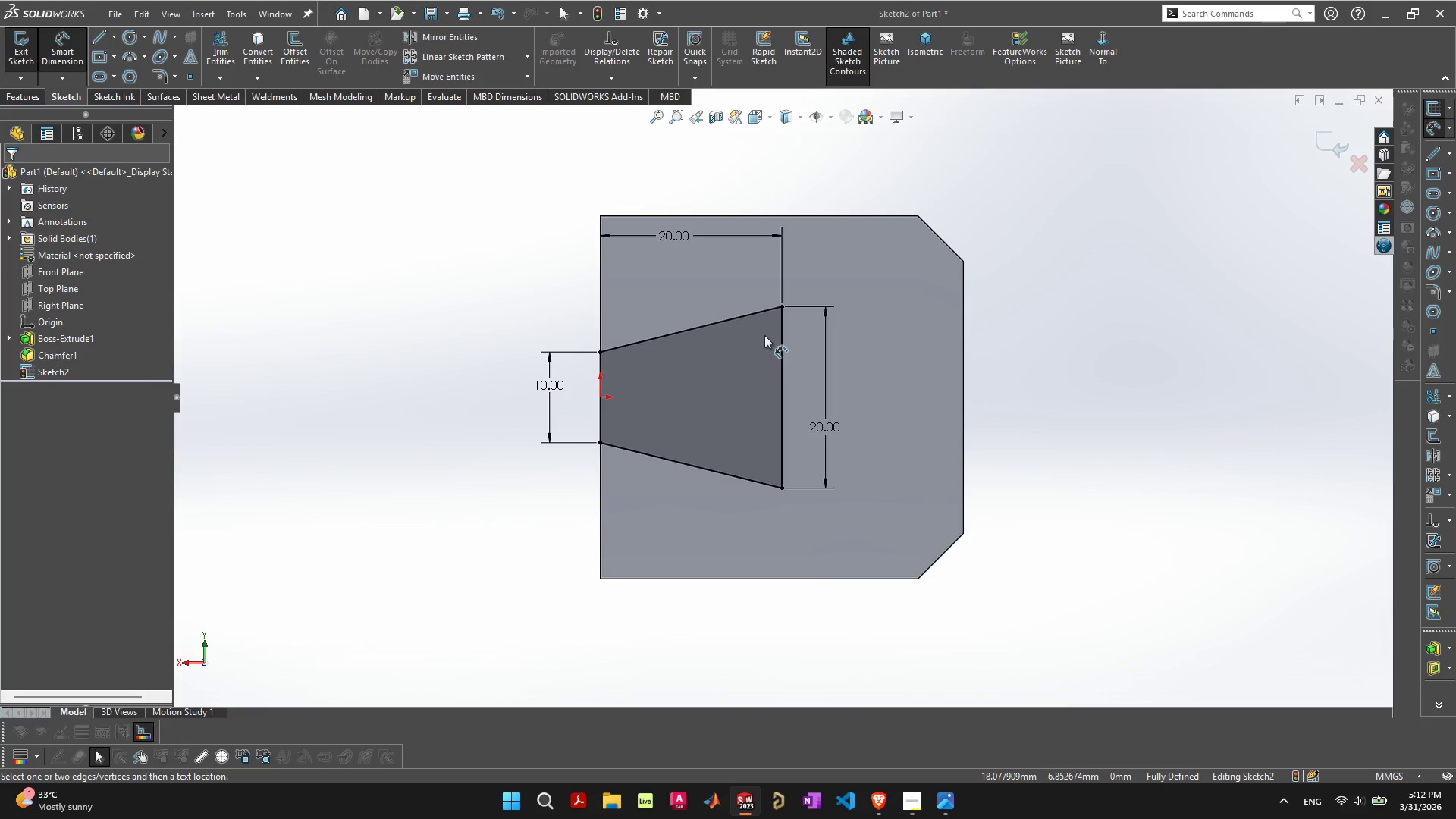 
key(Escape)
 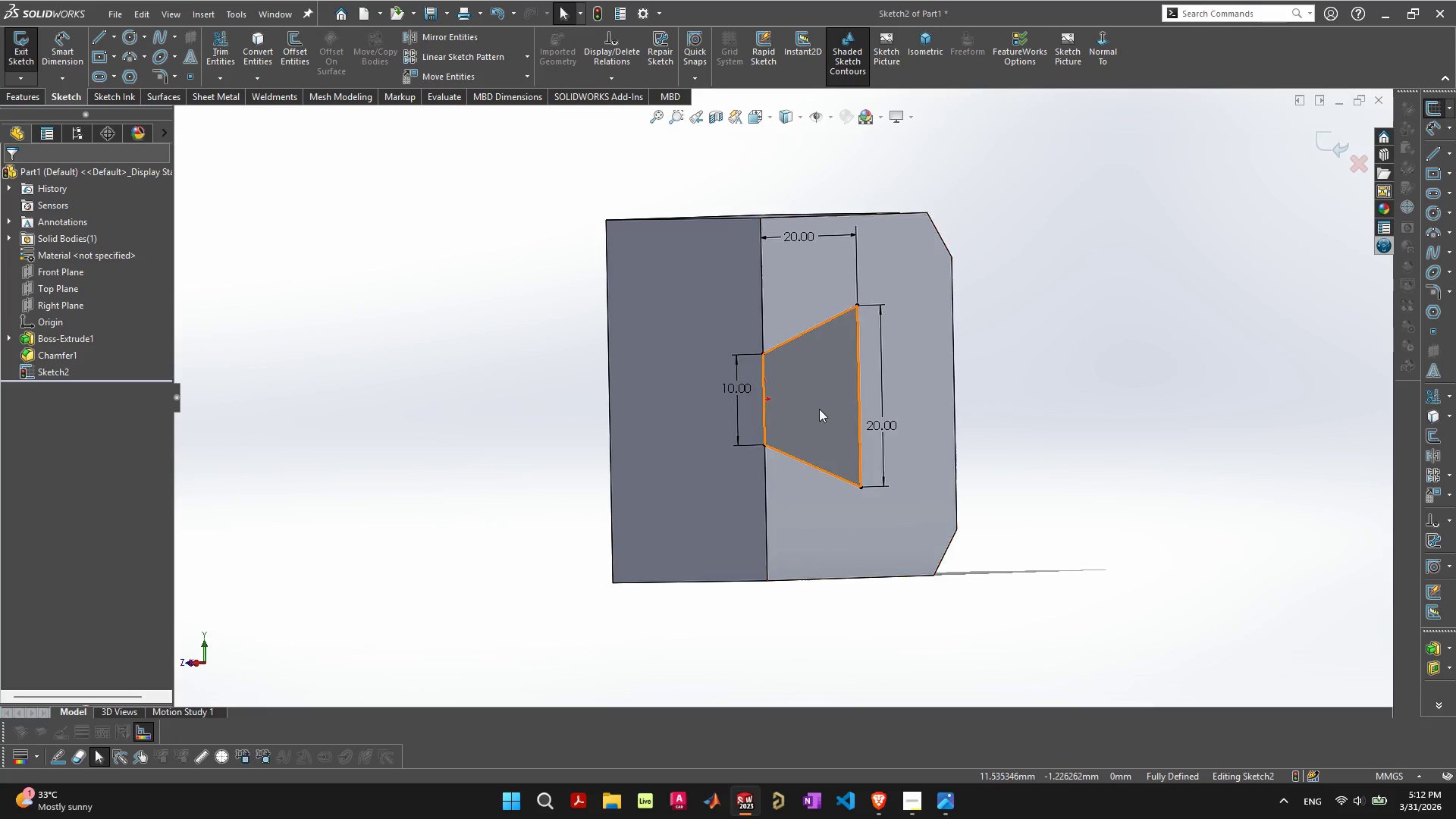 
left_click([819, 409])
 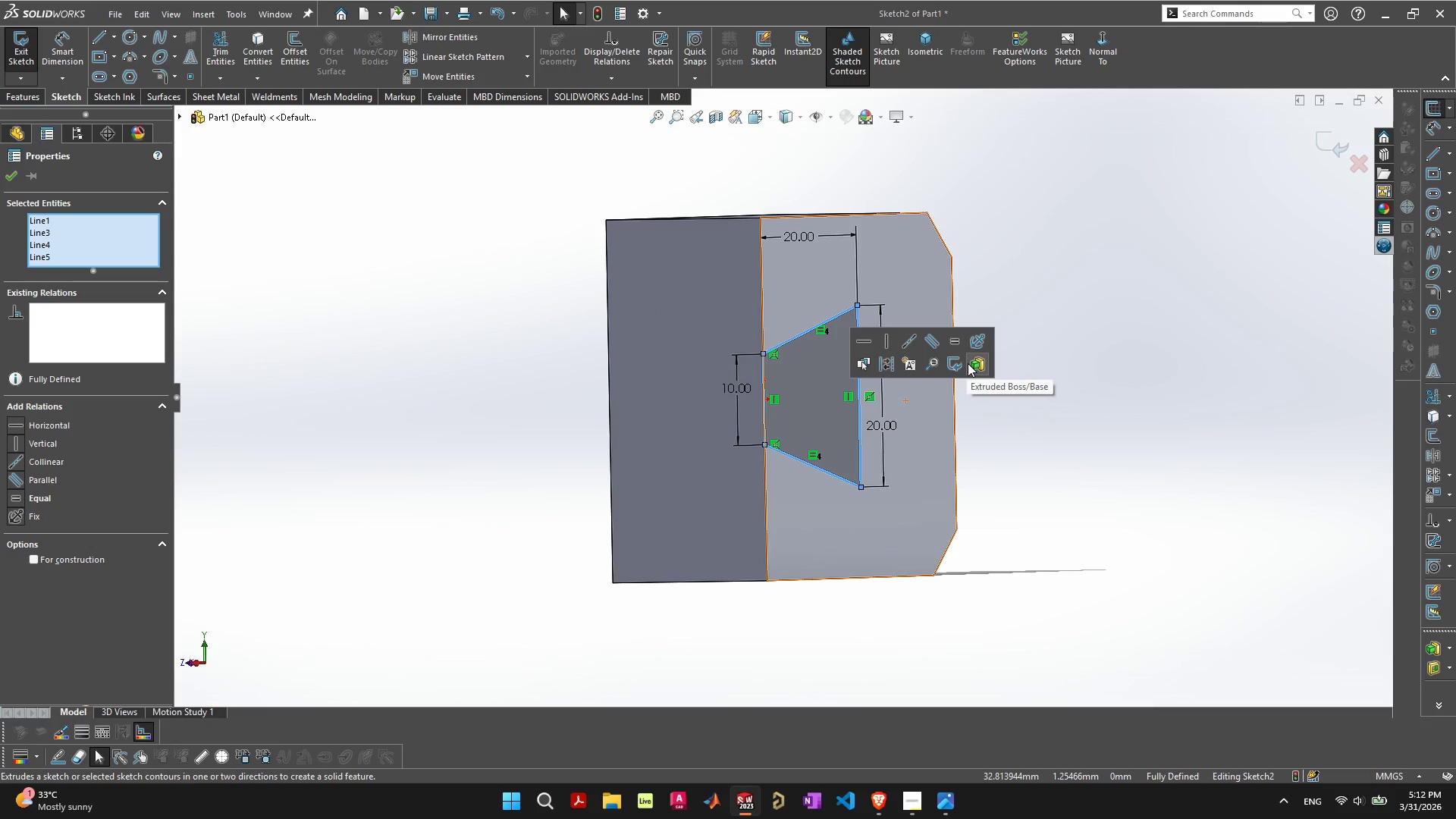 
double_click([968, 362])
 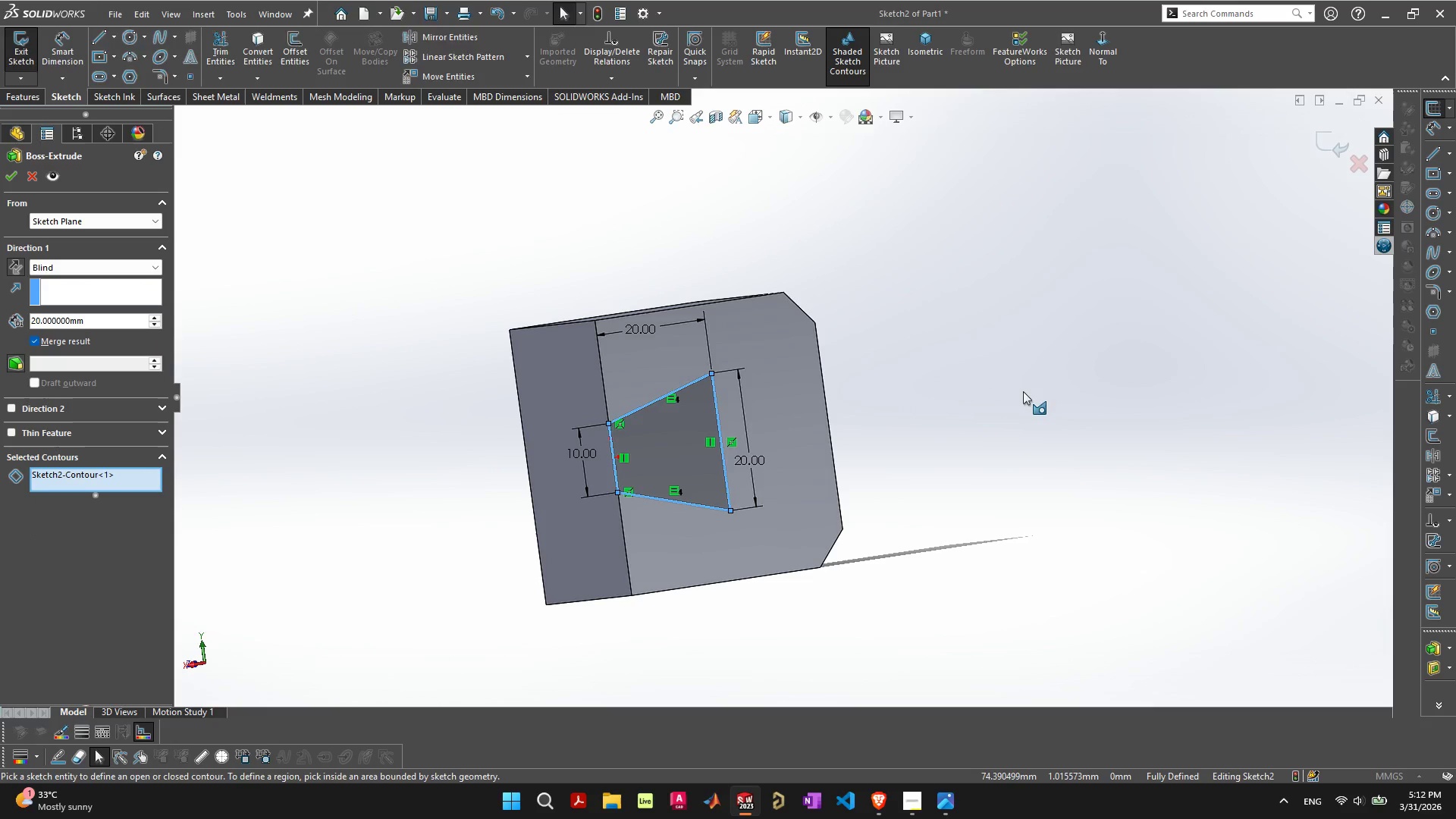 
key(Escape)
 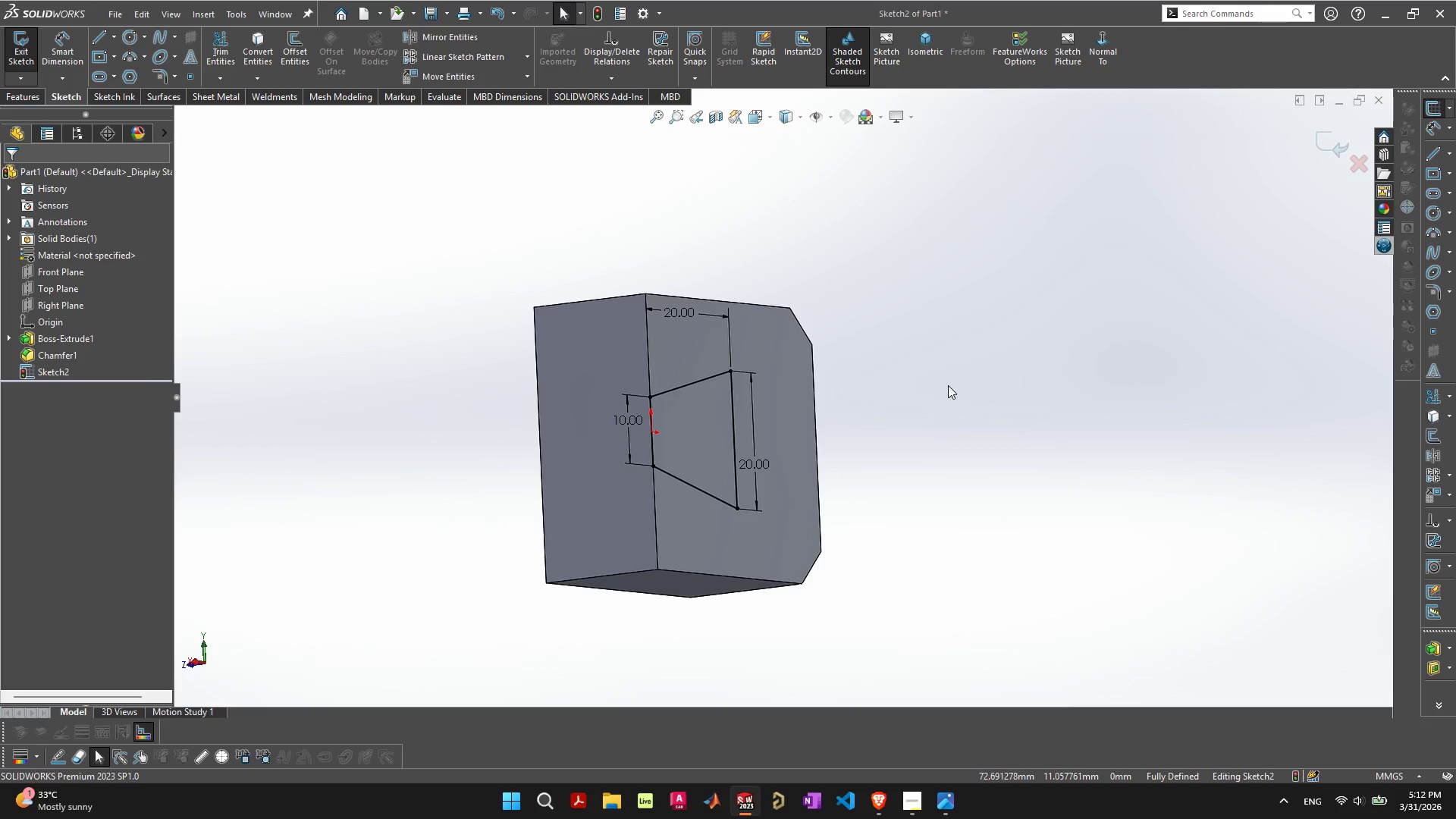 
wait(8.55)
 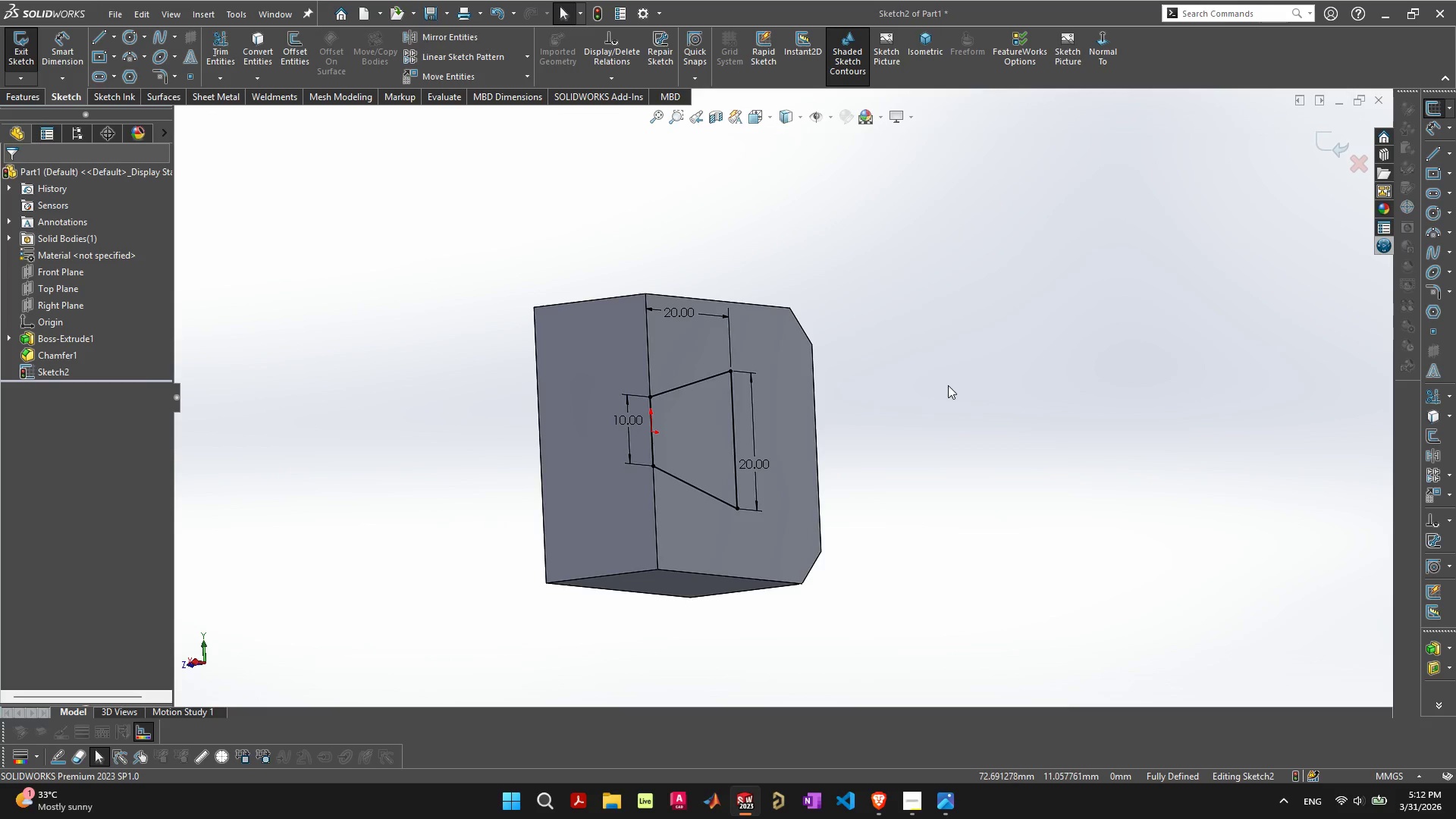 
double_click([697, 474])
 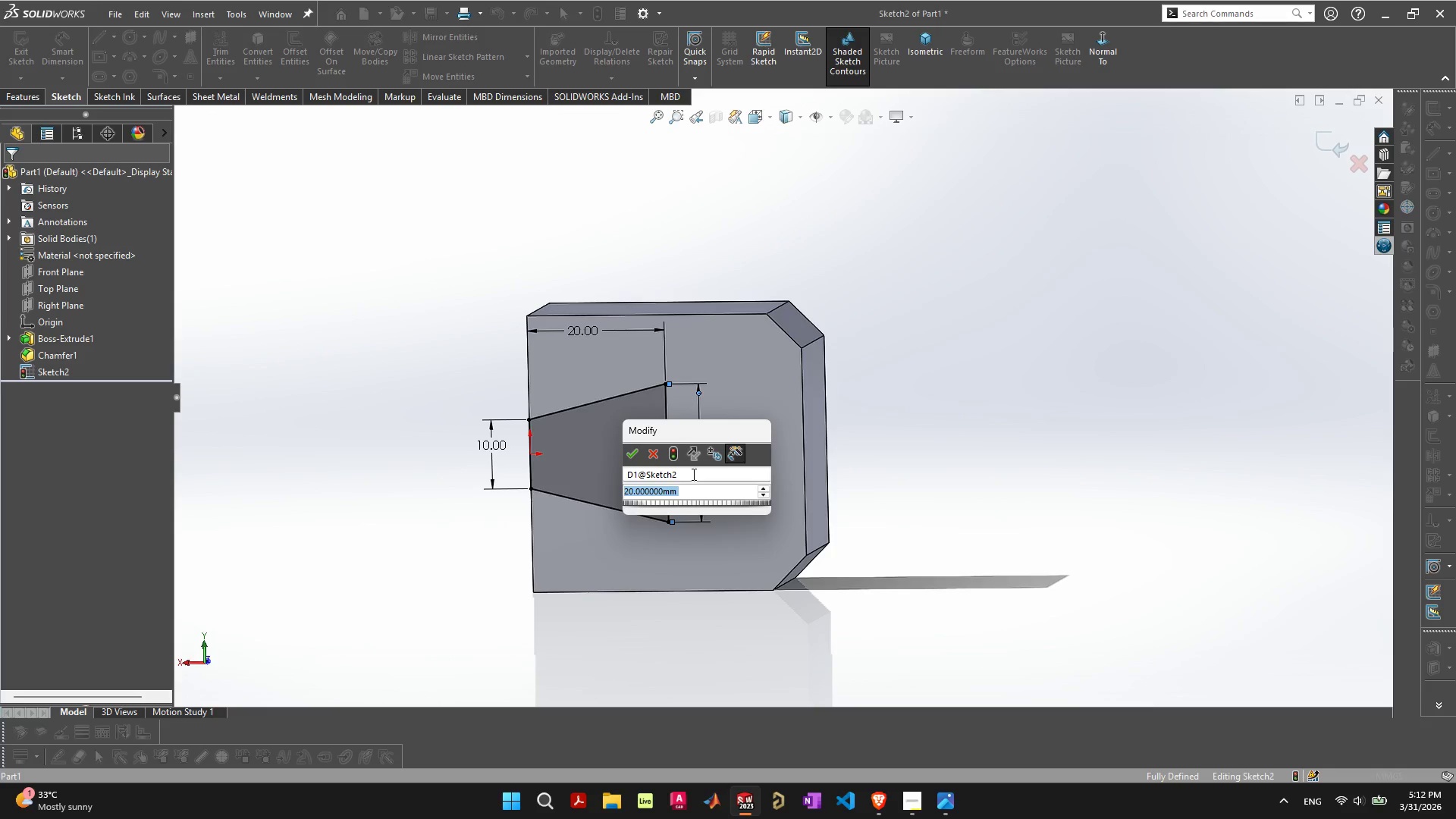 
type(30)
 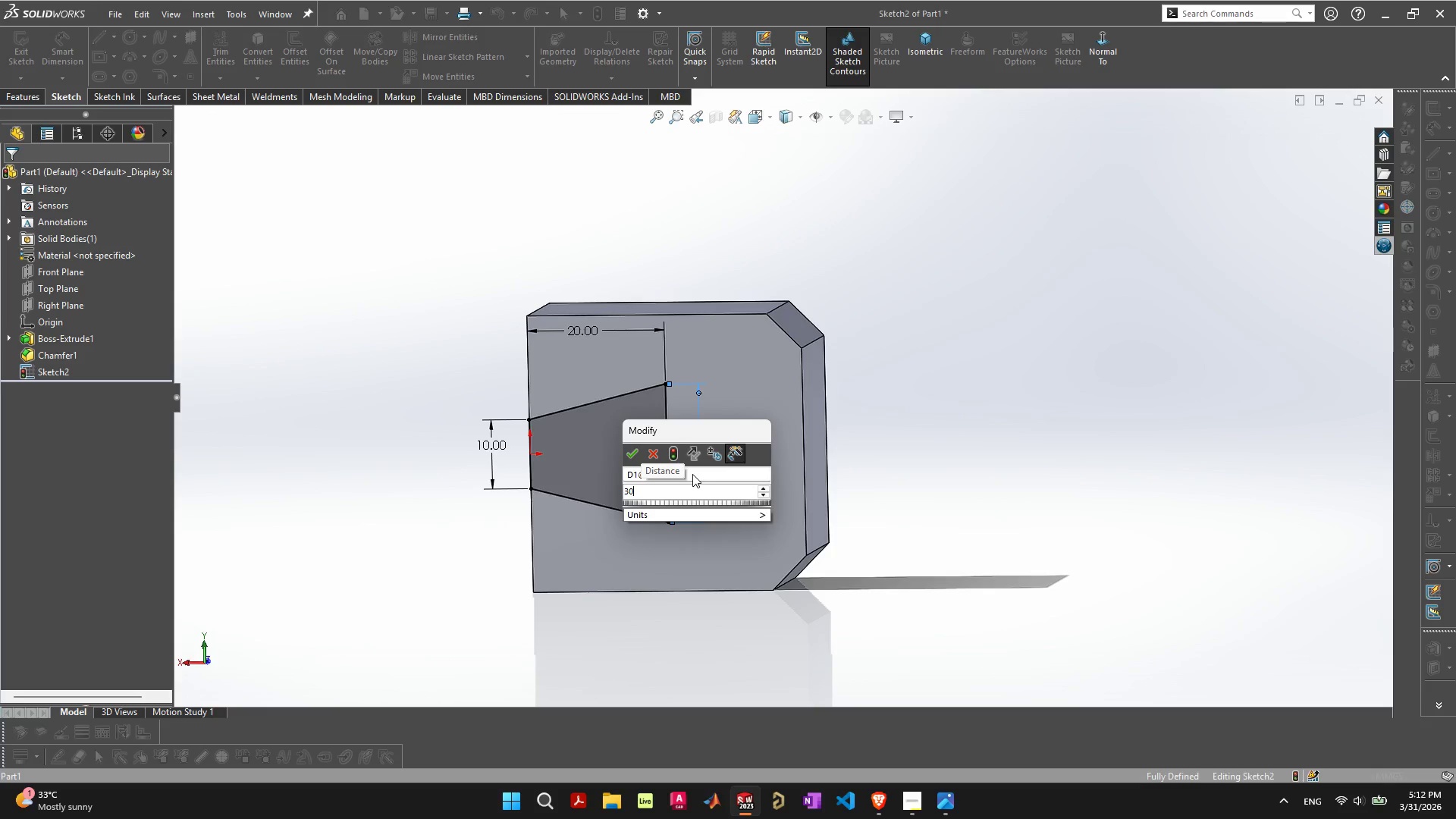 
key(Enter)
 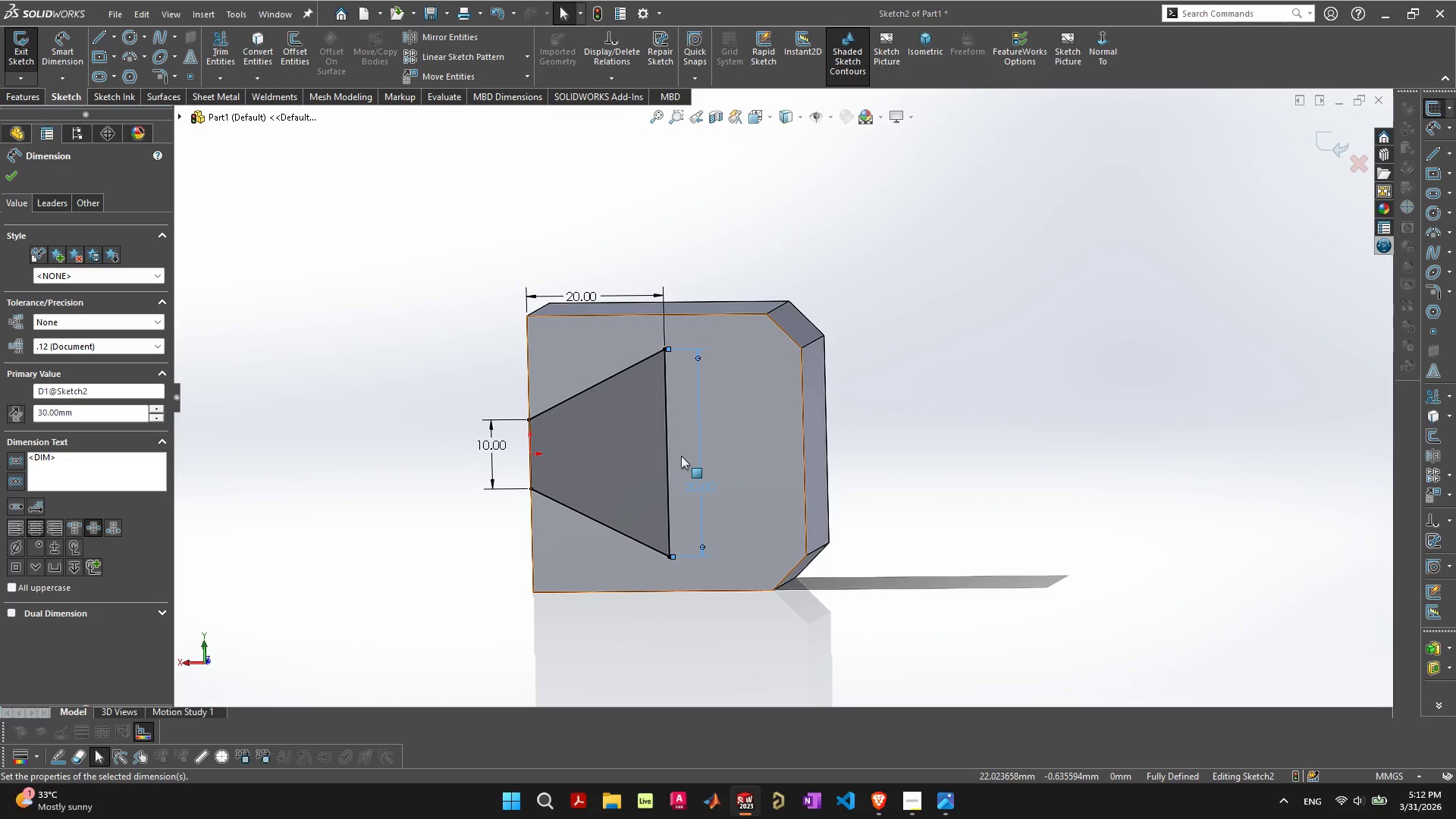 
double_click([704, 485])
 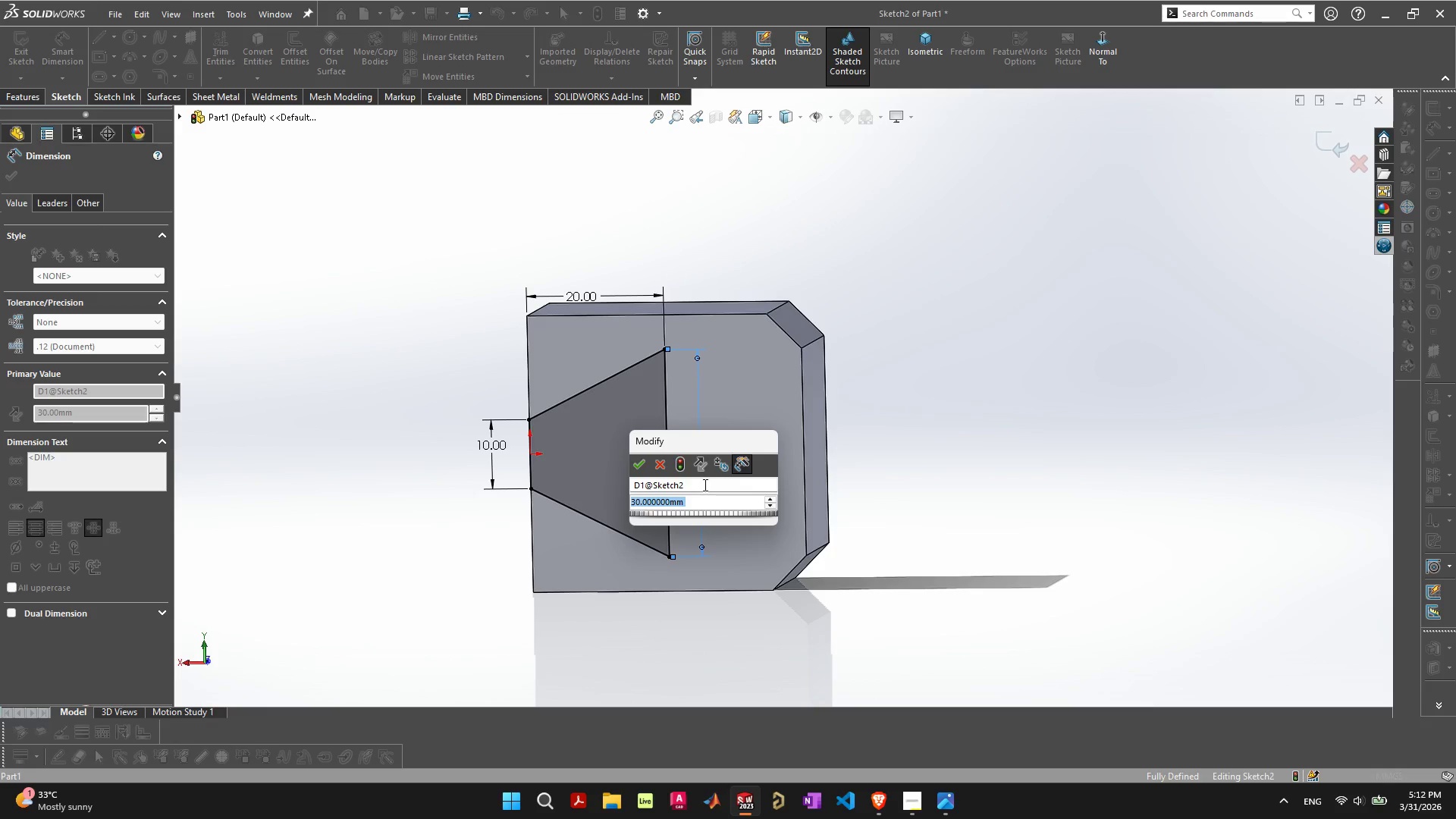 
type(25)
 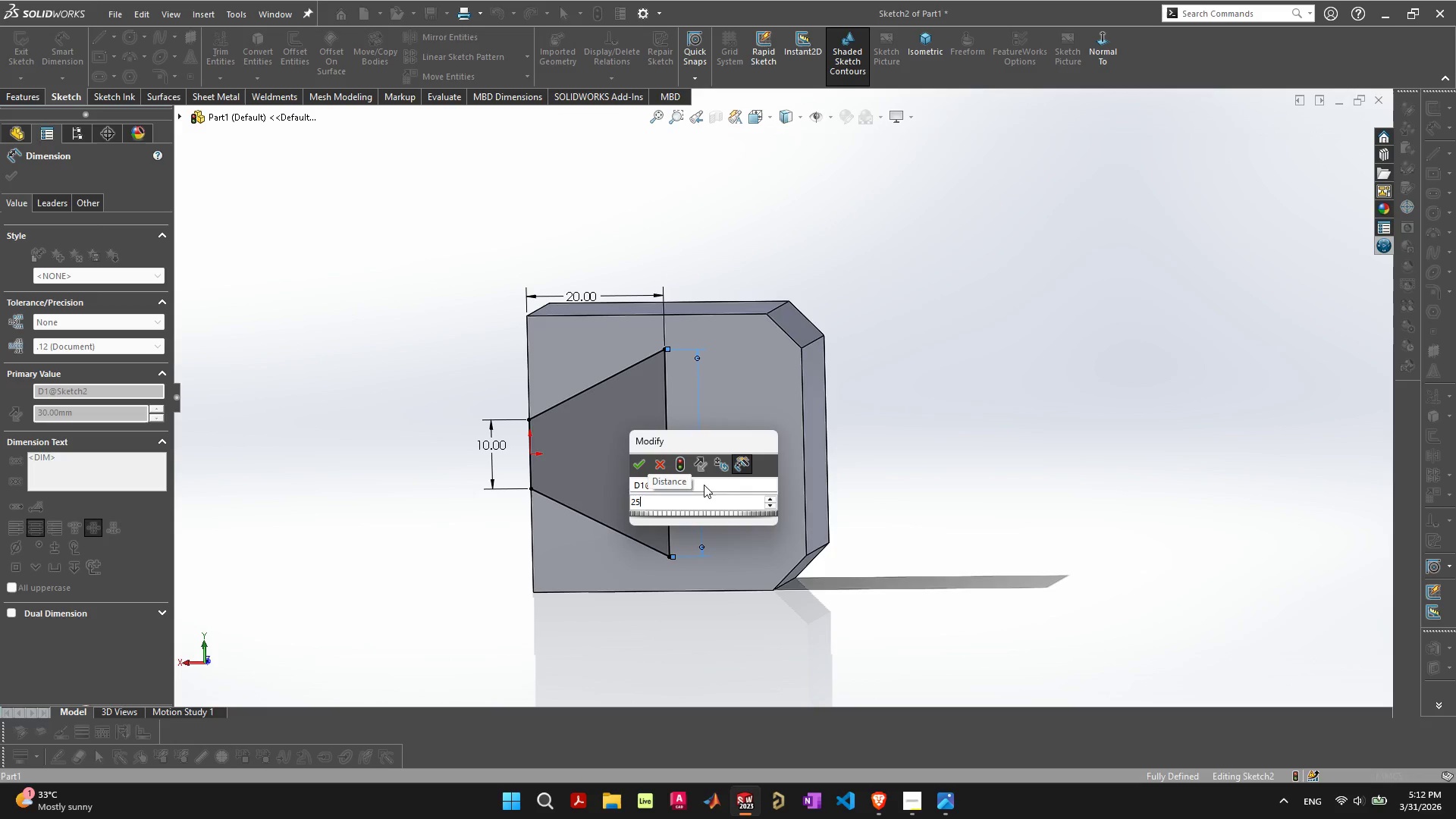 
key(Enter)
 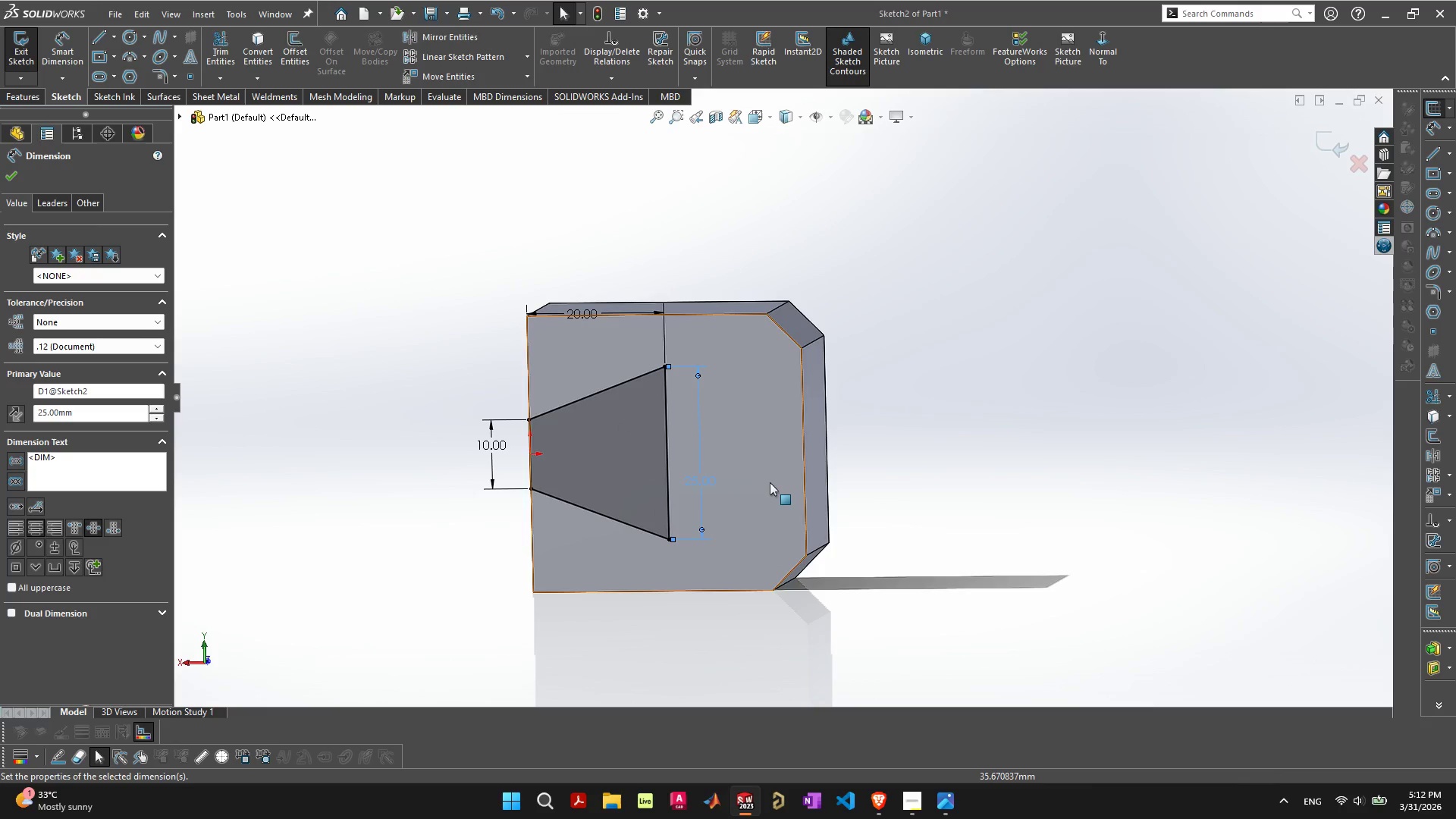 
left_click([1035, 516])
 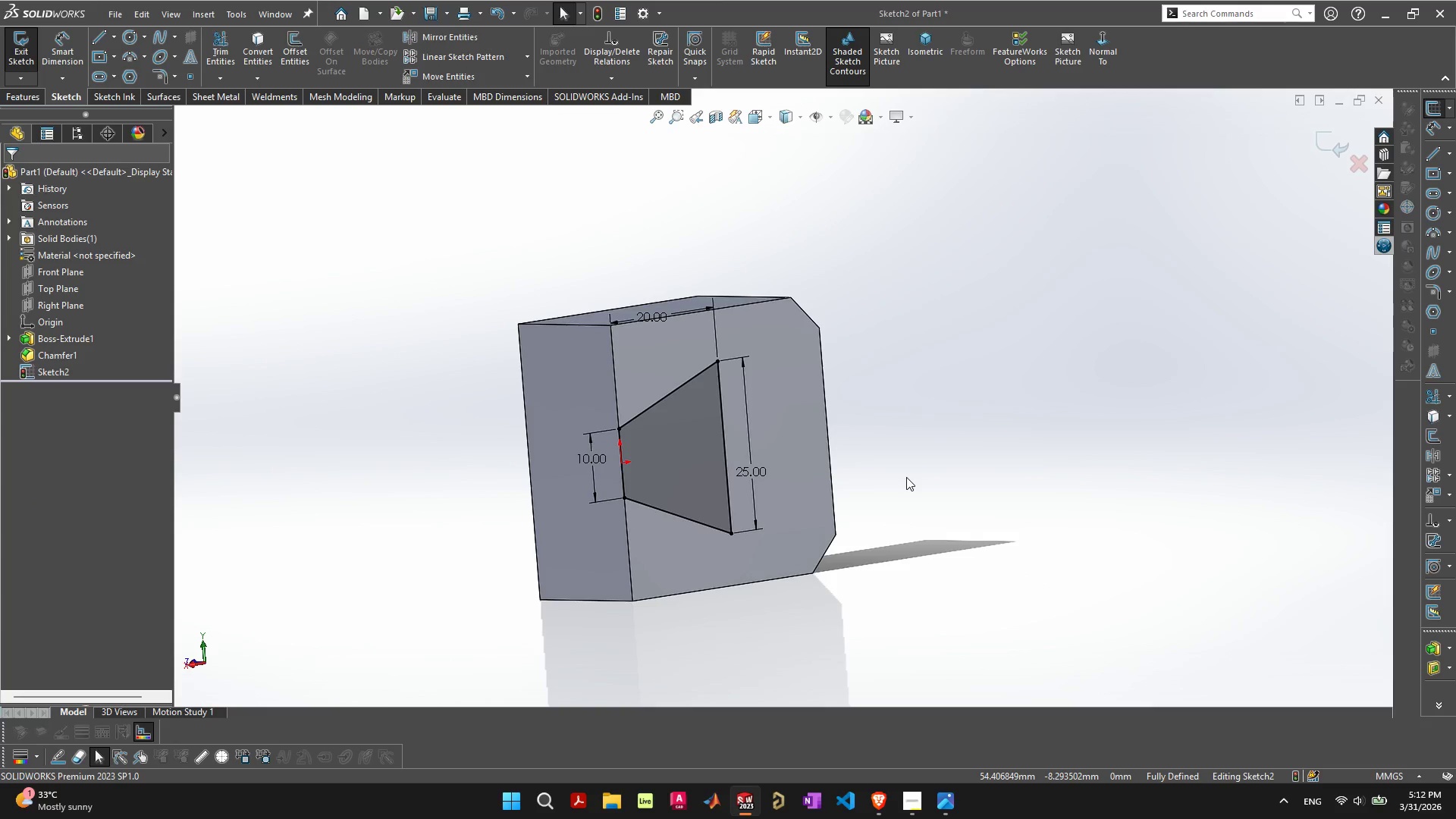 
wait(7.41)
 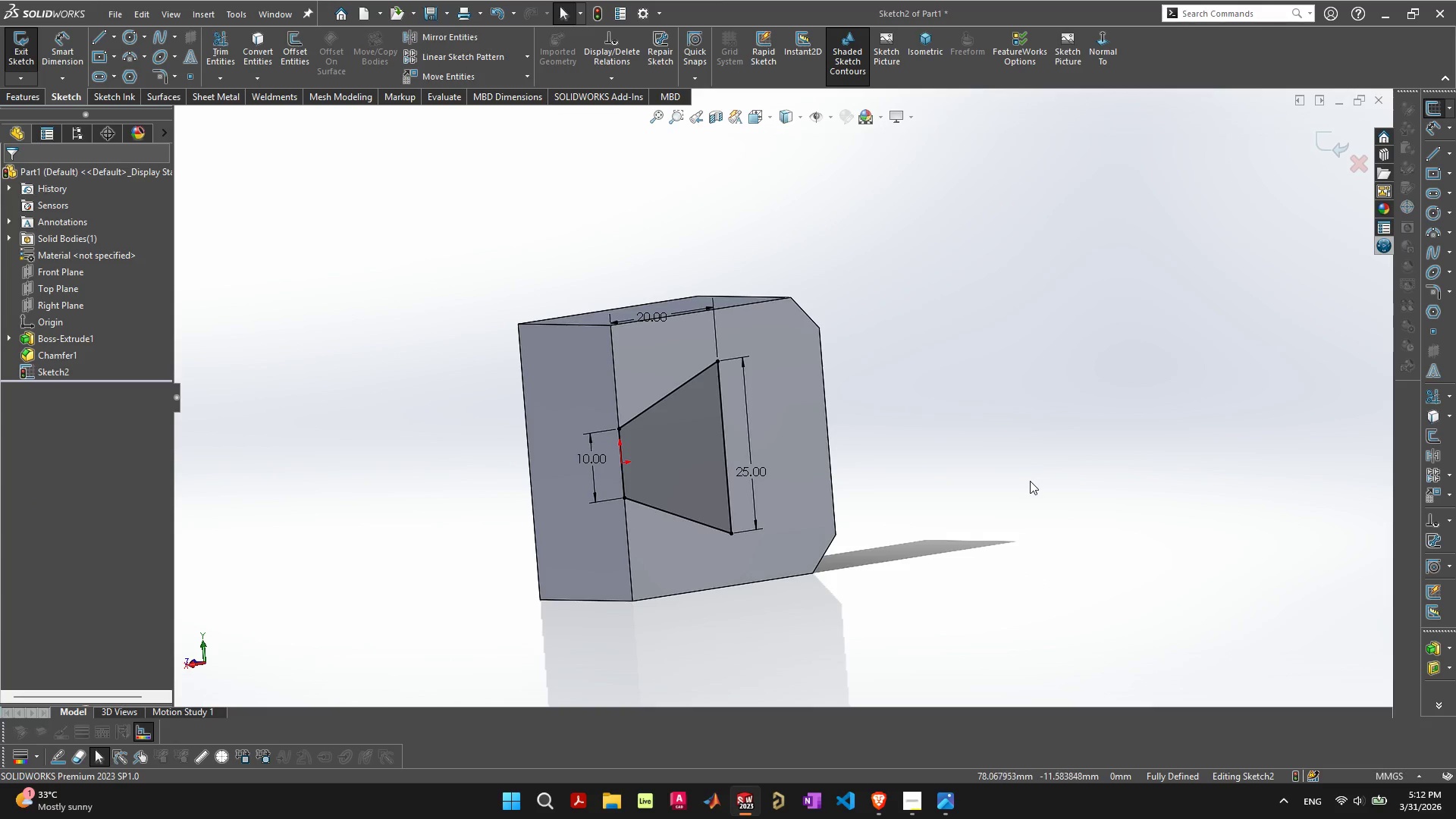 
double_click([587, 459])
 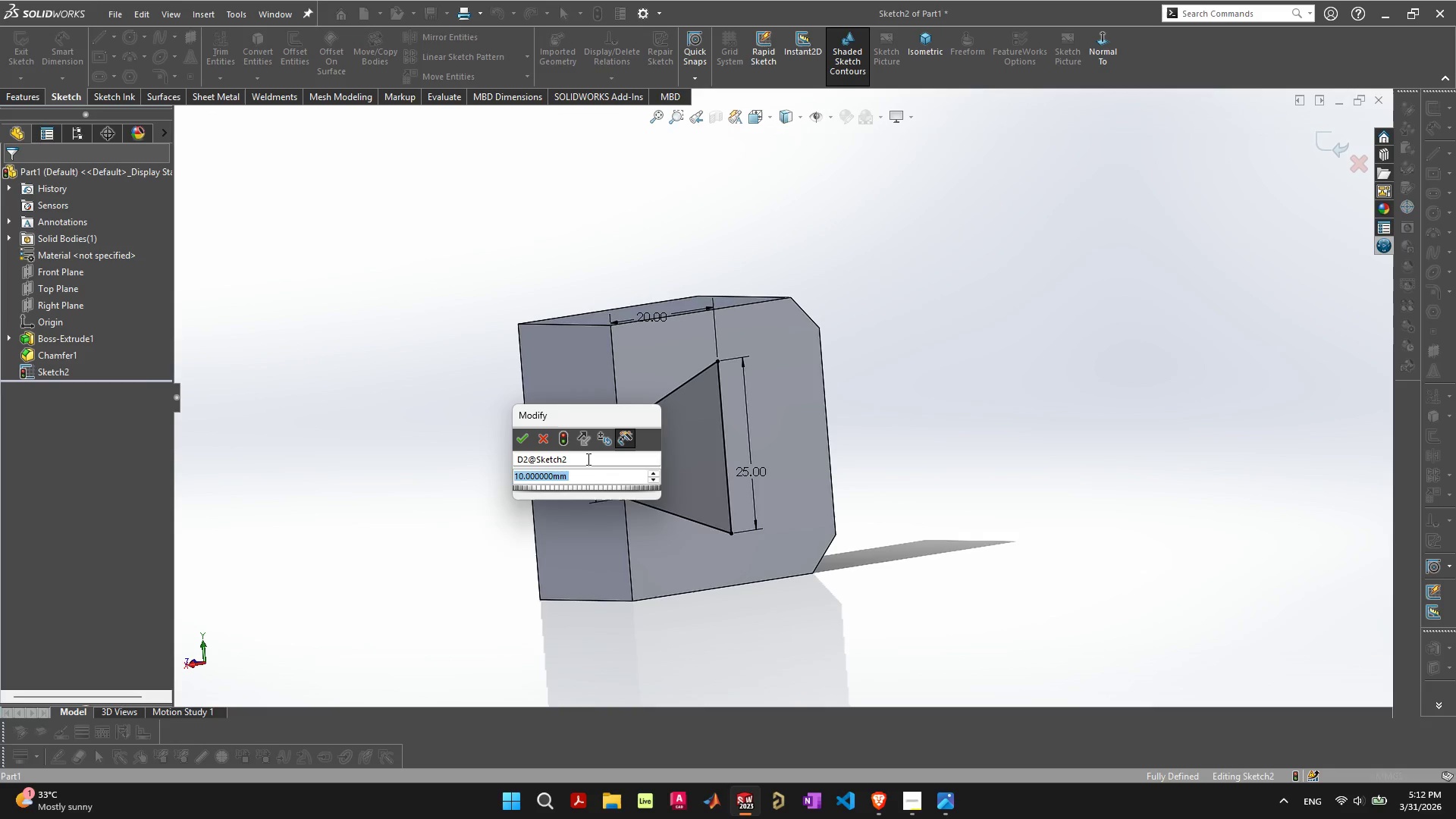 
type(15)
 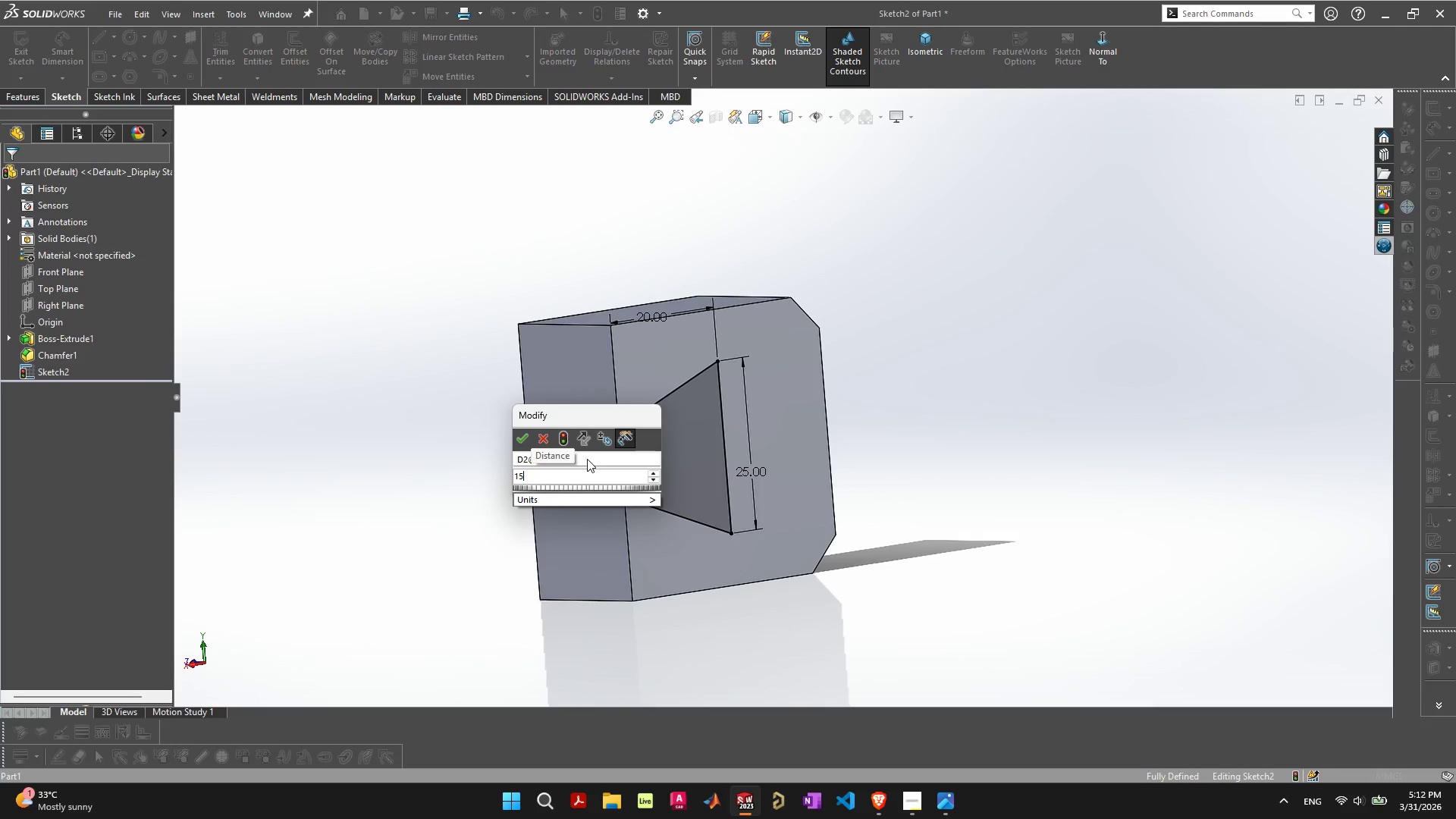 
hold_key(key=Enter, duration=28.22)
 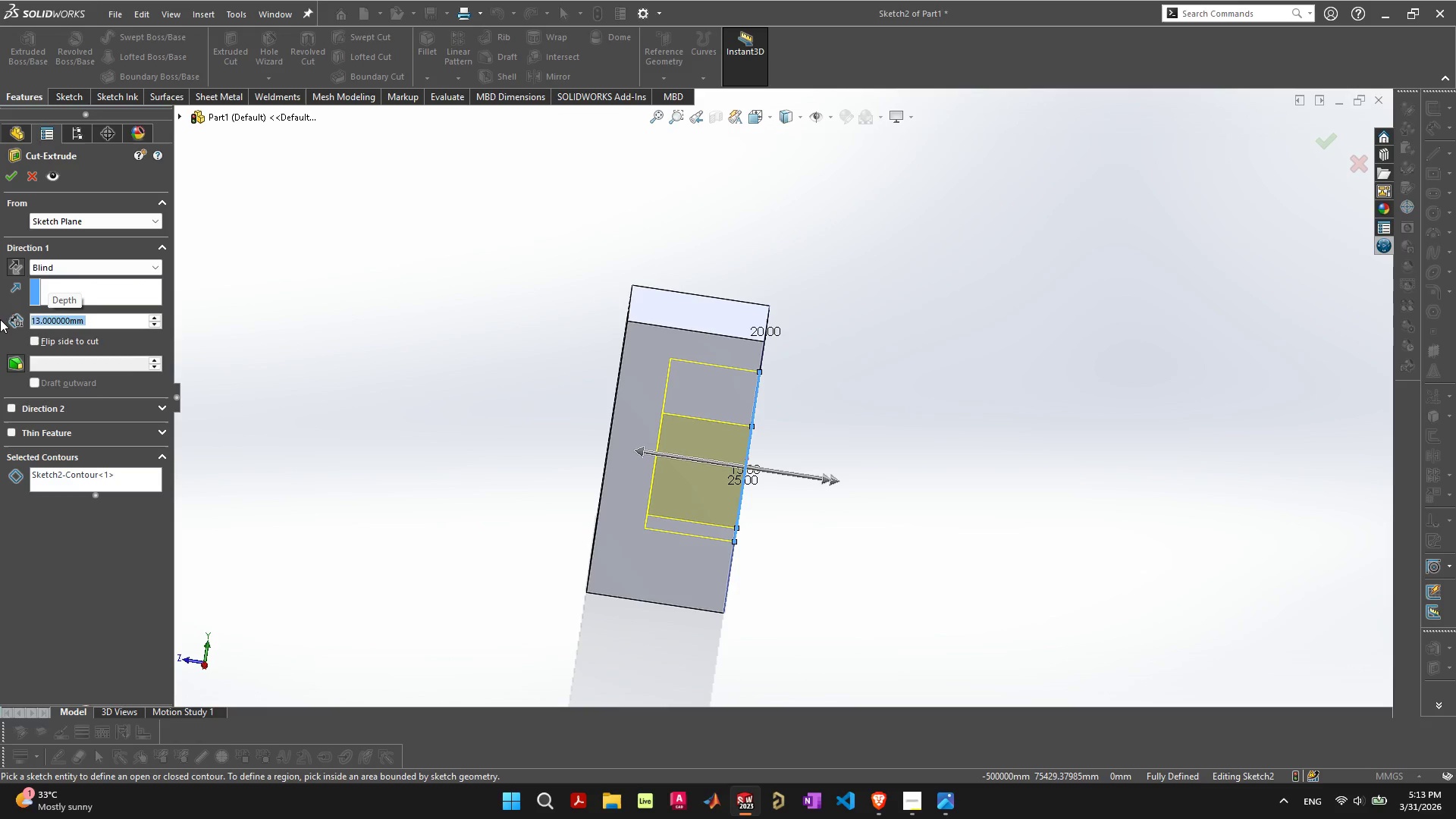 
left_click([990, 453])
 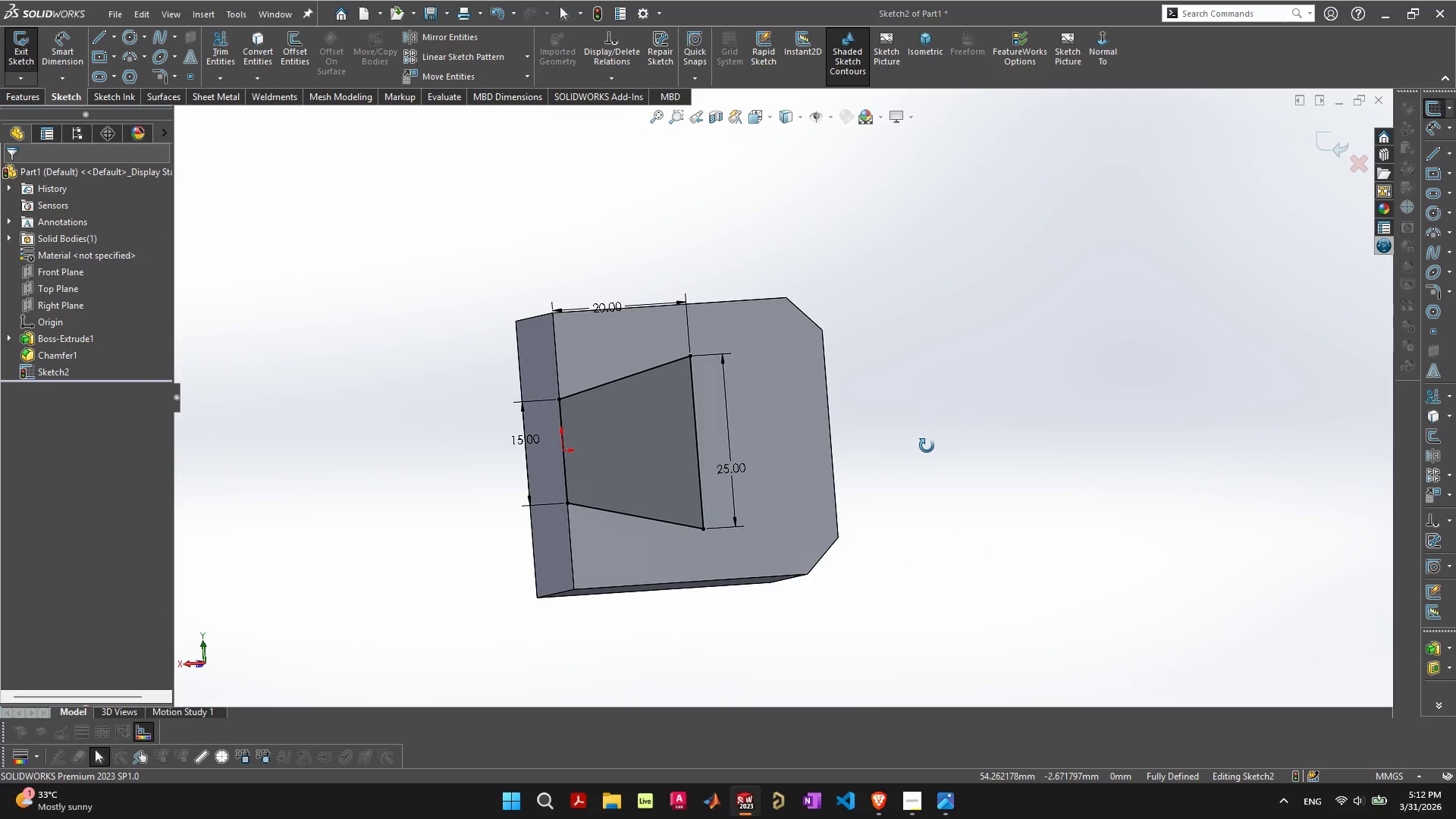 
left_click([664, 472])
 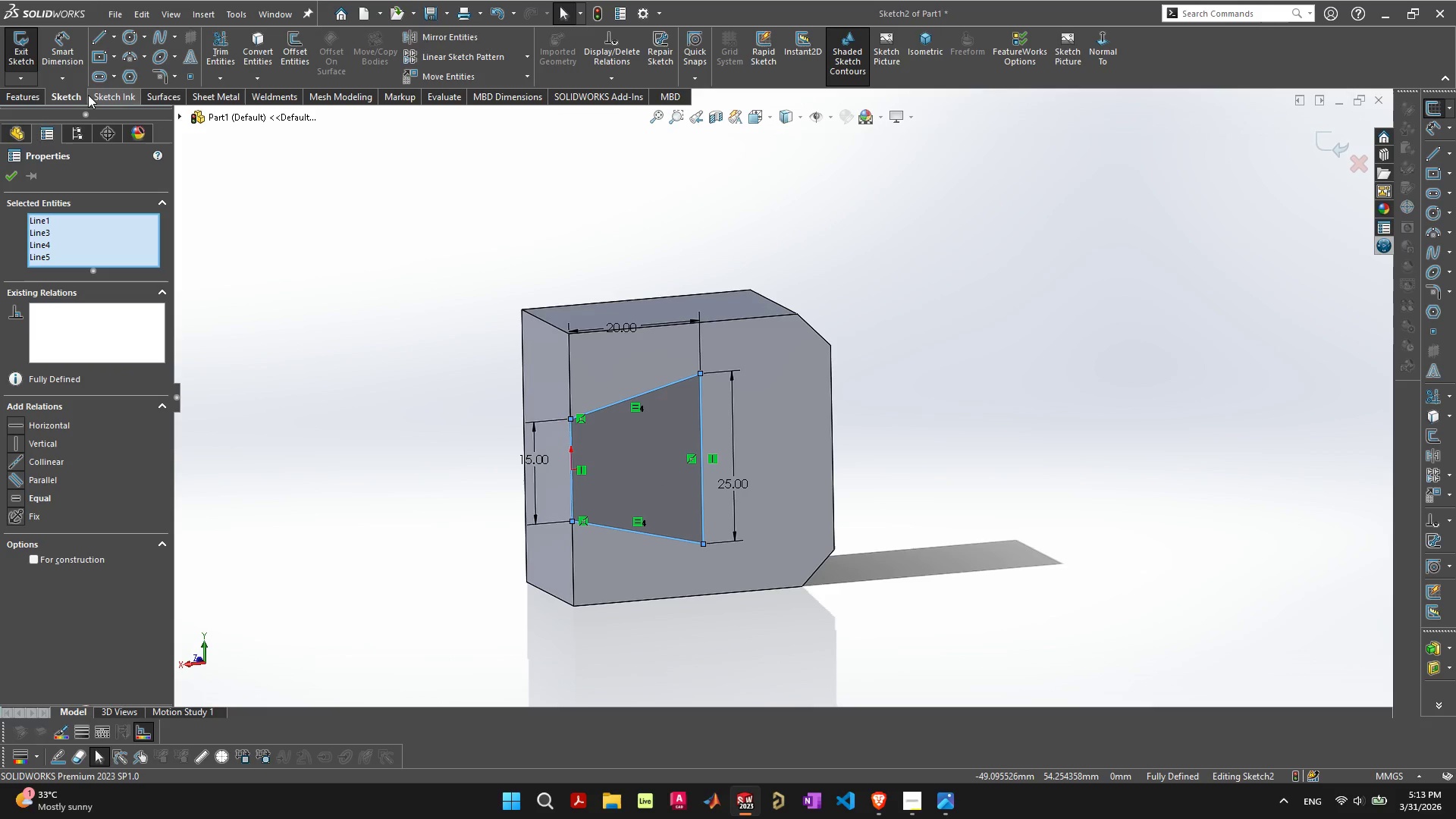 
double_click([25, 96])
 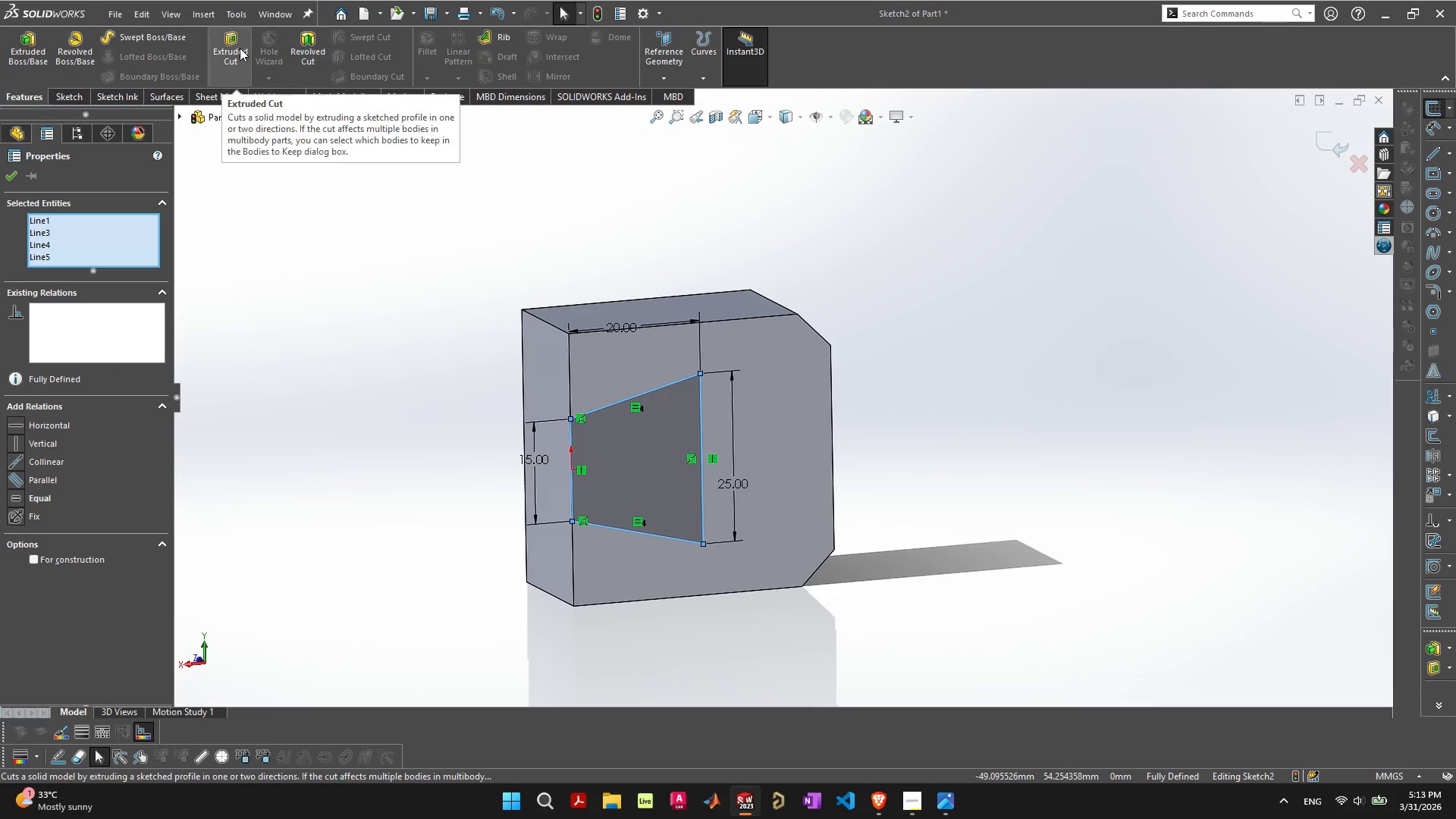 
left_click([234, 48])
 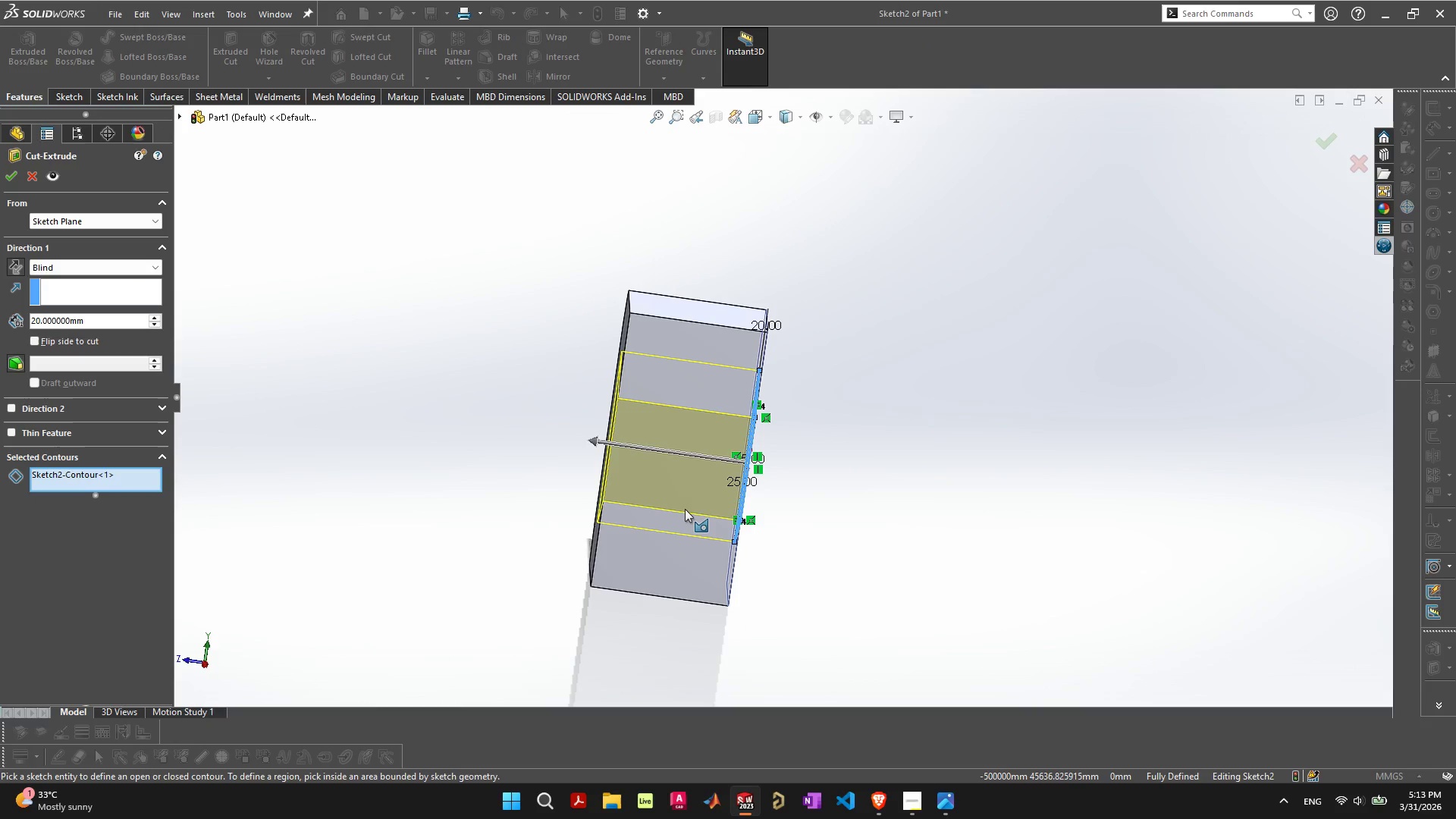 
left_click_drag(start_coordinate=[592, 439], to_coordinate=[687, 451])
 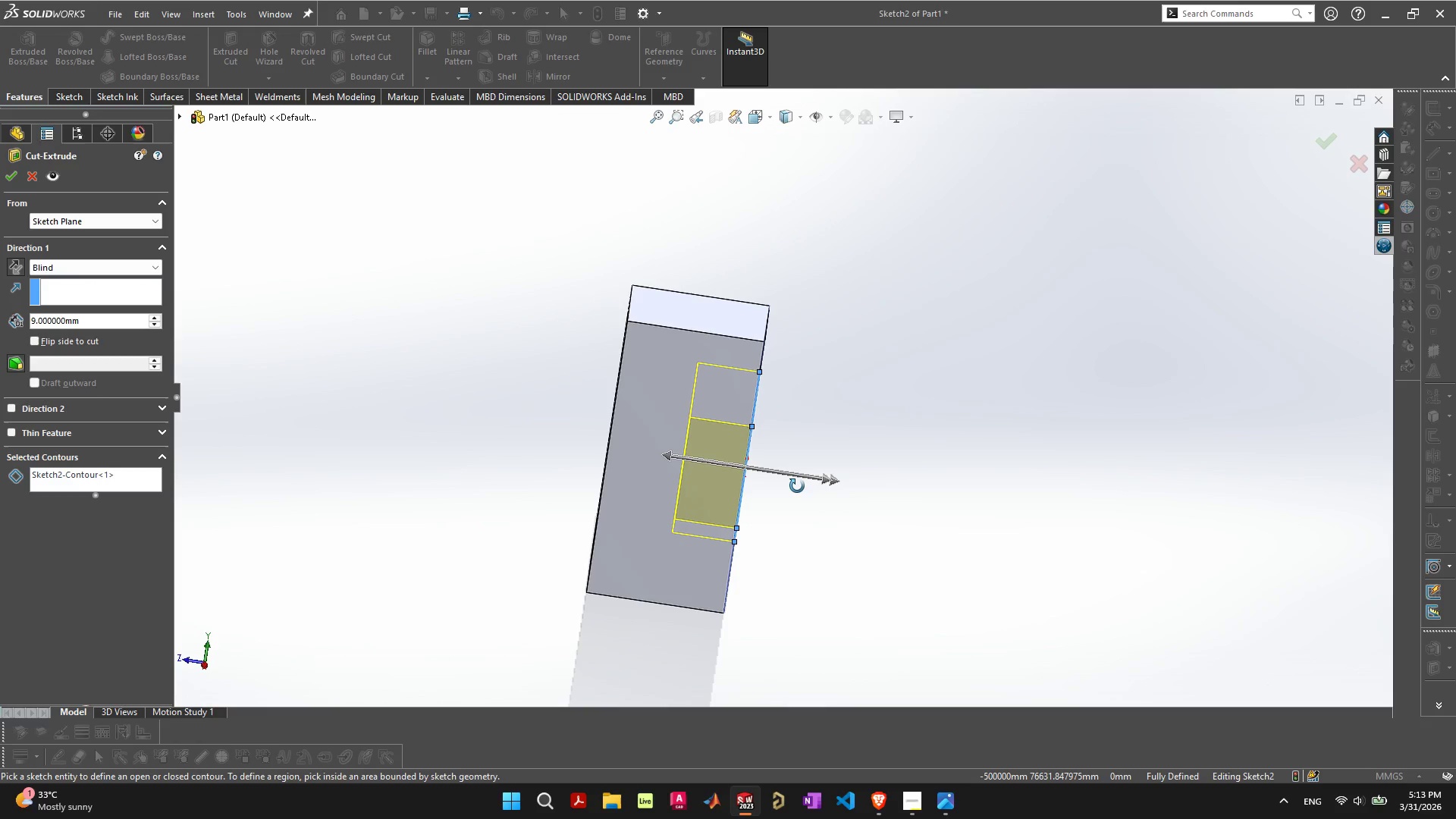 
left_click_drag(start_coordinate=[98, 318], to_coordinate=[0, 318])
 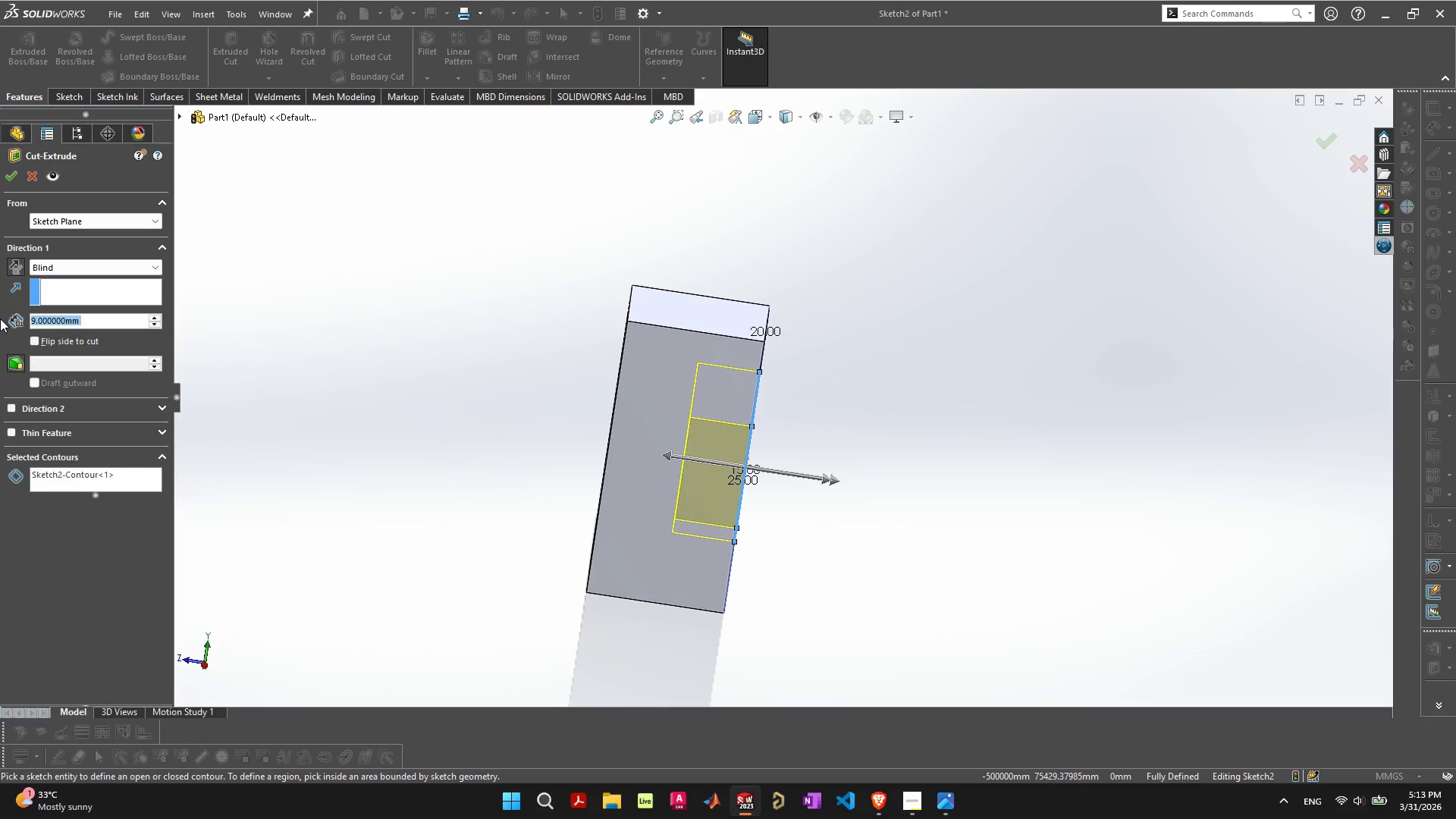 
type(13)
 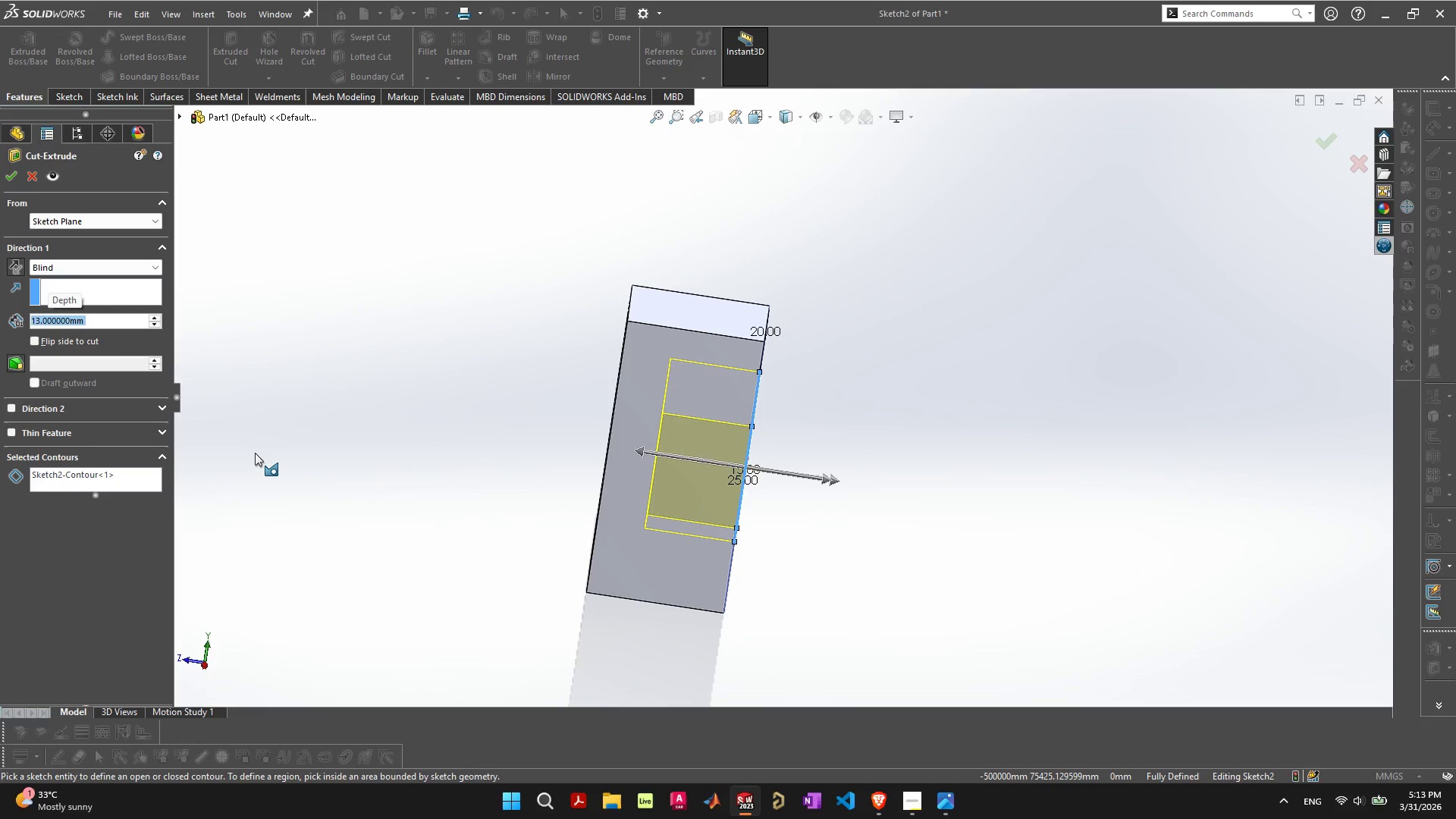 
wait(7.92)
 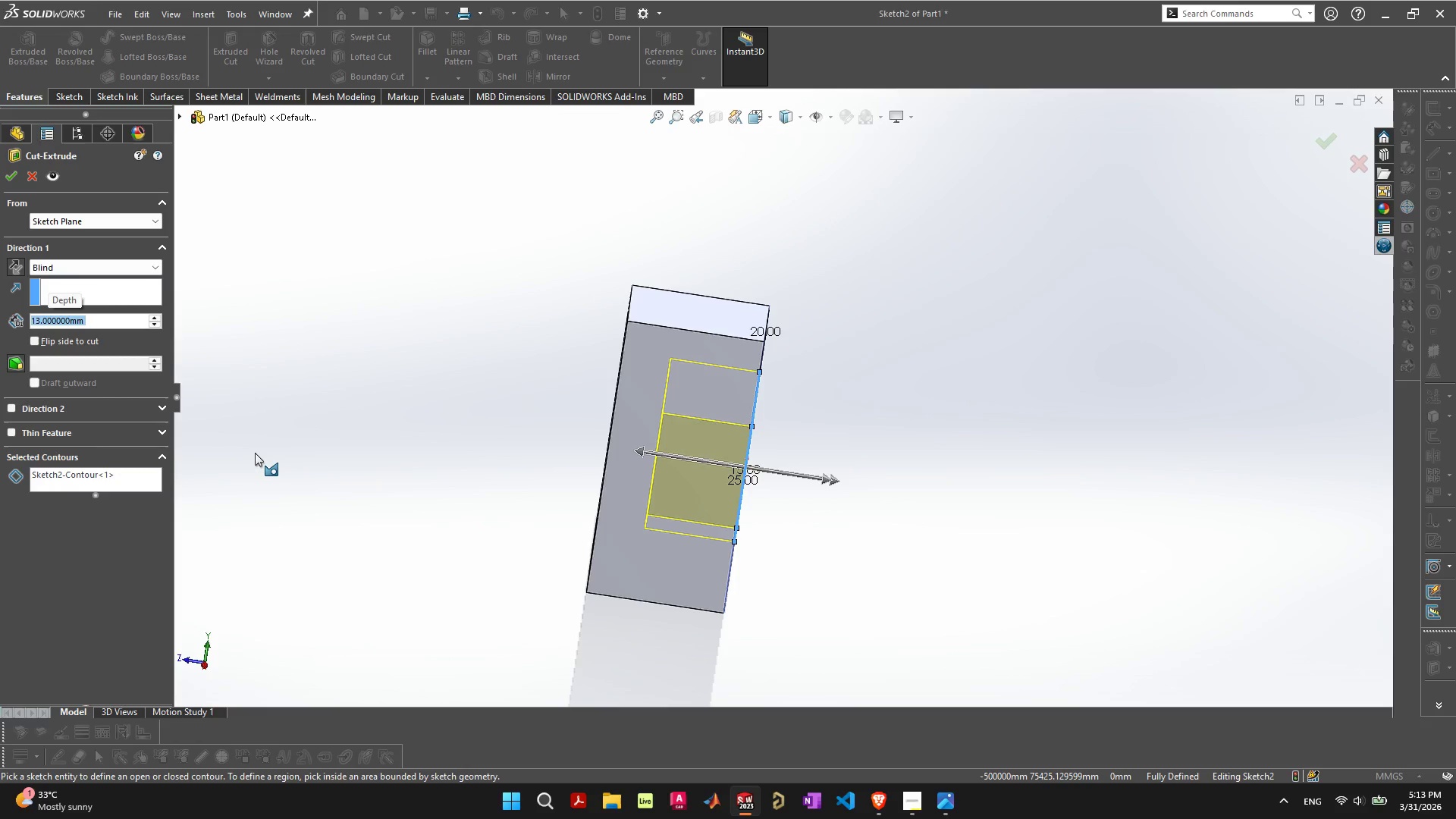 
type(12)
 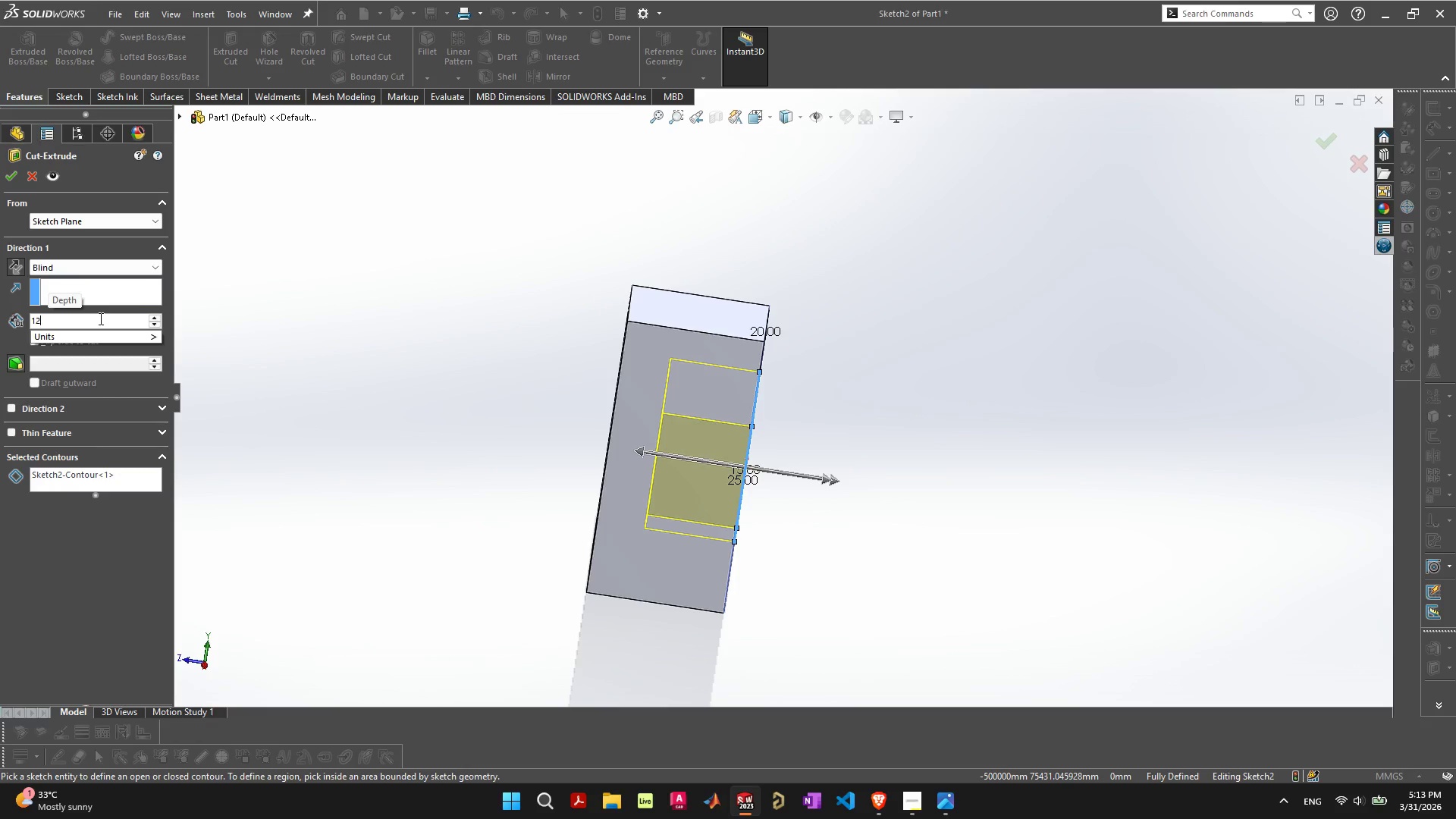 
key(Enter)
 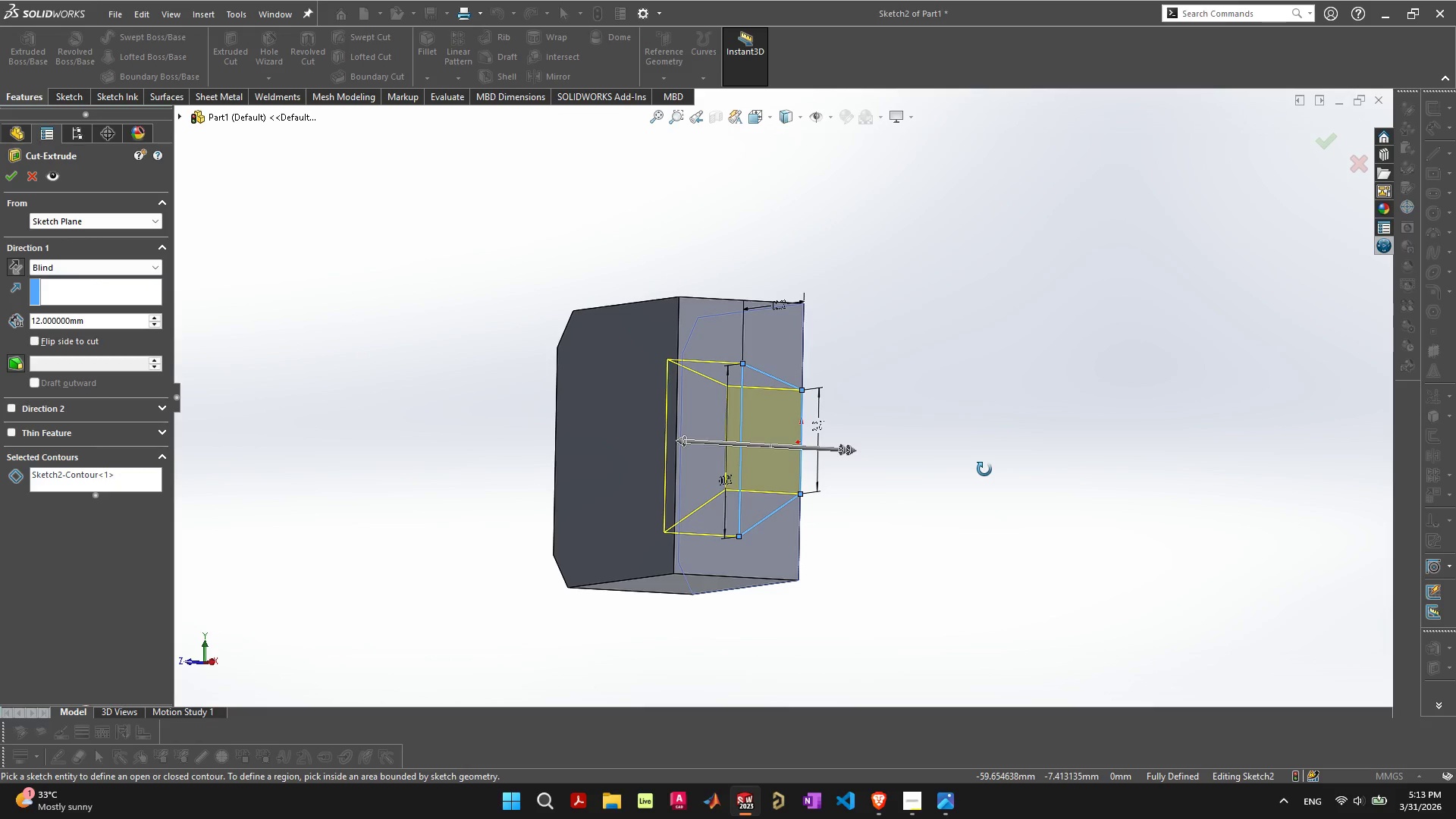 
wait(7.34)
 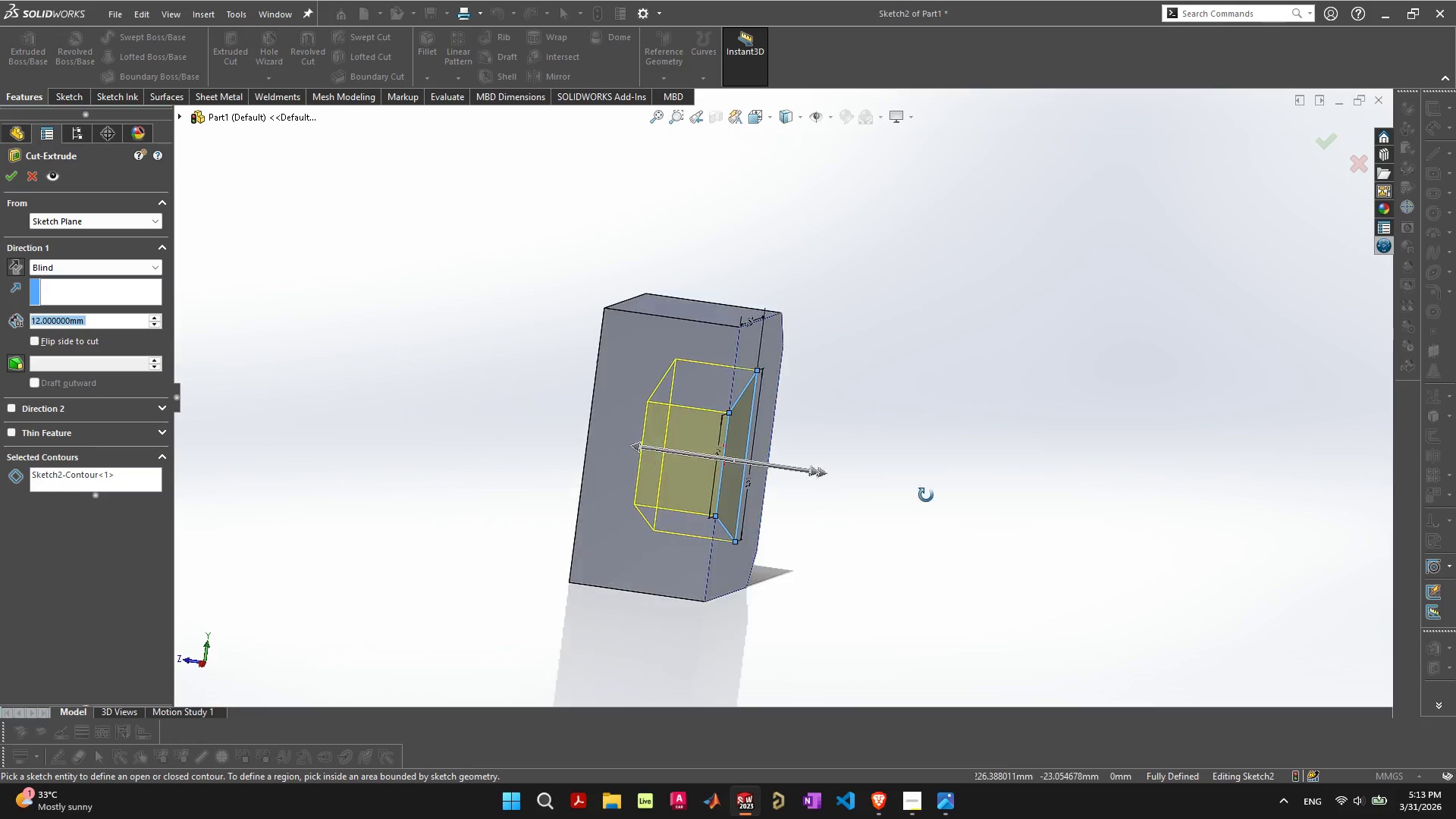 
left_click_drag(start_coordinate=[99, 318], to_coordinate=[87, 318])
 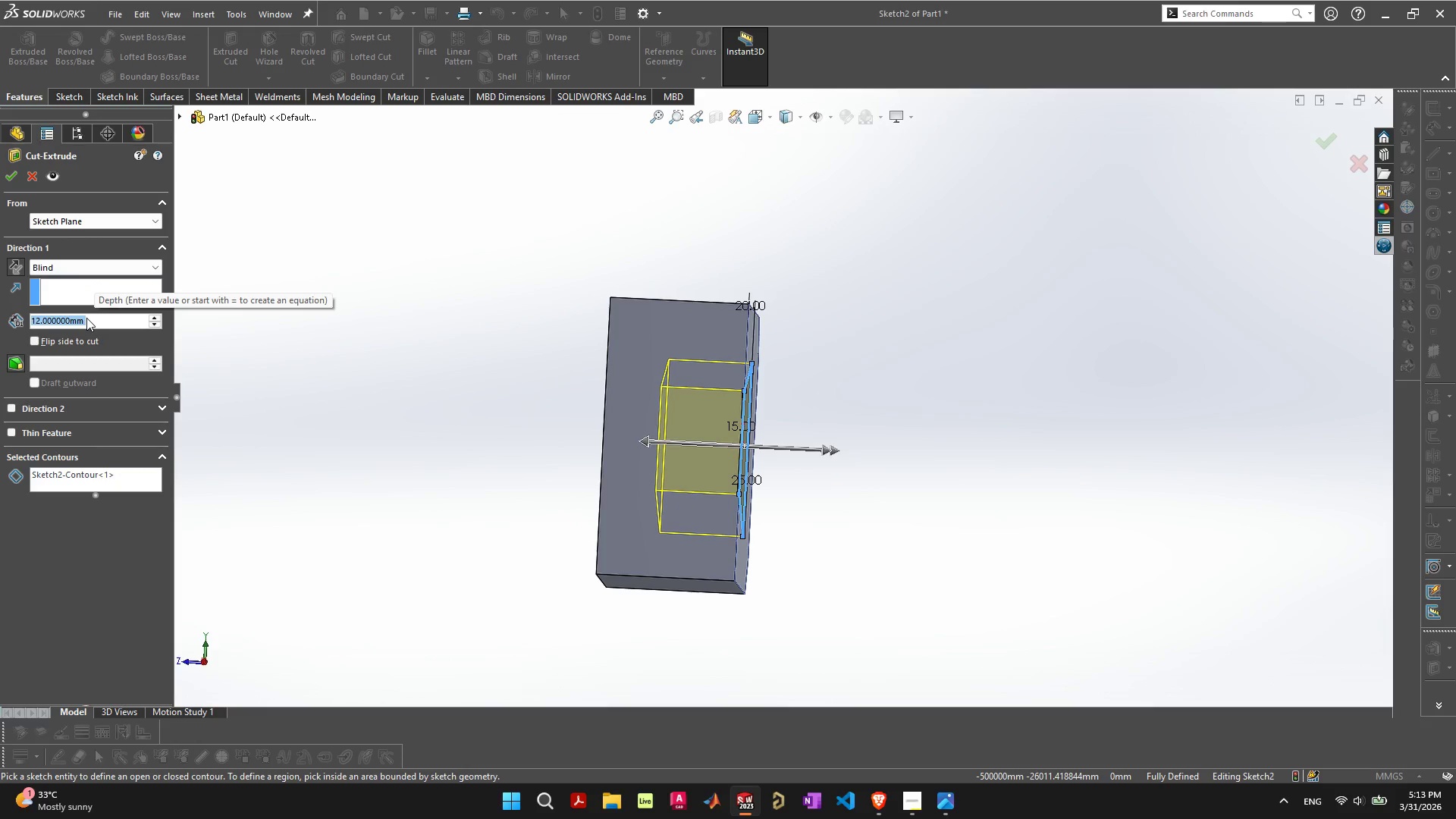 
type(10)
 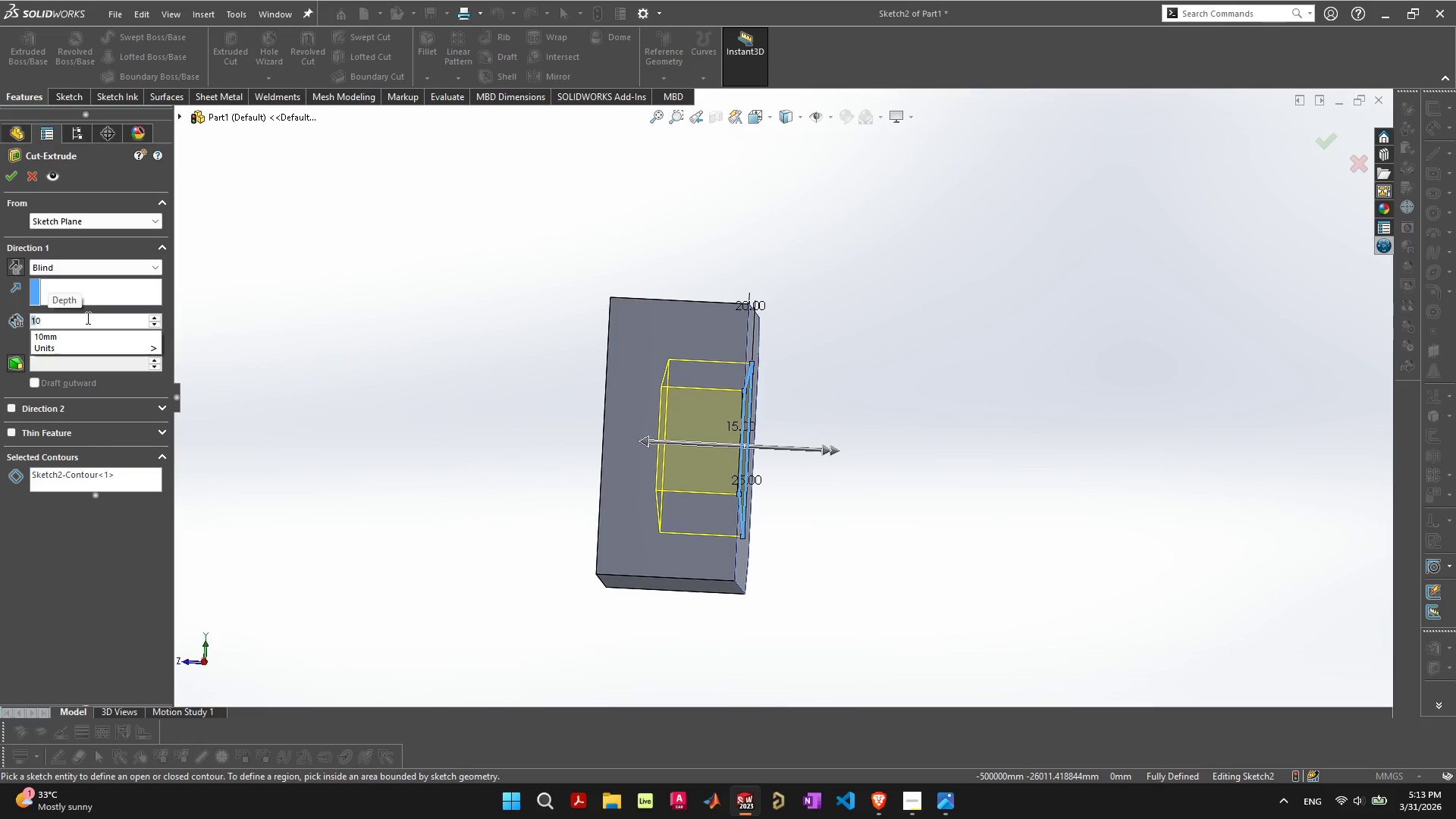 
key(Enter)
 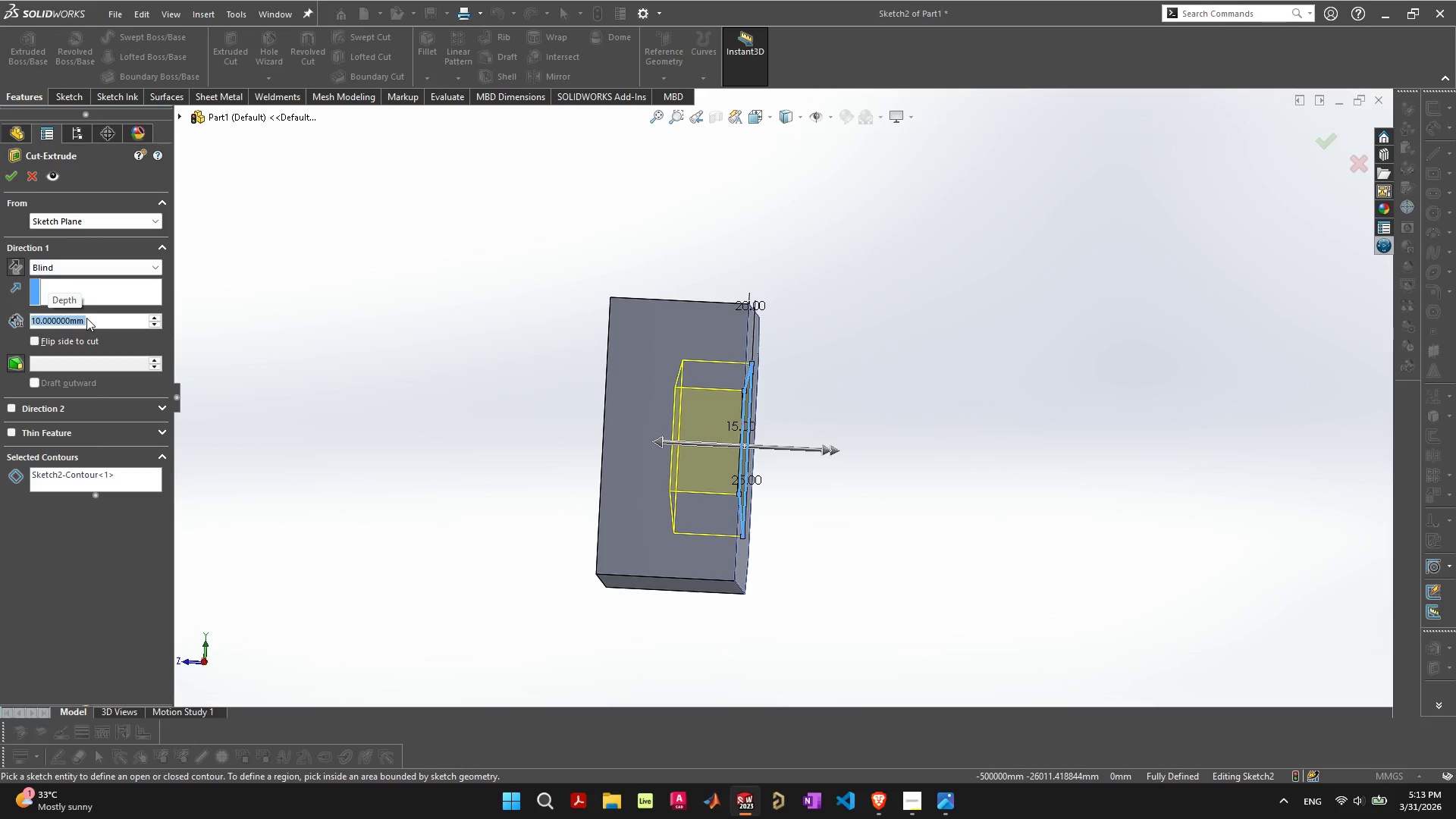 
key(Enter)
 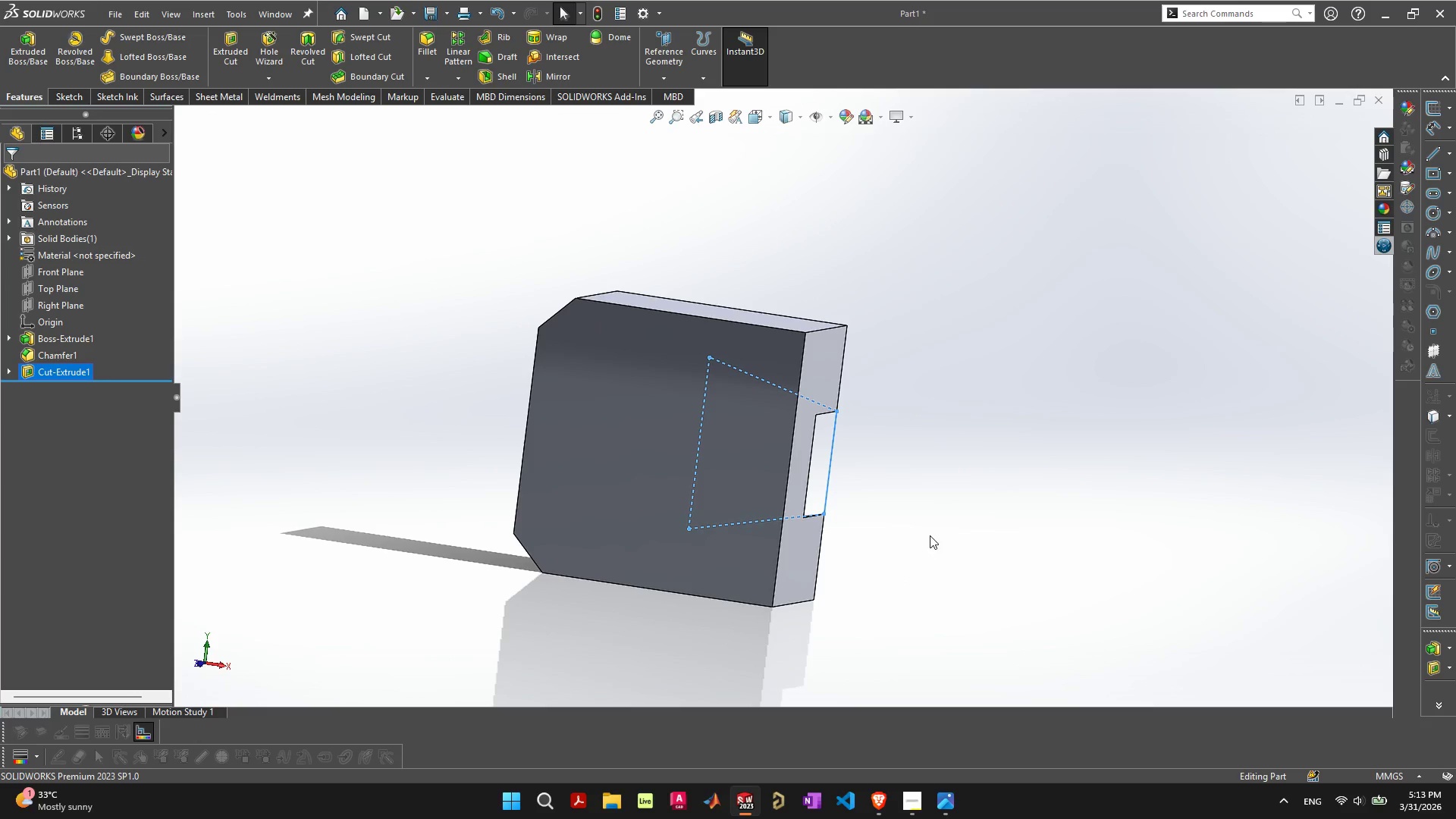 
wait(5.99)
 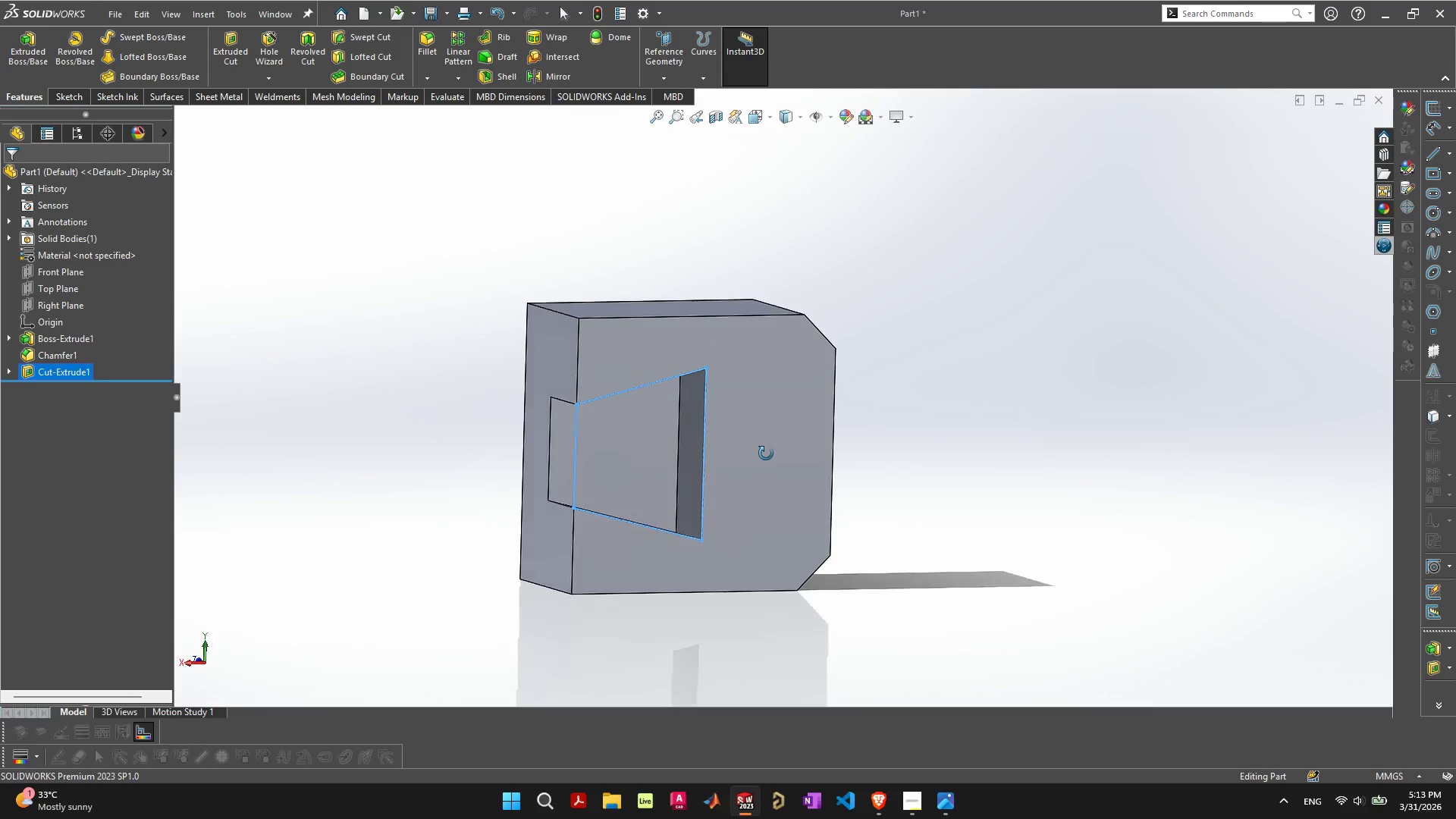 
scroll: coordinate [956, 328], scroll_direction: none, amount: 0.0
 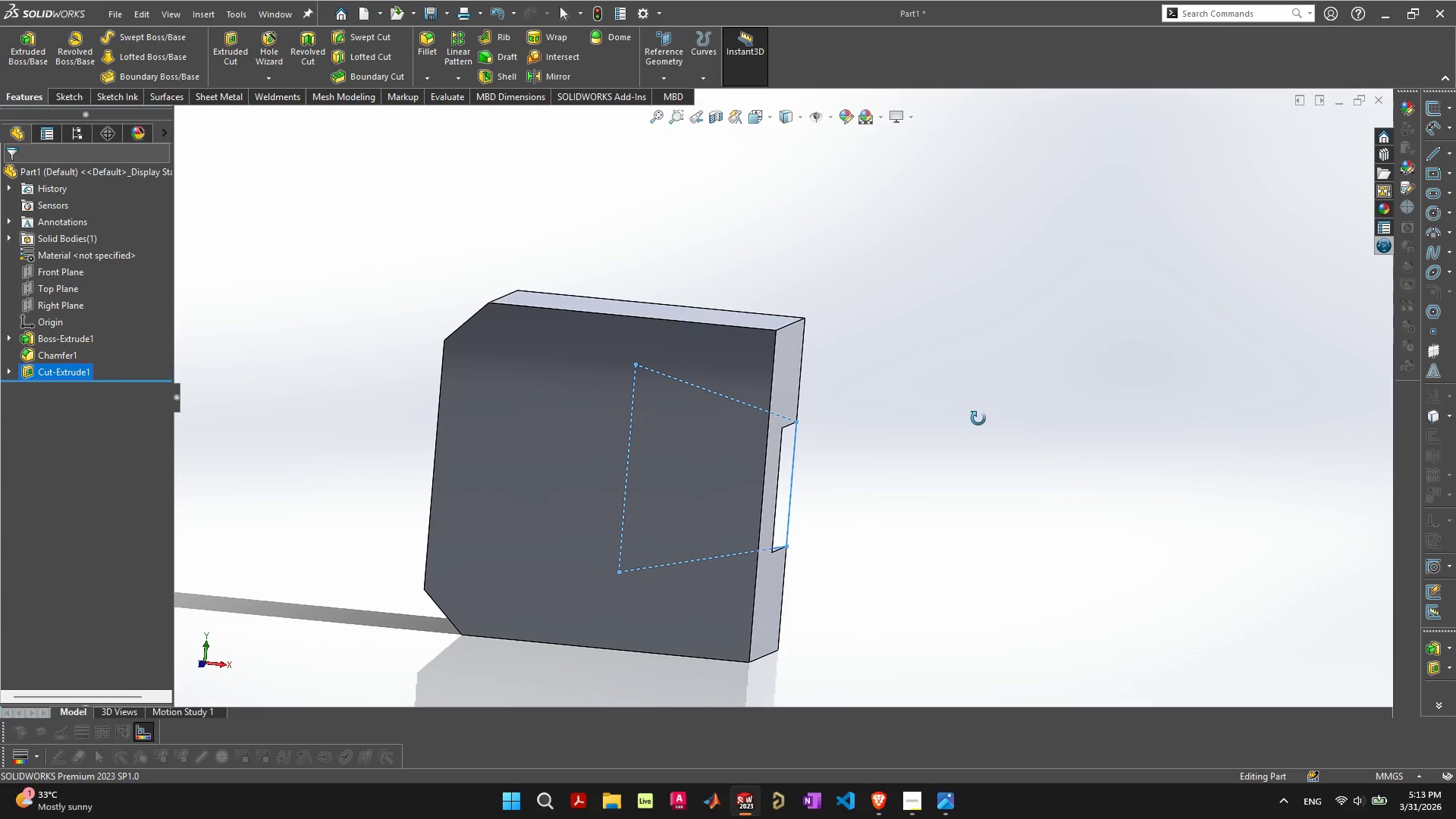 
left_click([534, 400])
 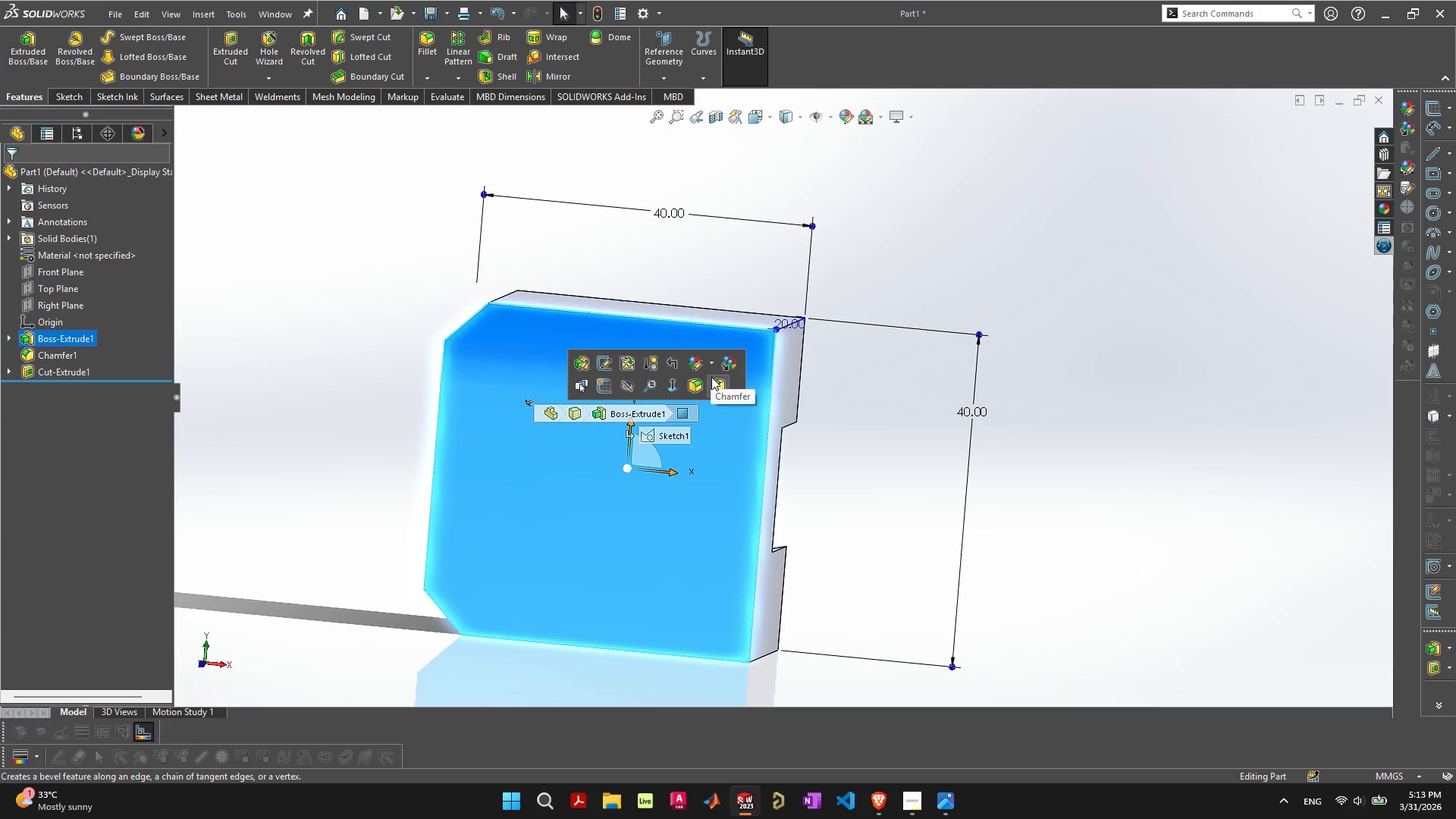 
left_click([713, 385])
 